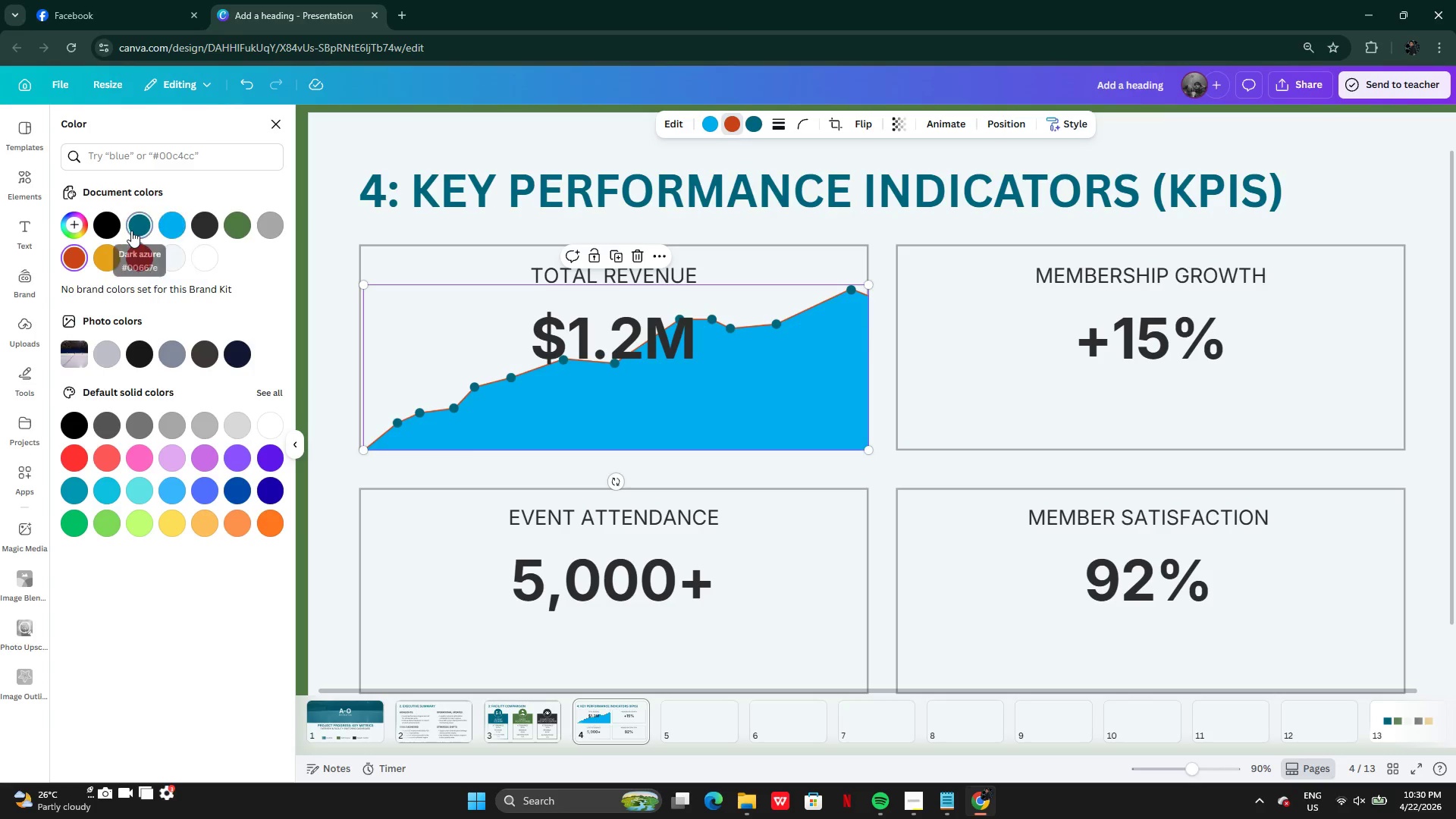 
left_click([146, 230])
 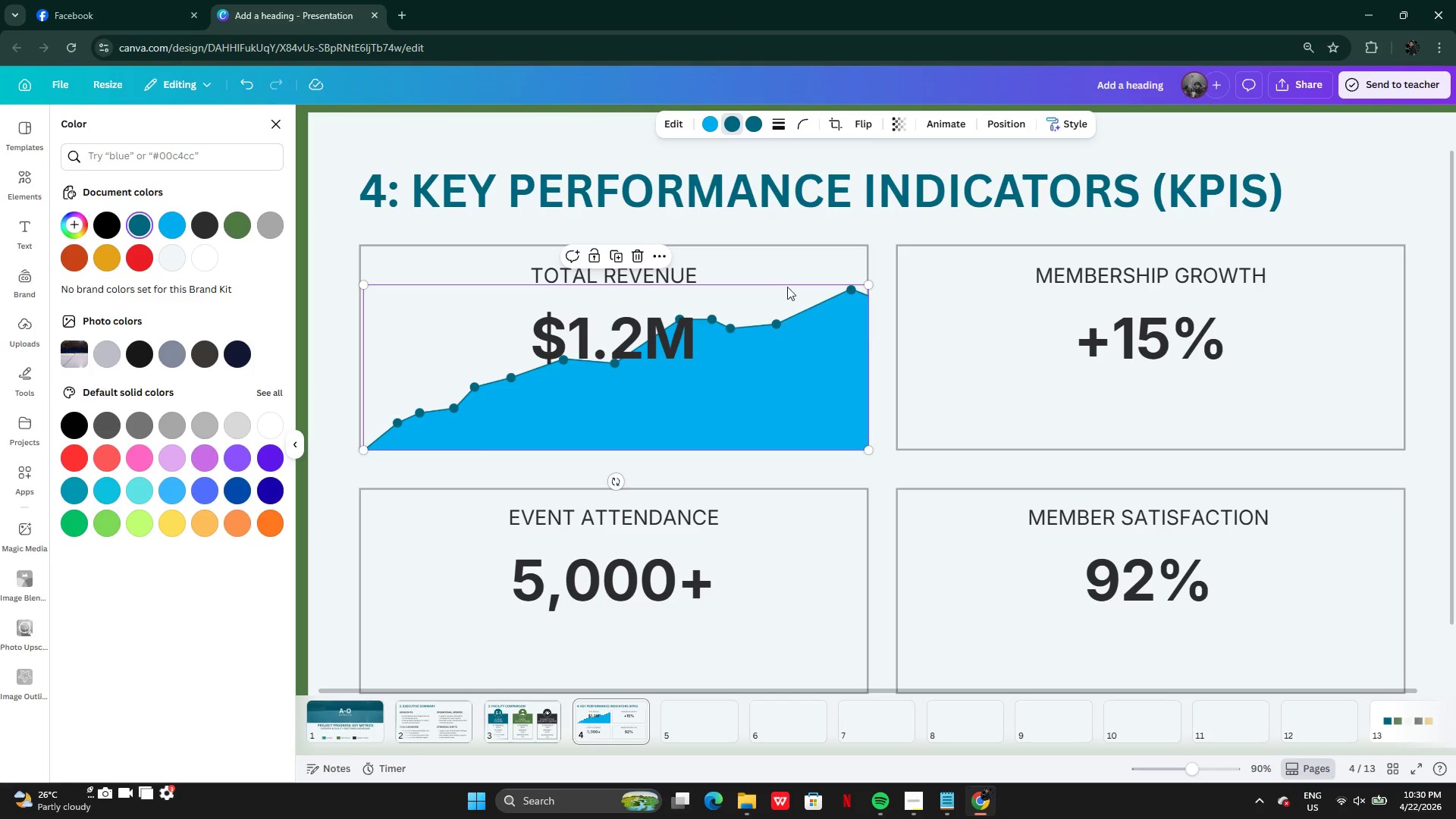 
left_click([708, 124])
 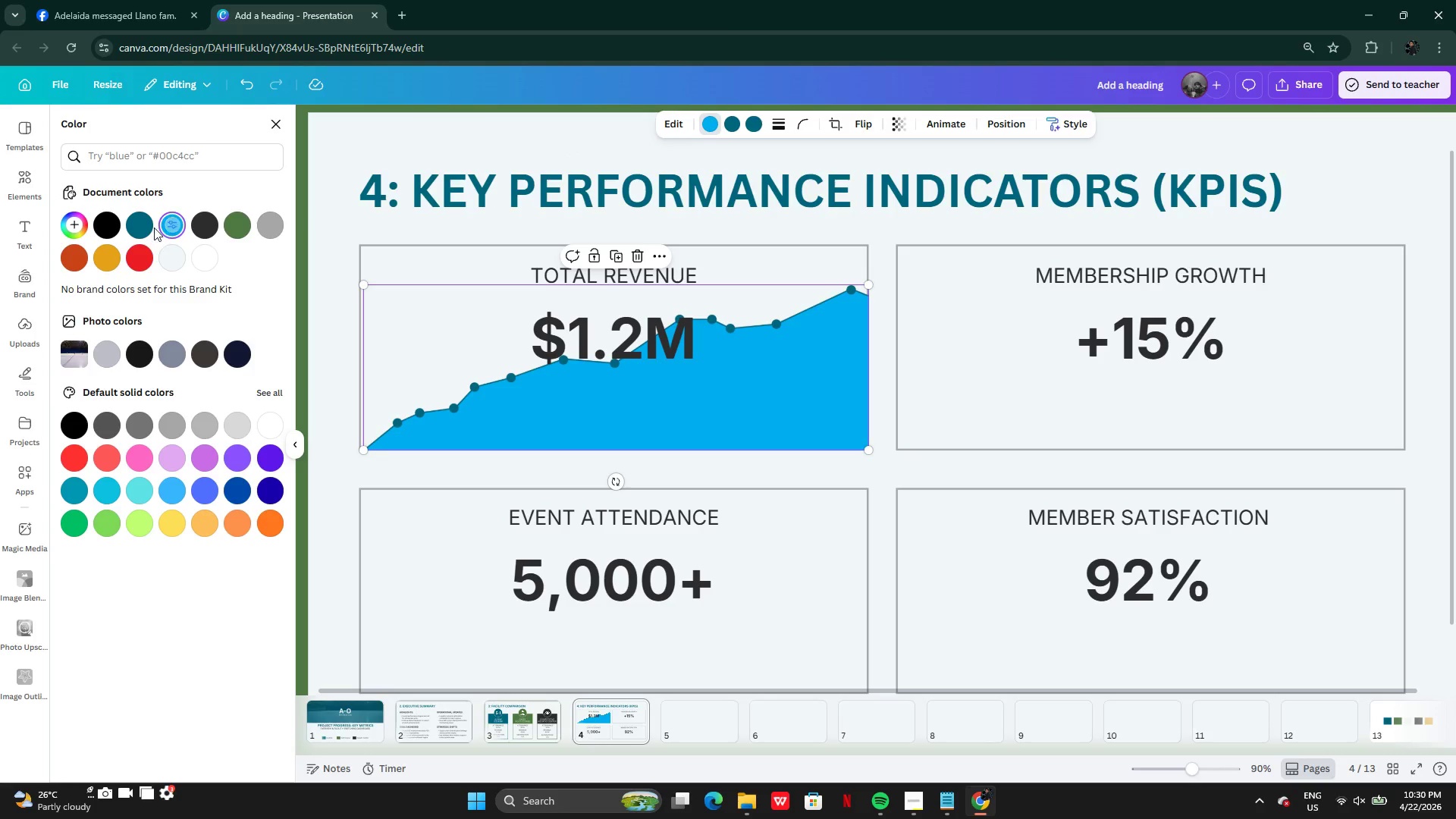 
left_click([146, 228])
 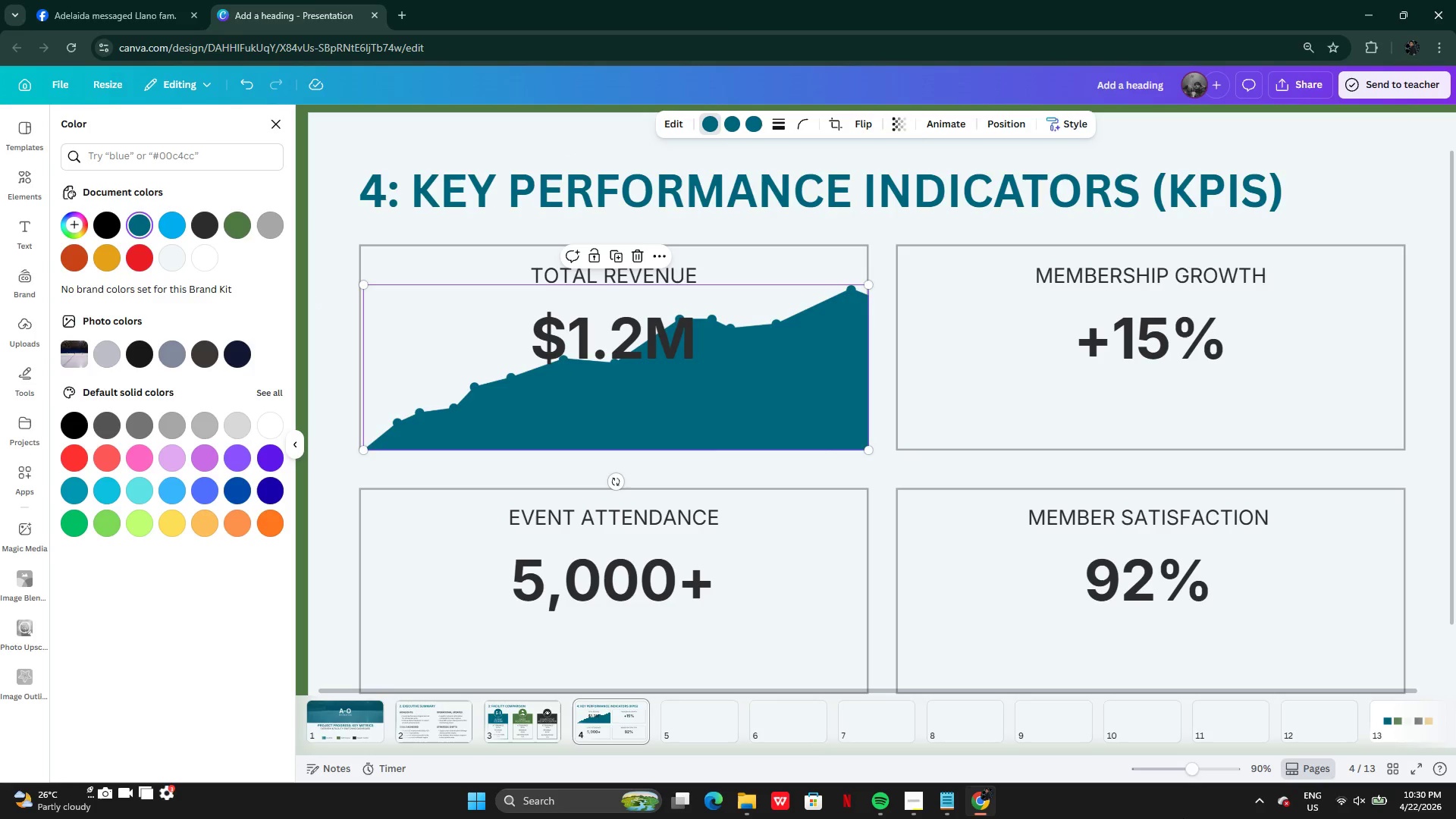 
mouse_move([1285, 723])
 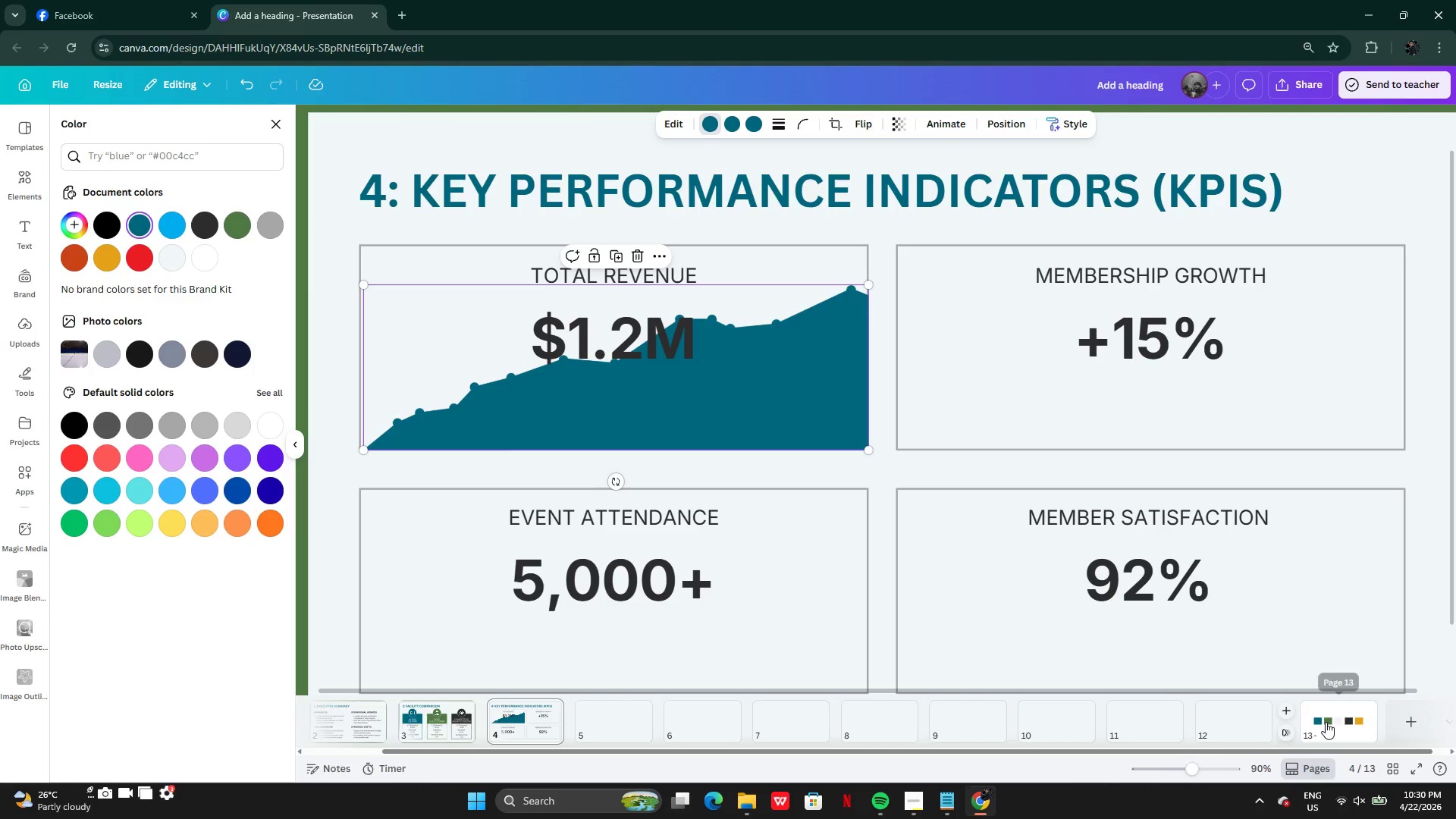 
left_click([1327, 722])
 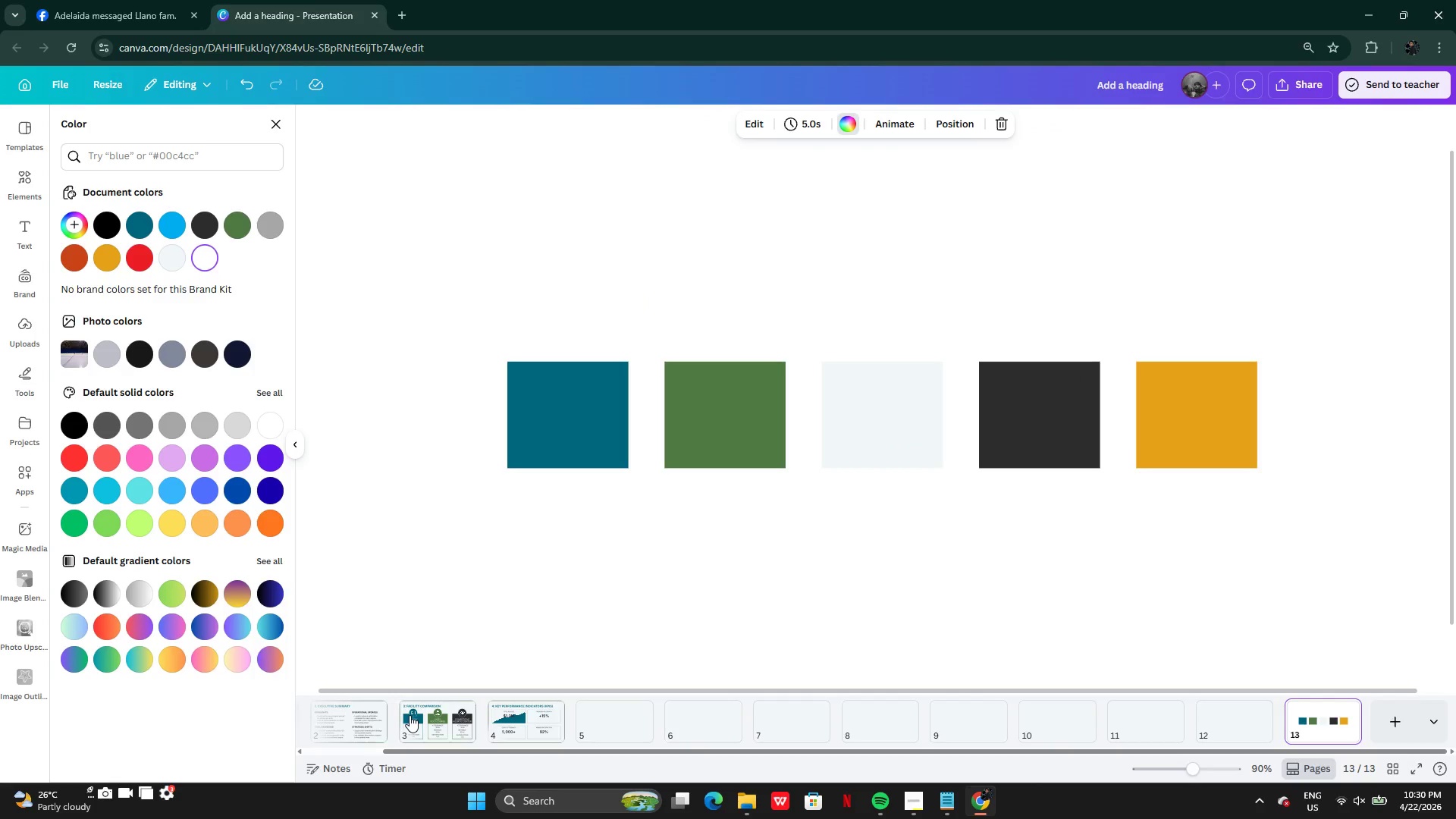 
left_click([519, 715])
 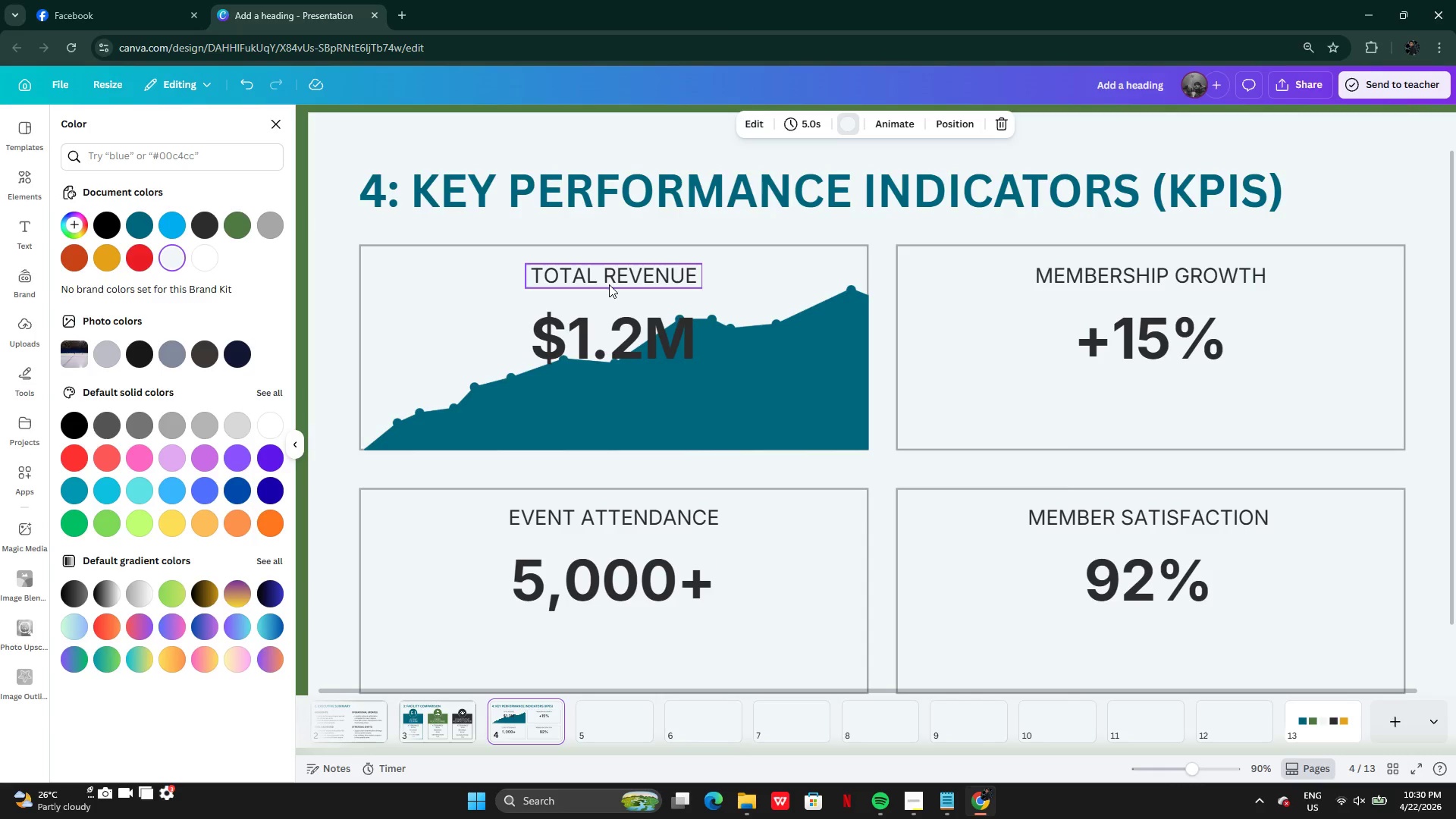 
left_click([697, 401])
 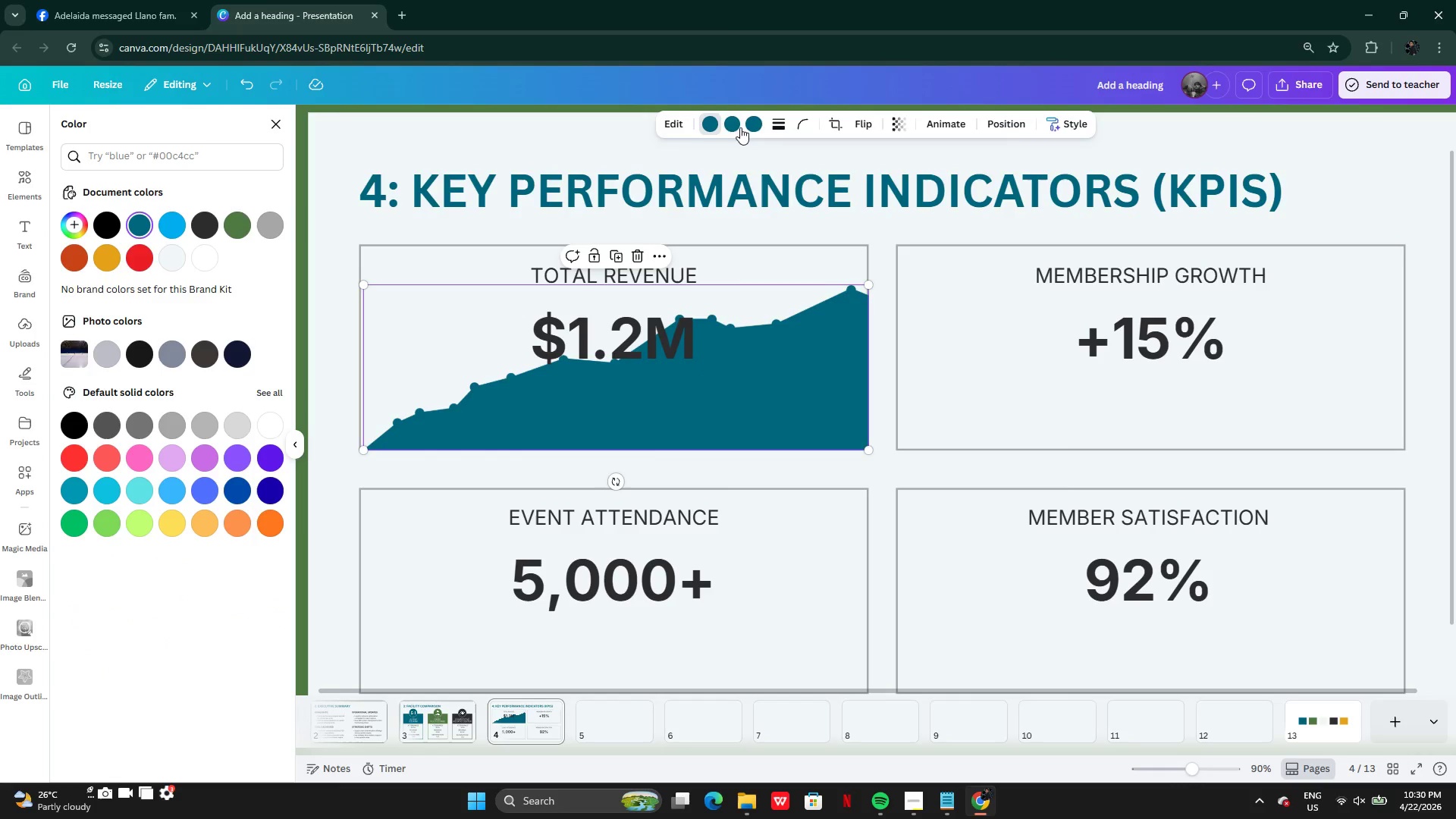 
left_click([736, 123])
 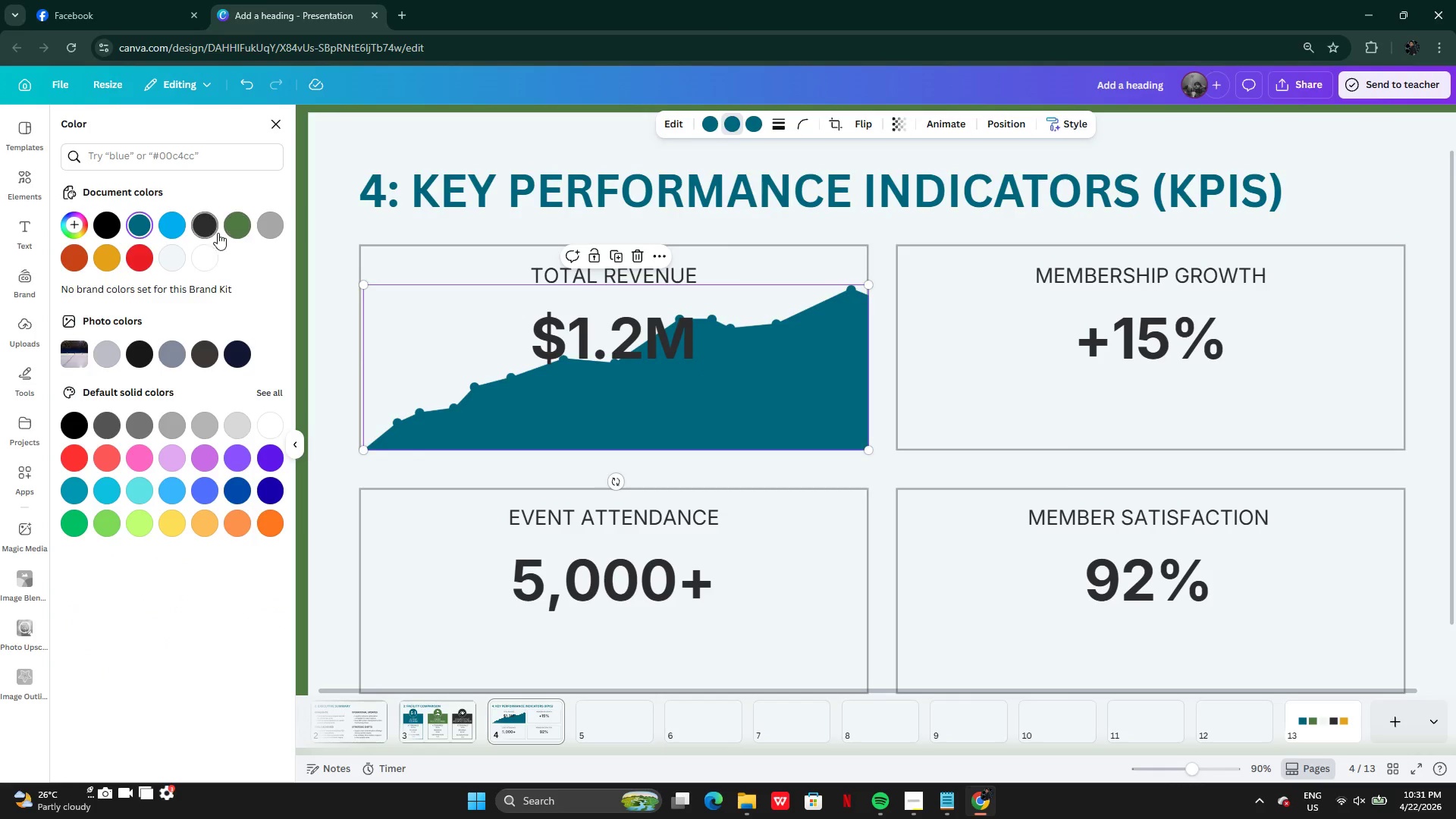 
left_click([218, 233])
 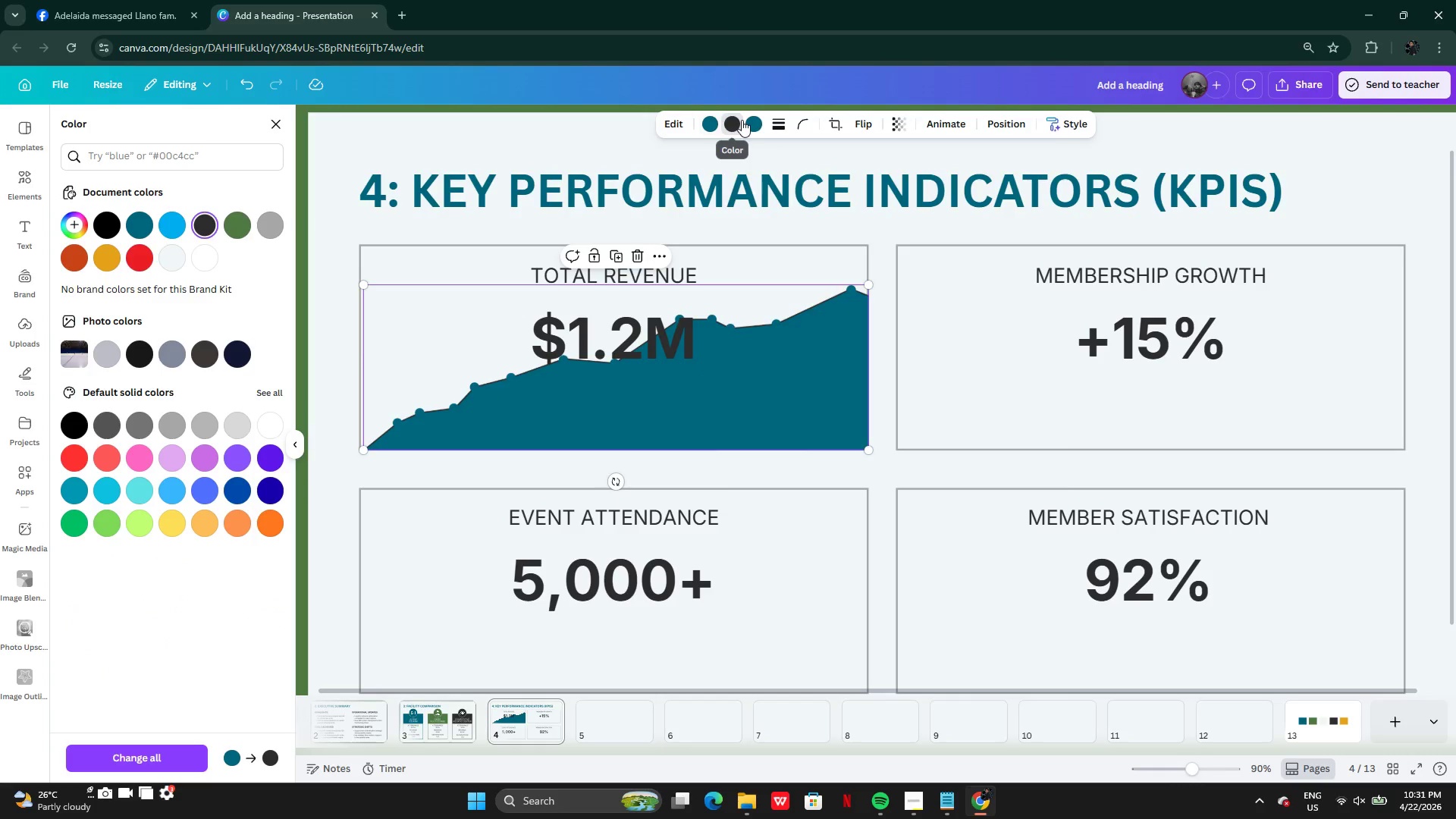 
left_click([746, 122])
 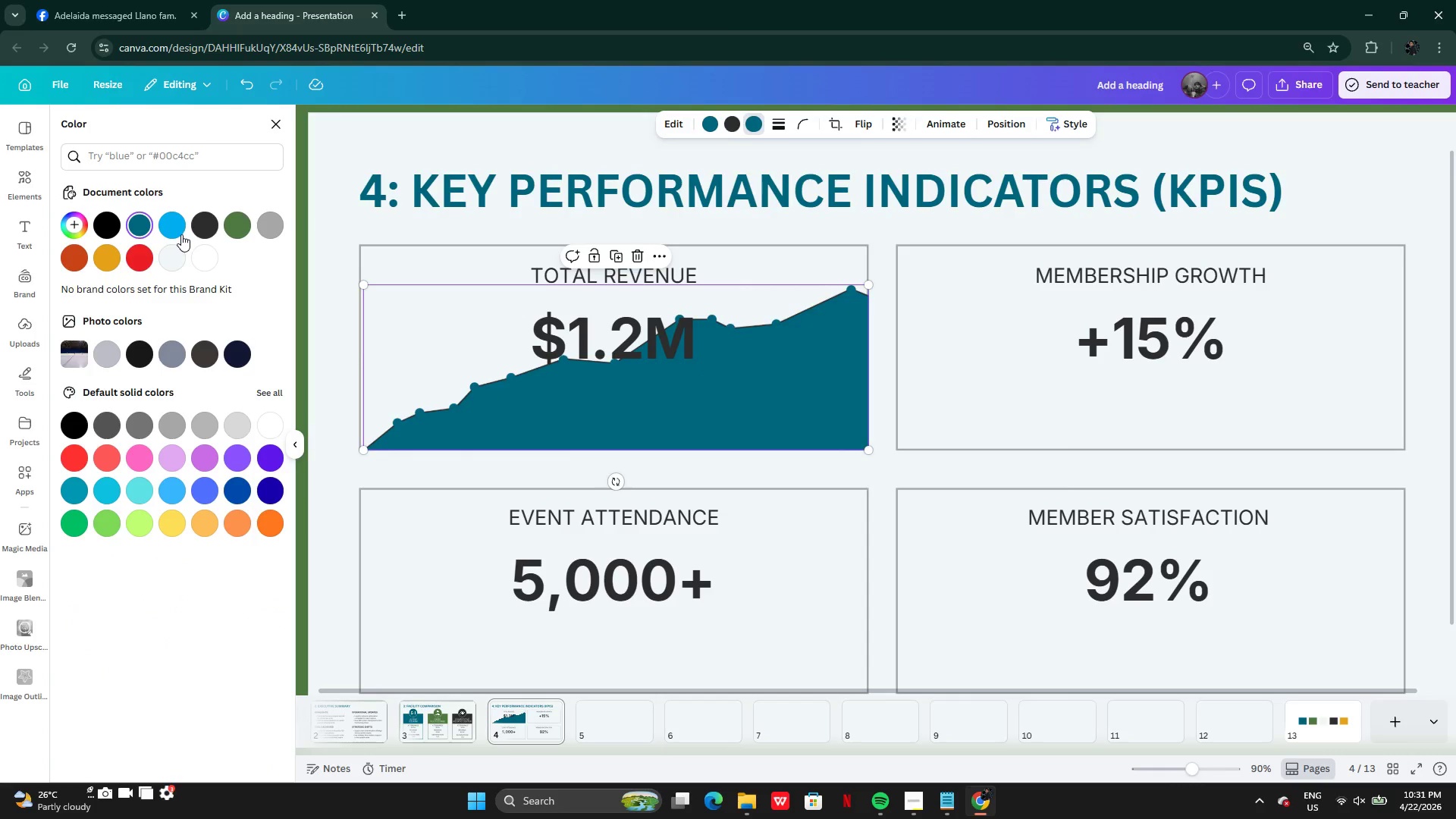 
left_click([208, 226])
 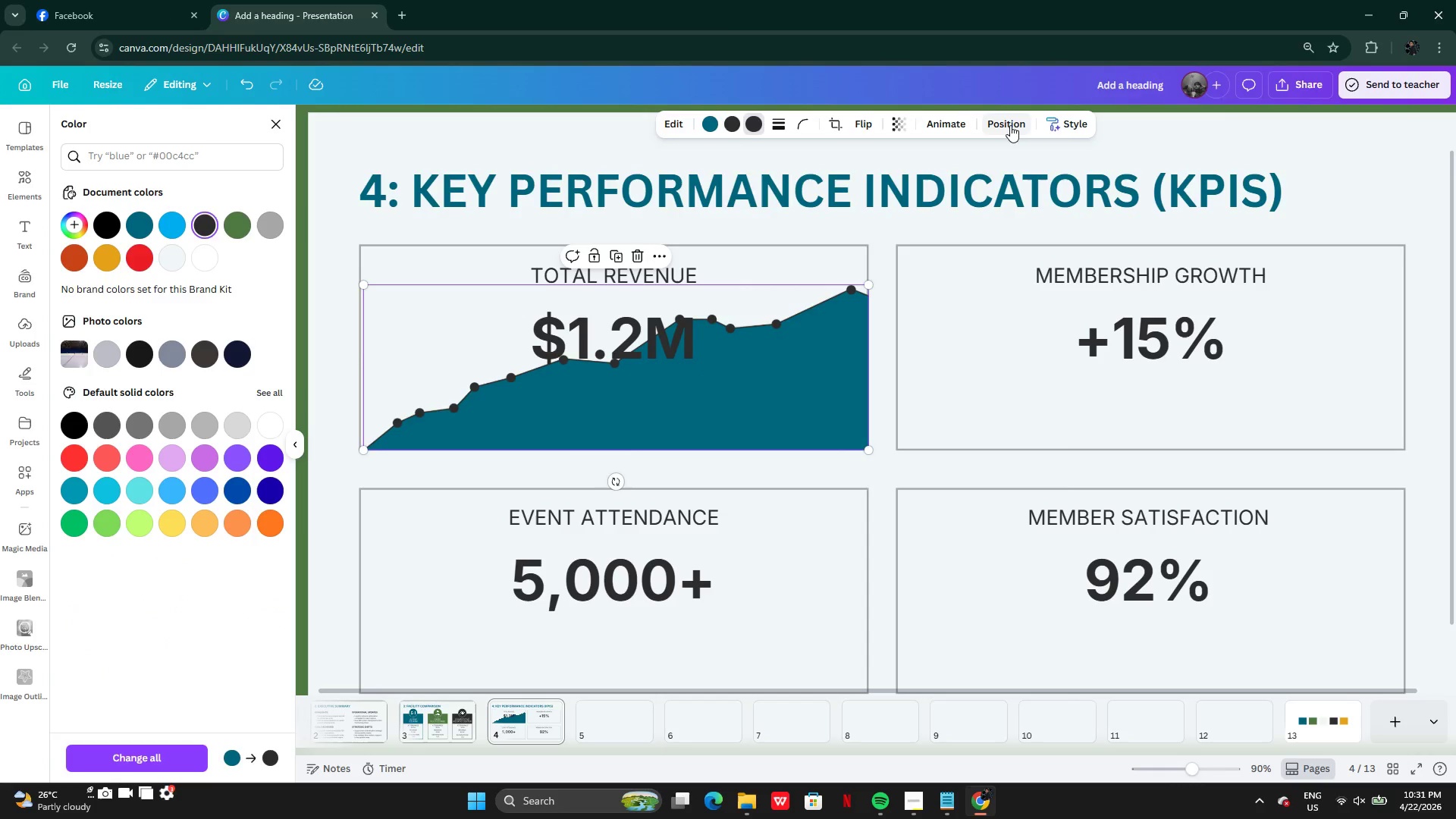 
left_click([1006, 123])
 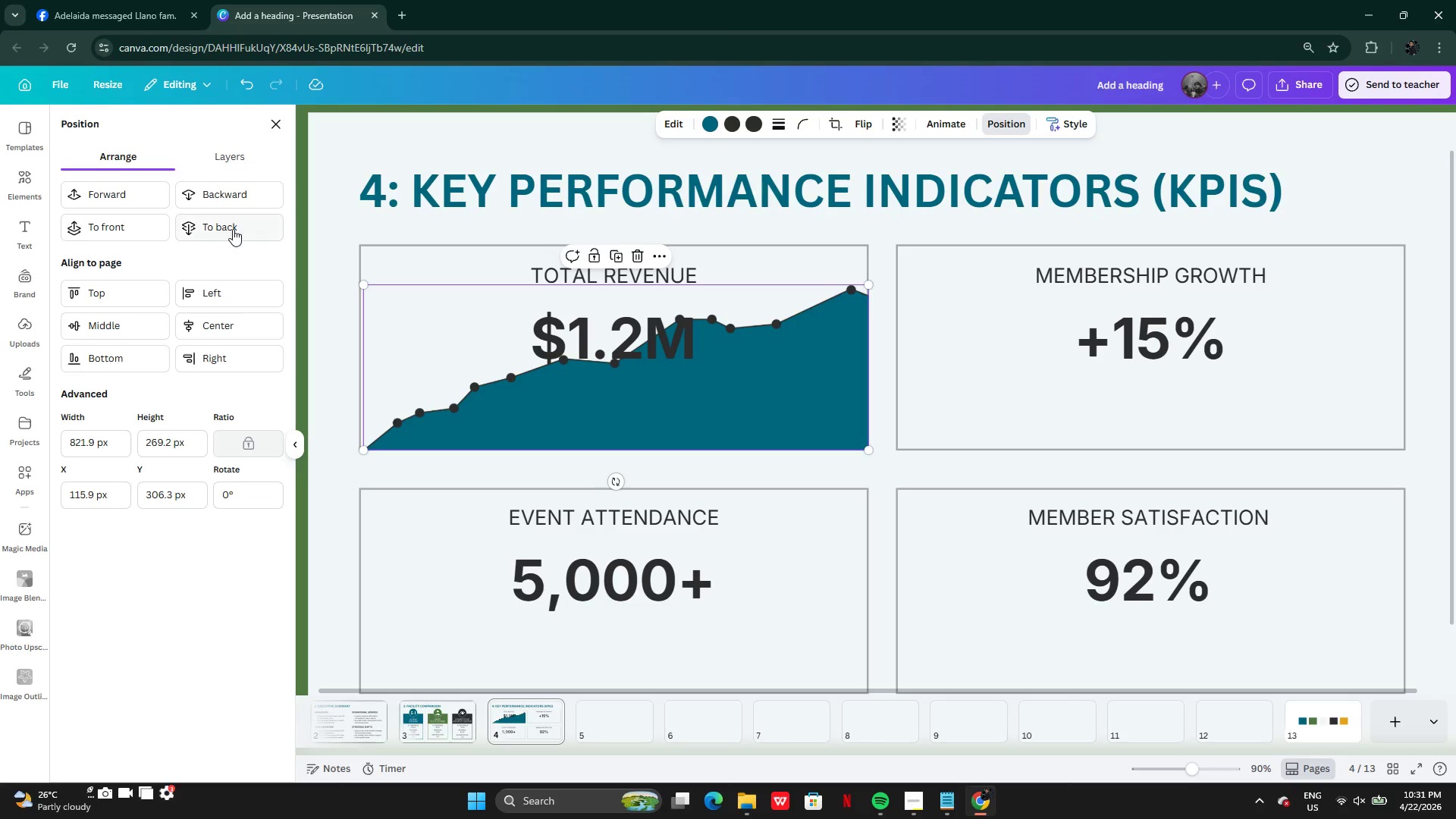 
left_click([233, 228])
 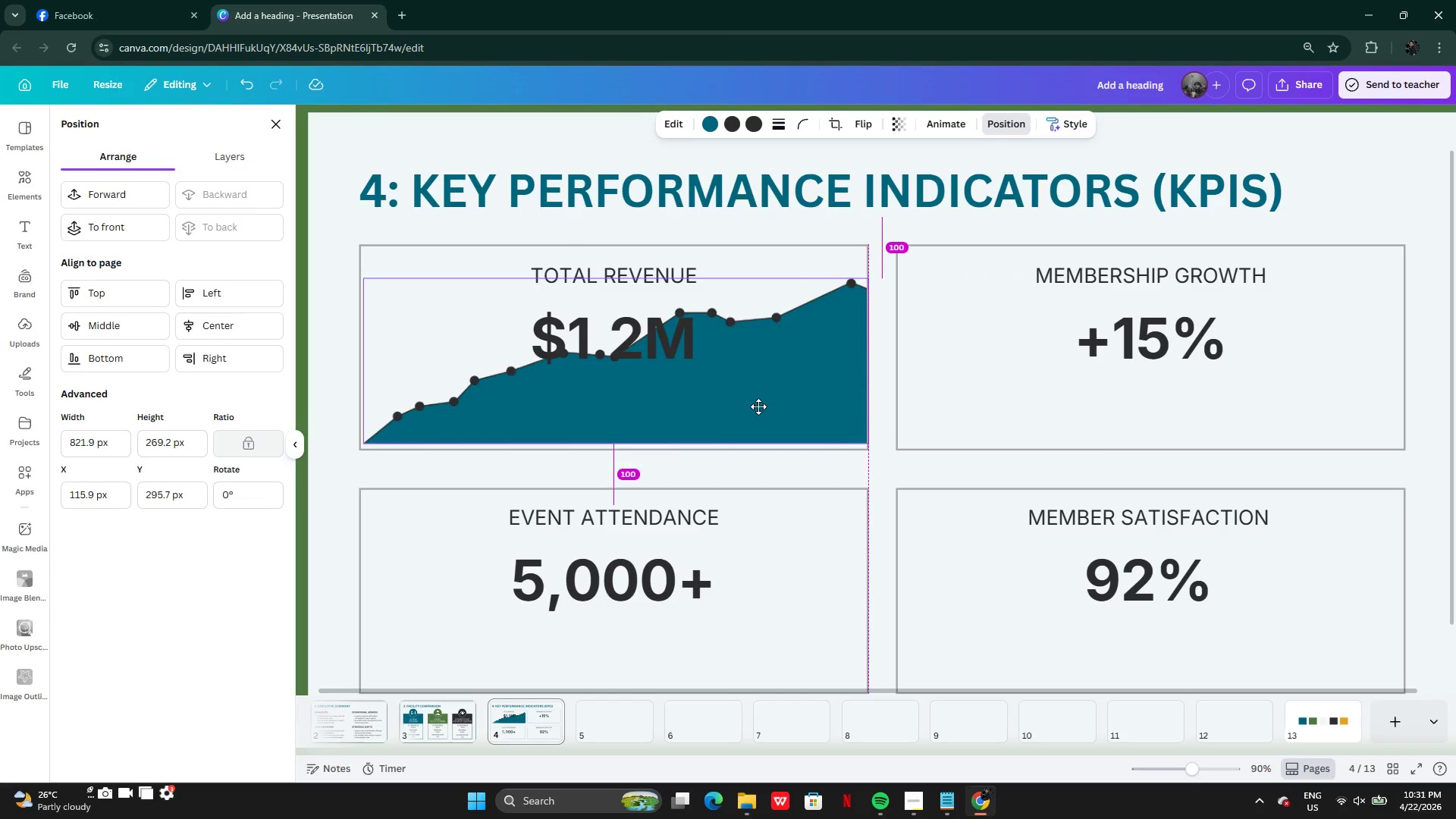 
left_click([758, 411])
 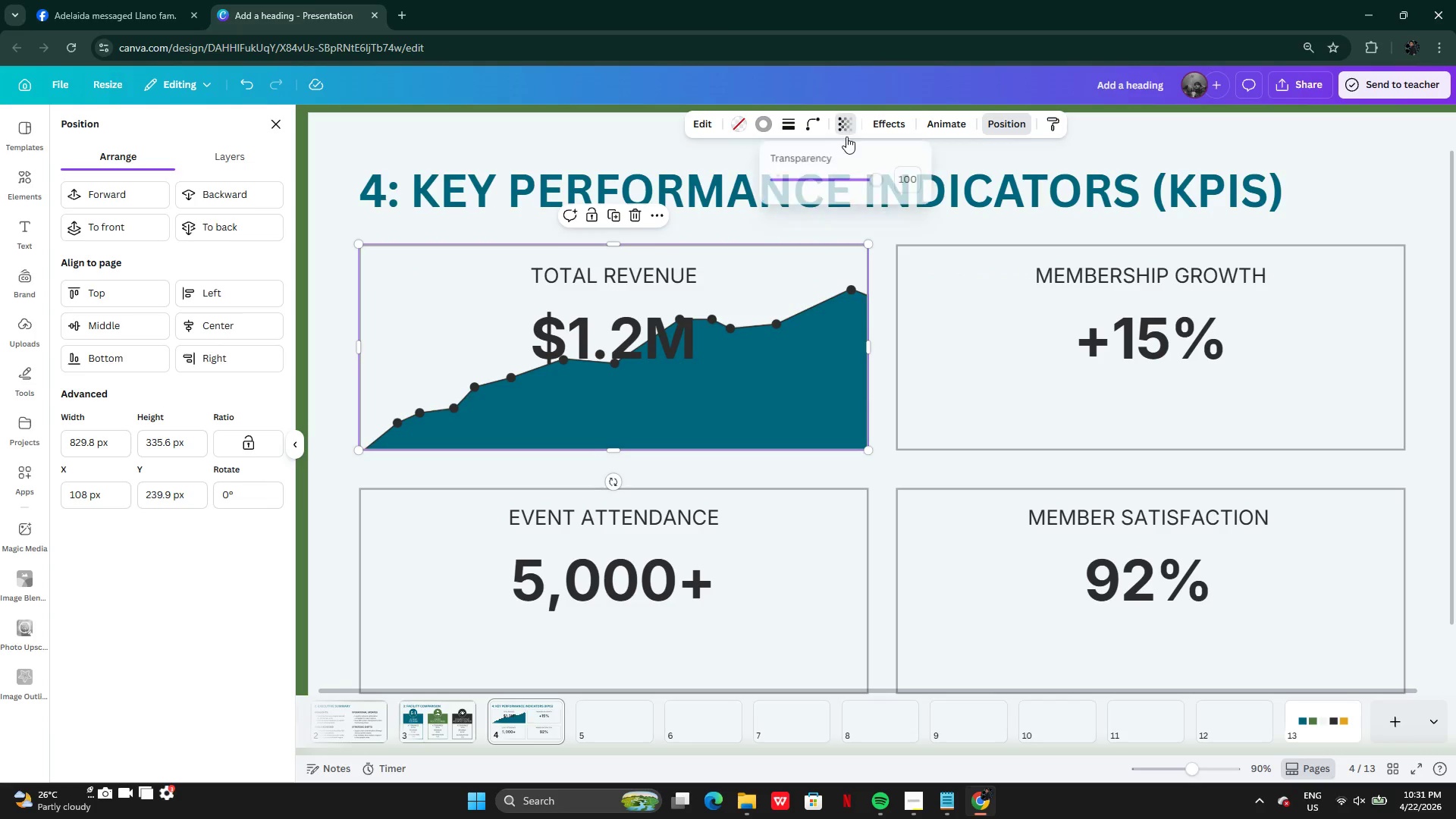 
left_click_drag(start_coordinate=[831, 178], to_coordinate=[852, 187])
 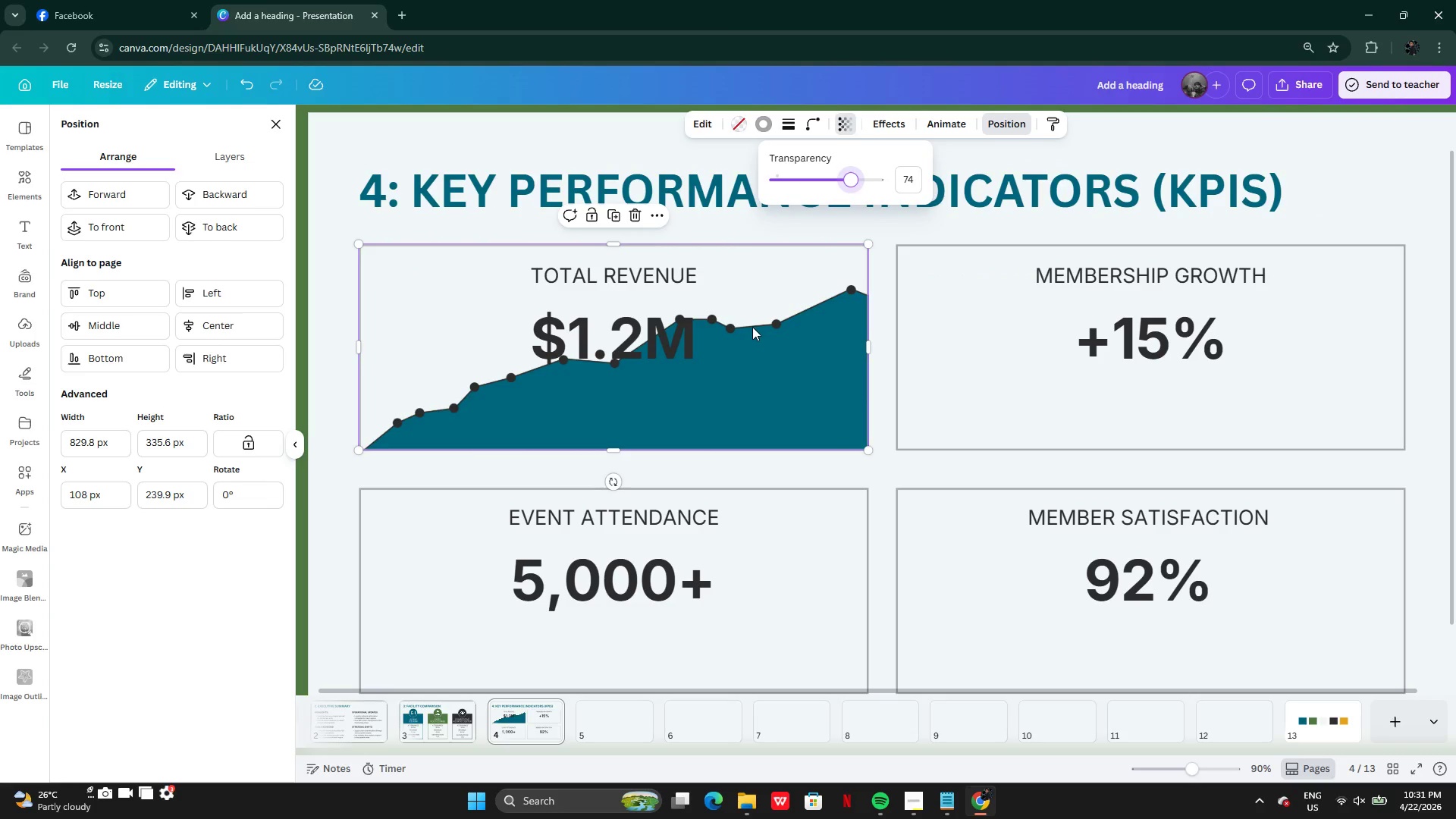 
key(Control+Z)
 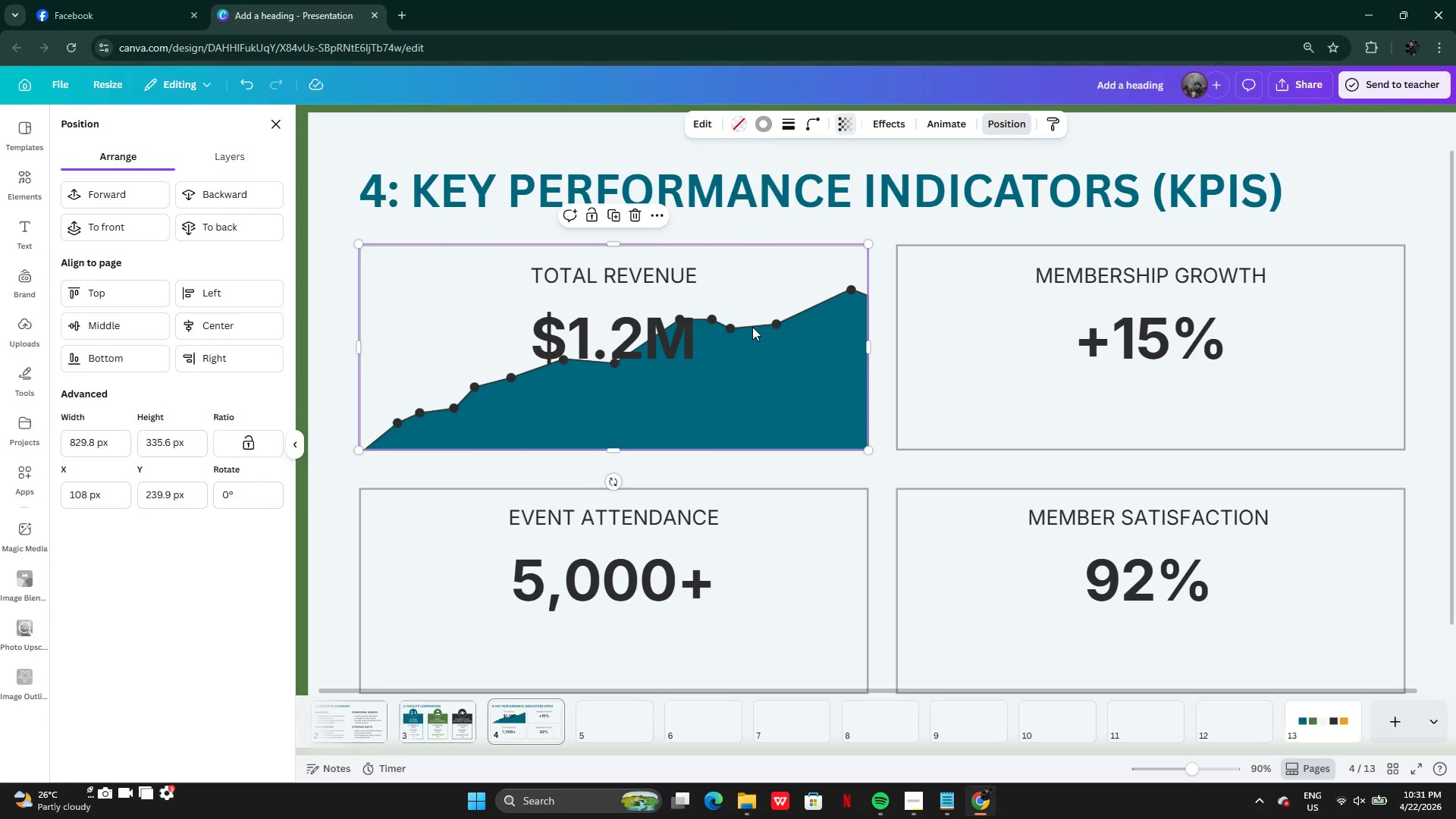 
left_click_drag(start_coordinate=[752, 327], to_coordinate=[733, 402])
 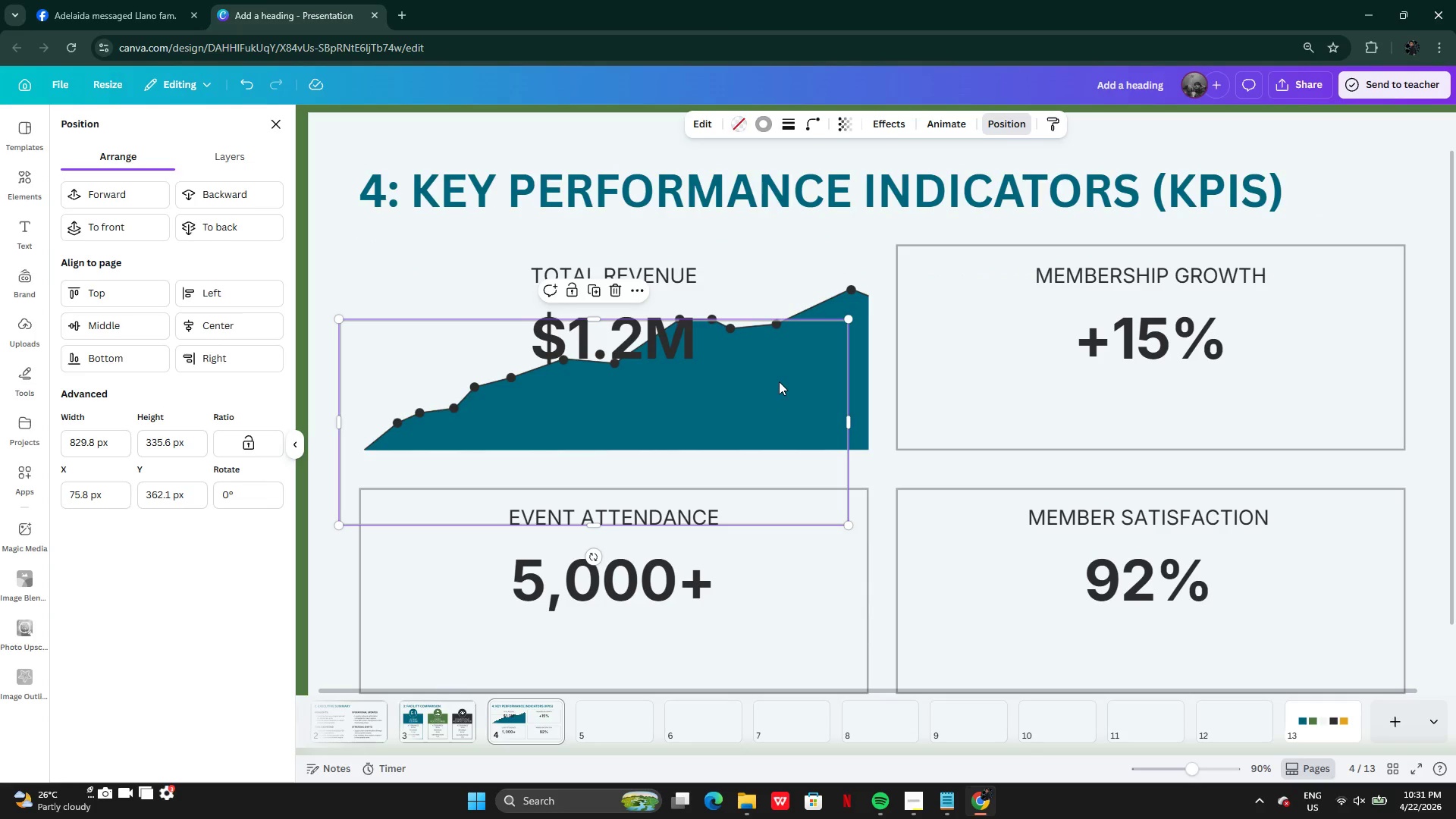 
key(Control+Z)
 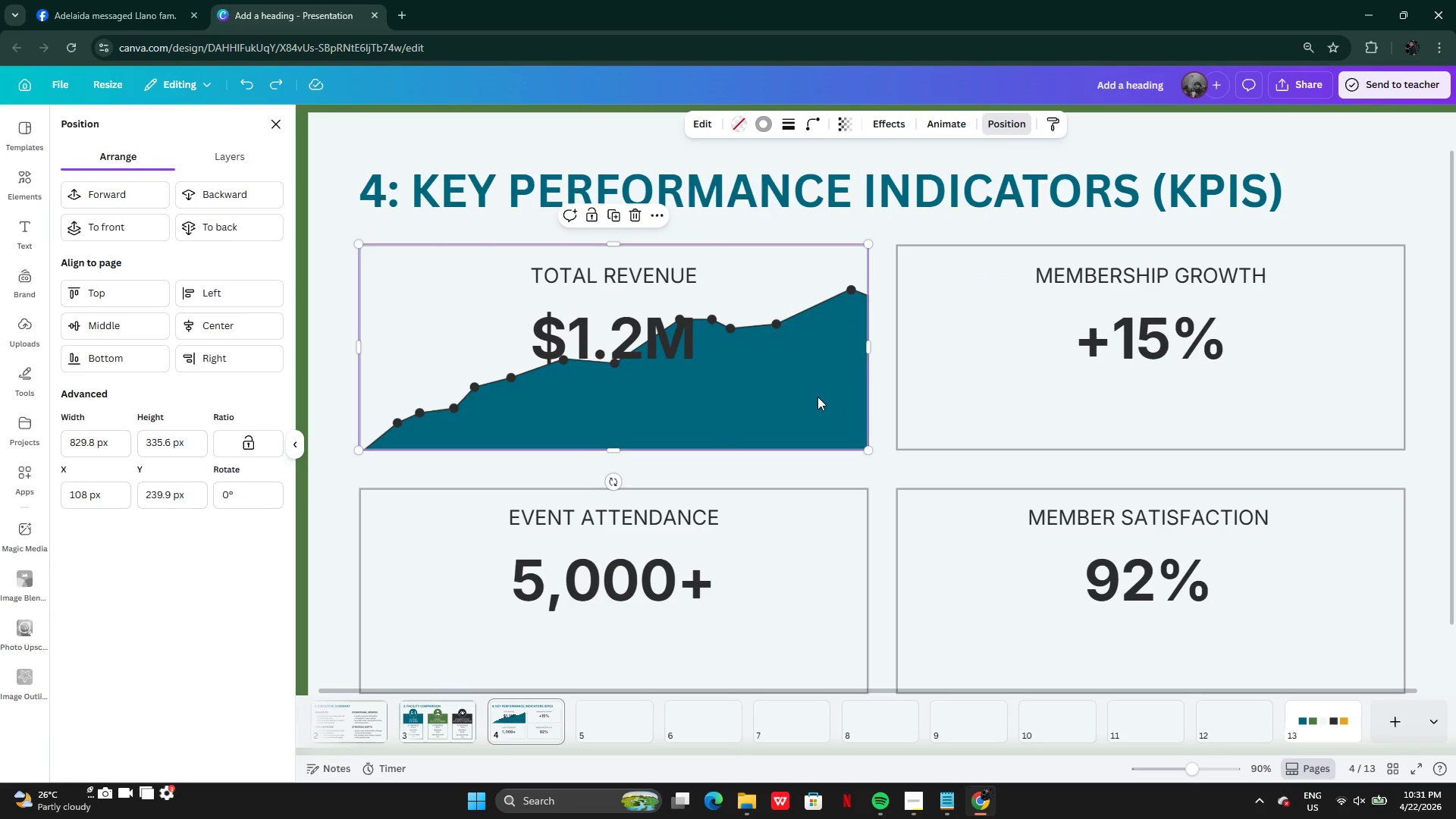 
left_click([818, 397])
 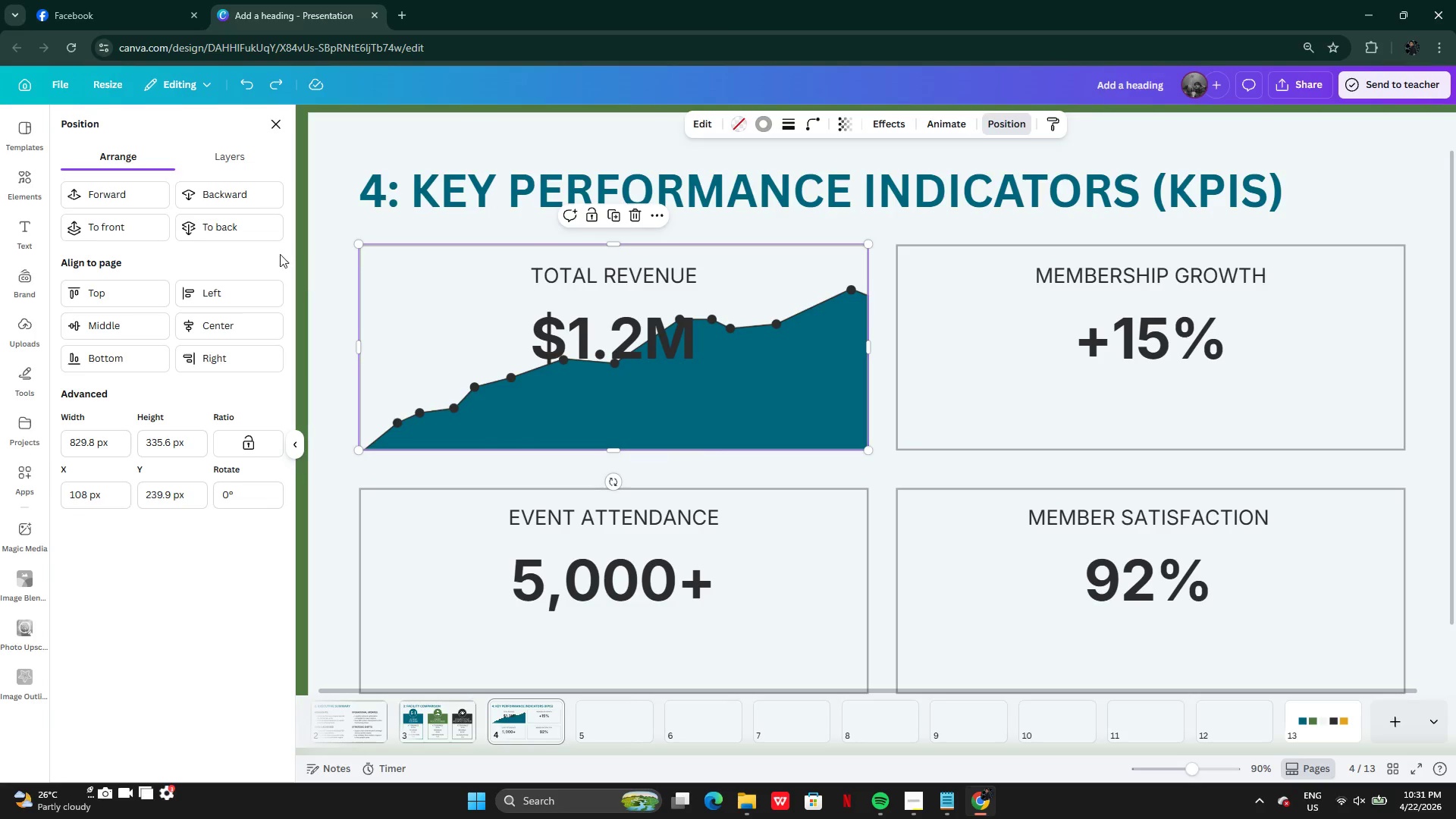 
left_click([250, 149])
 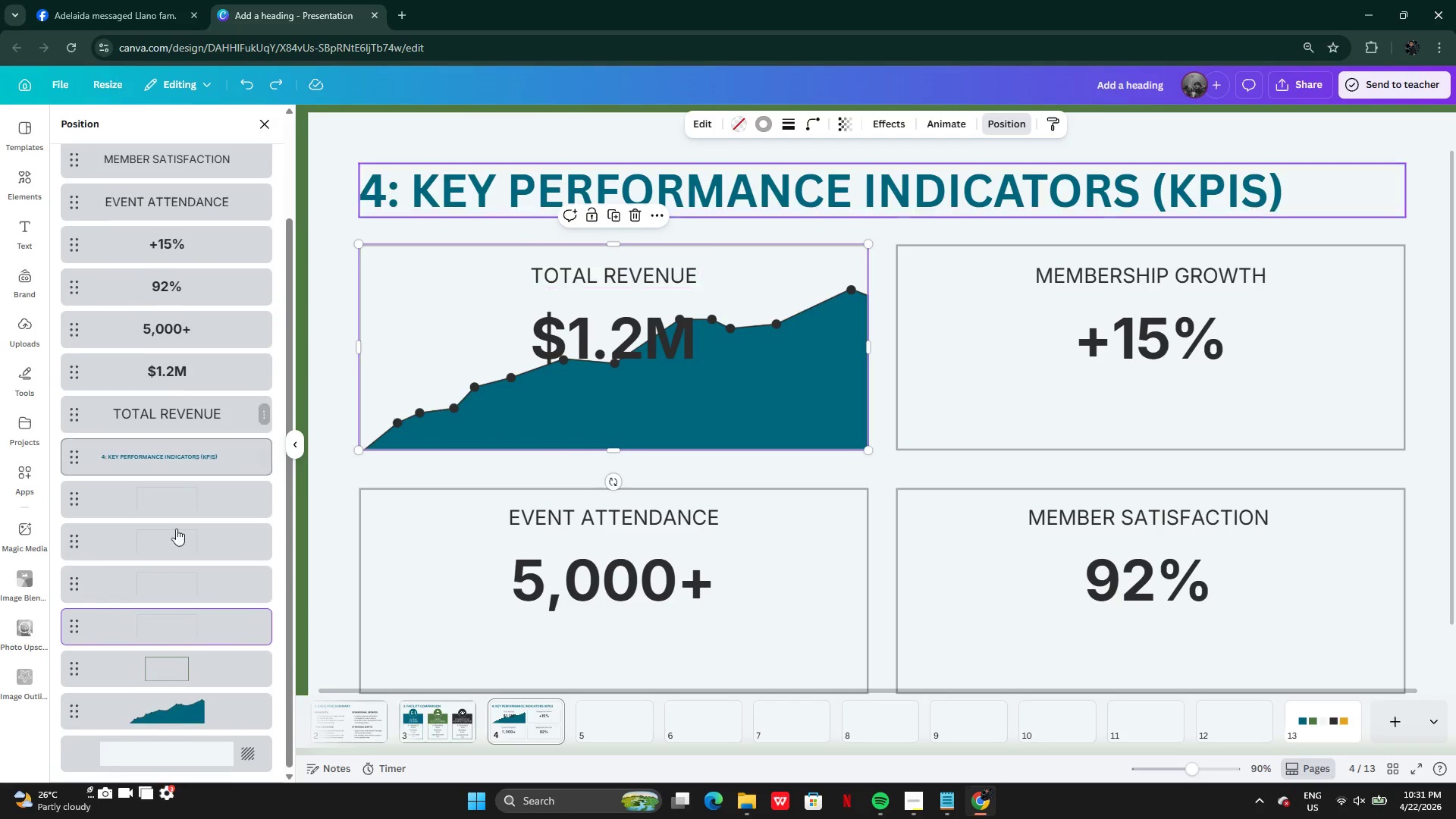 
left_click([196, 707])
 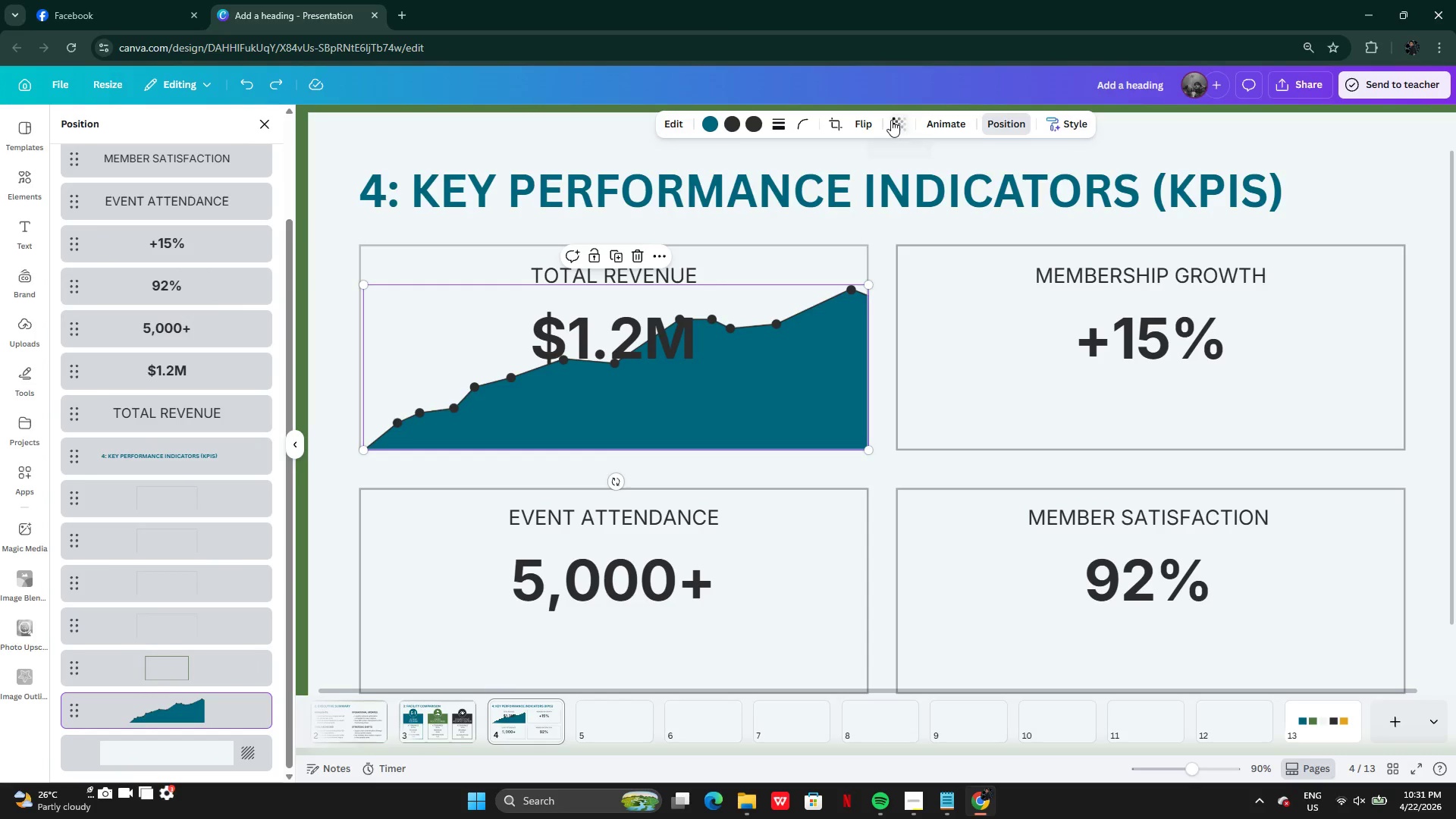 
left_click([900, 122])
 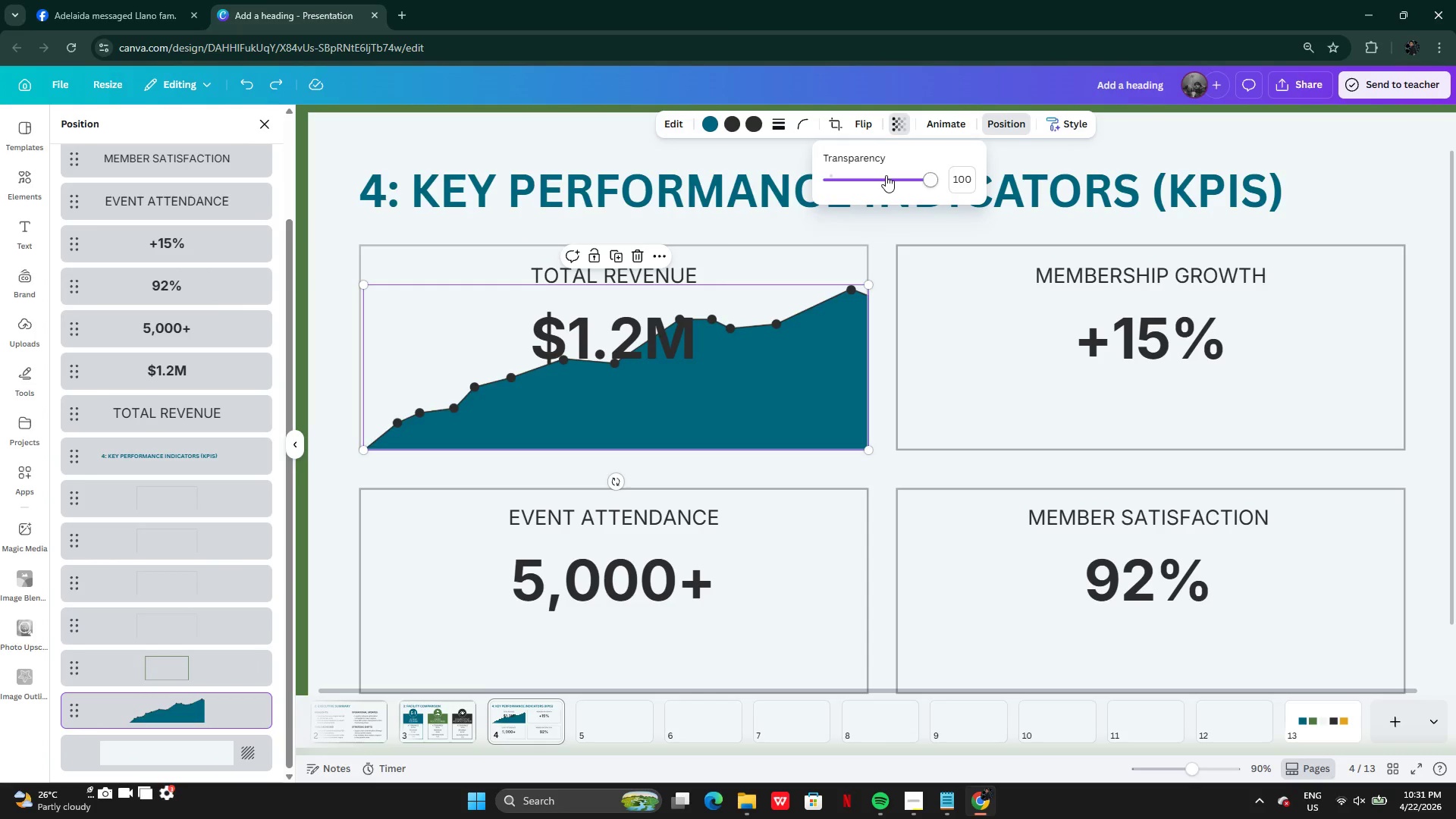 
left_click_drag(start_coordinate=[886, 176], to_coordinate=[886, 180])
 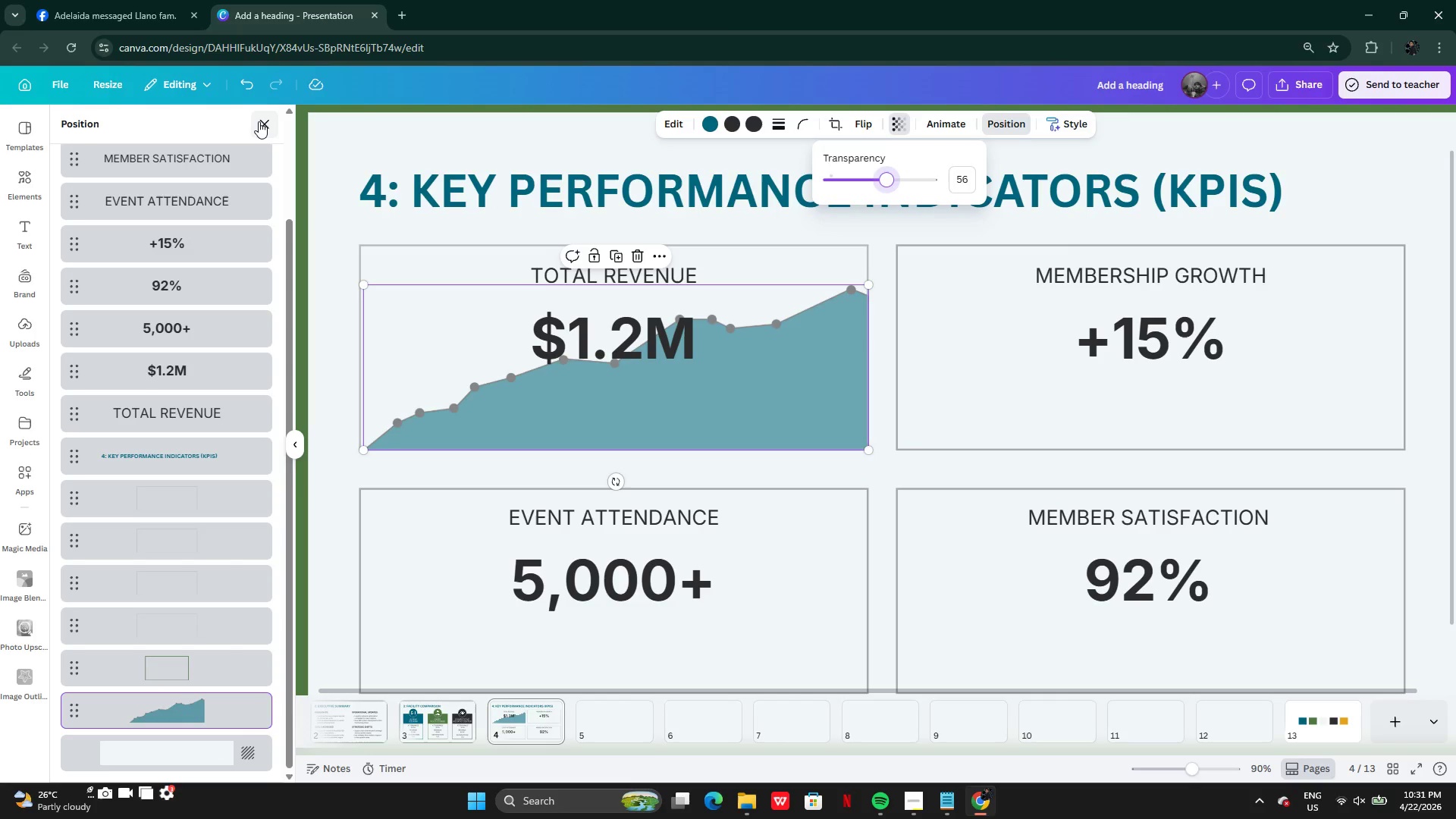 
left_click([259, 121])
 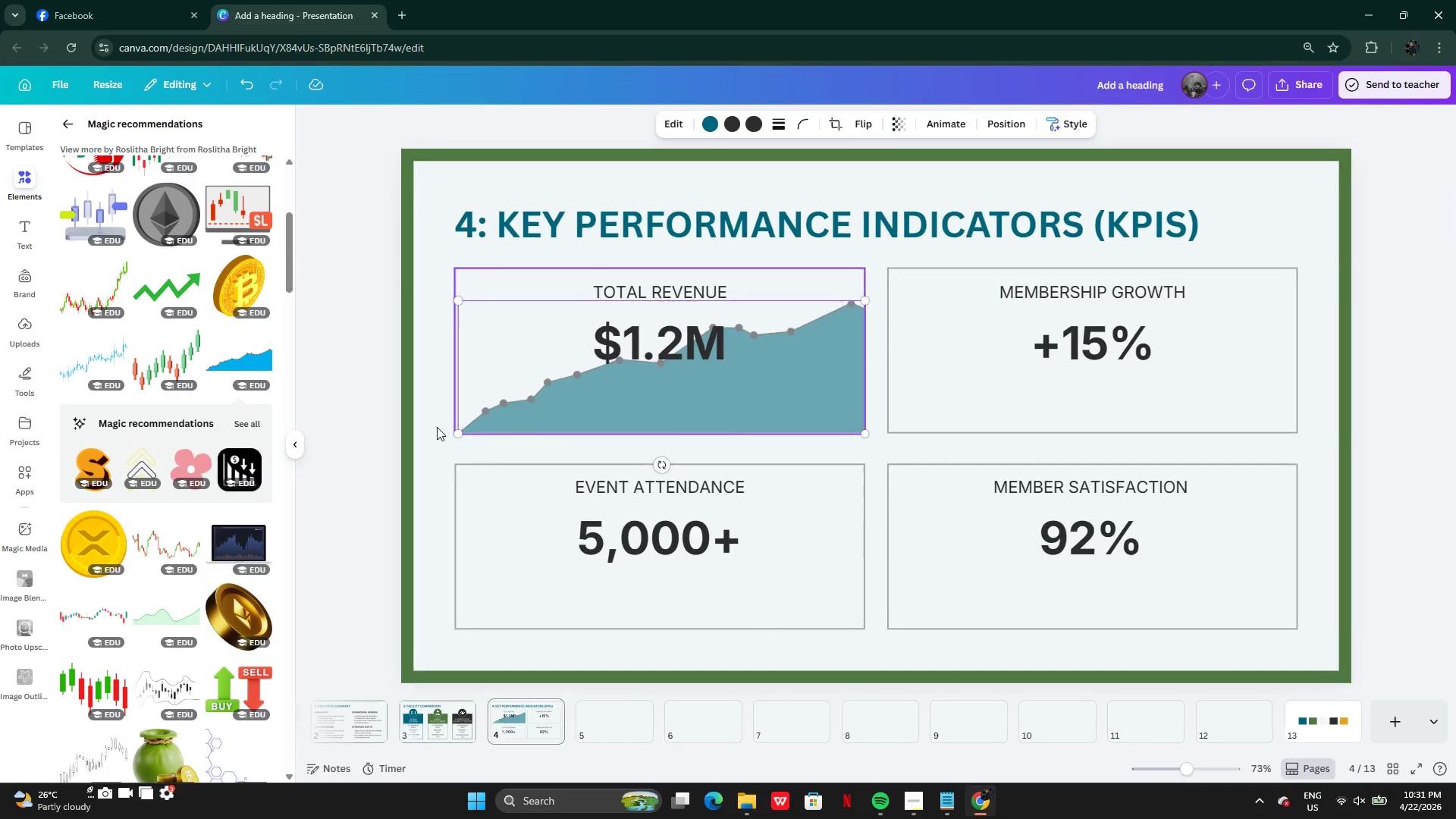 
left_click([380, 428])
 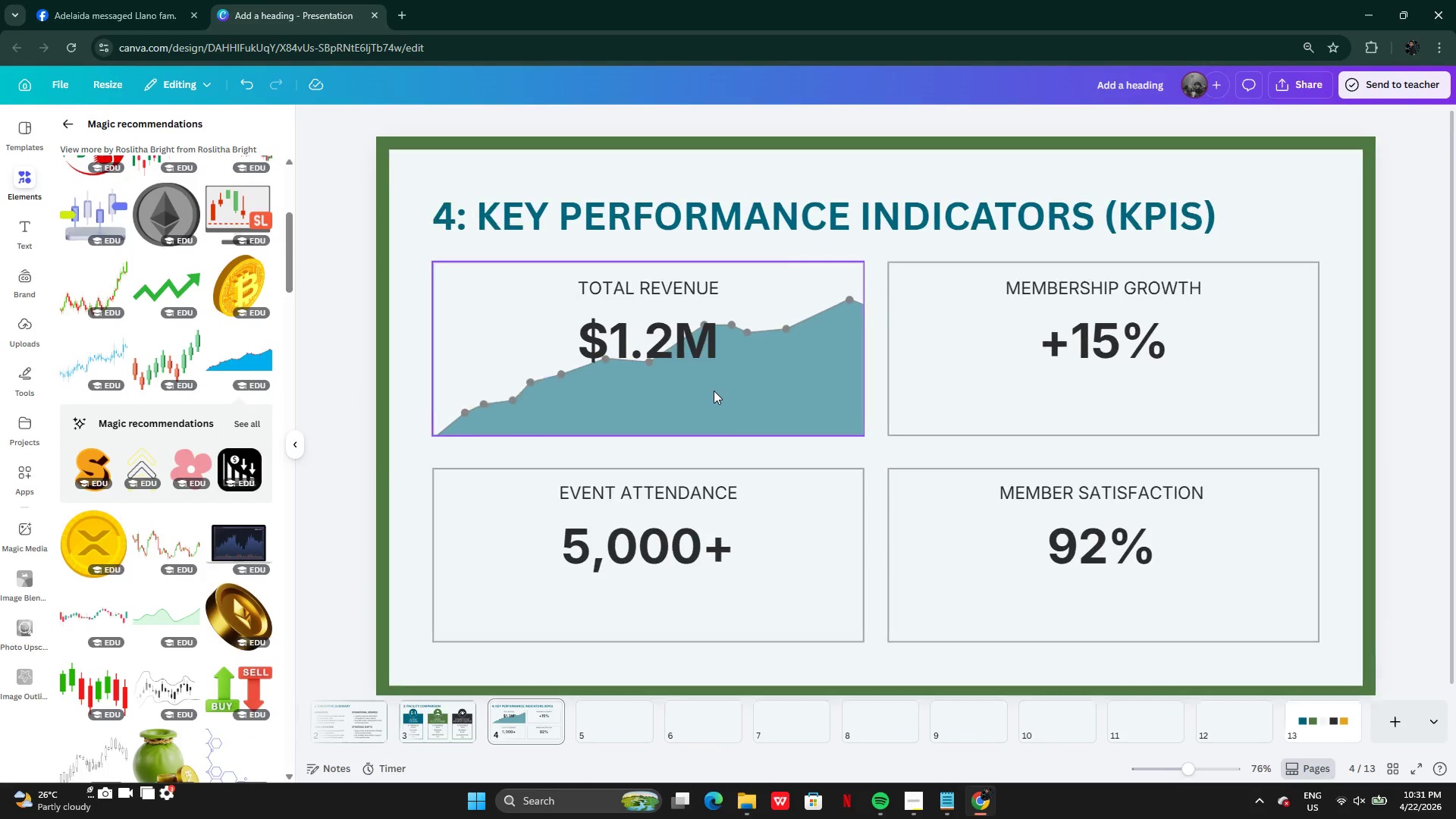 
left_click([713, 390])
 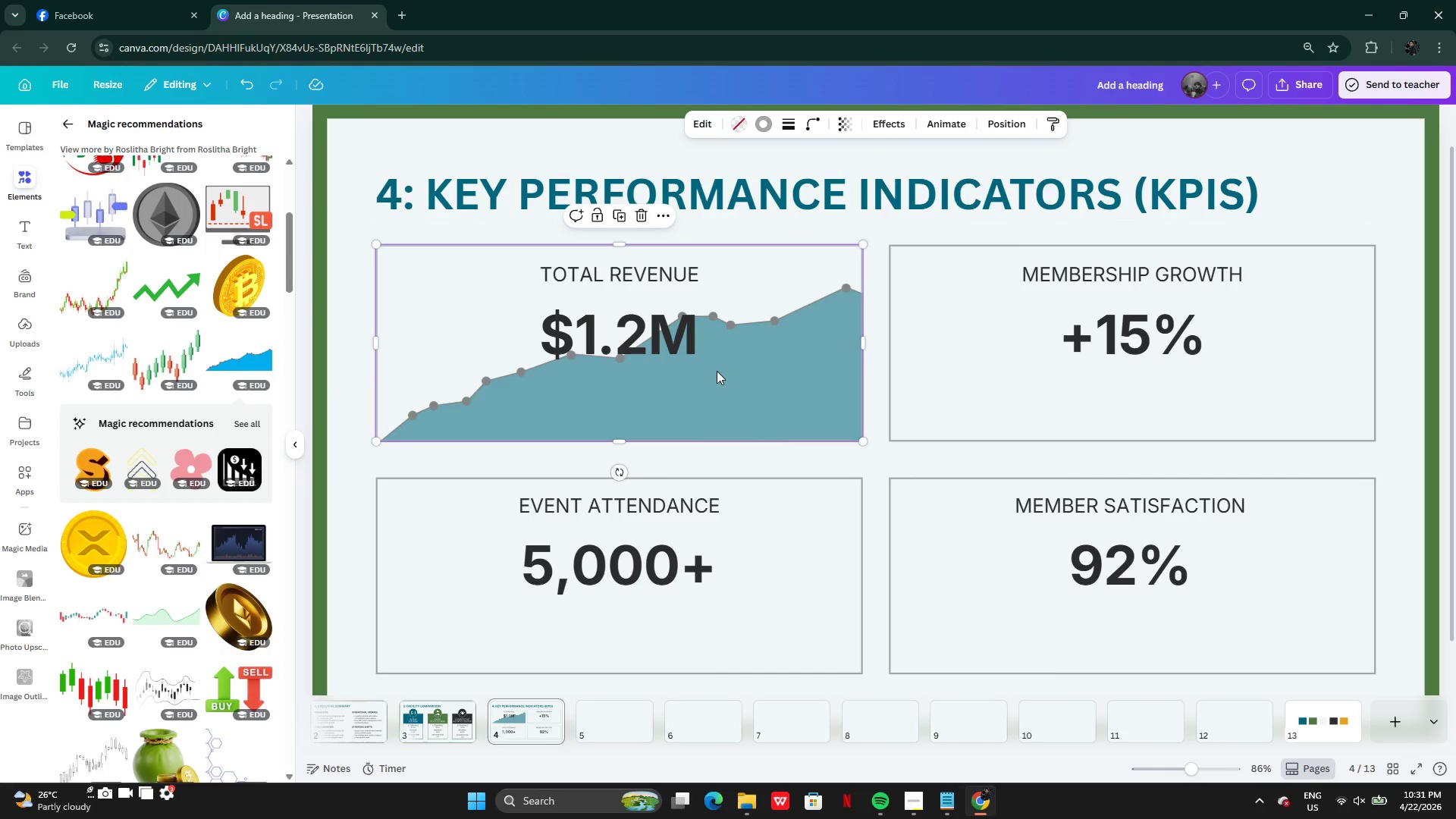 
double_click([717, 372])
 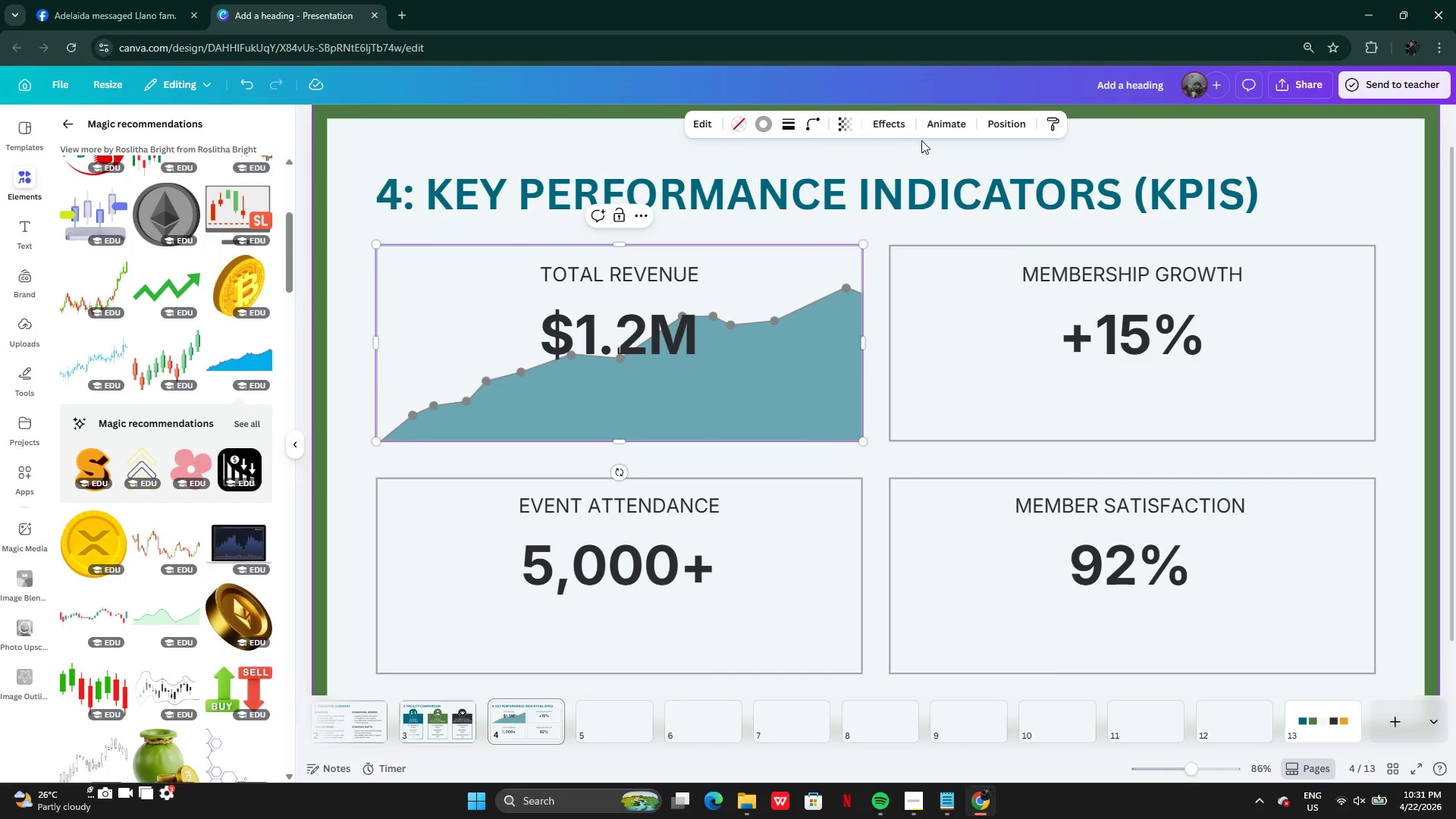 
left_click([1003, 125])
 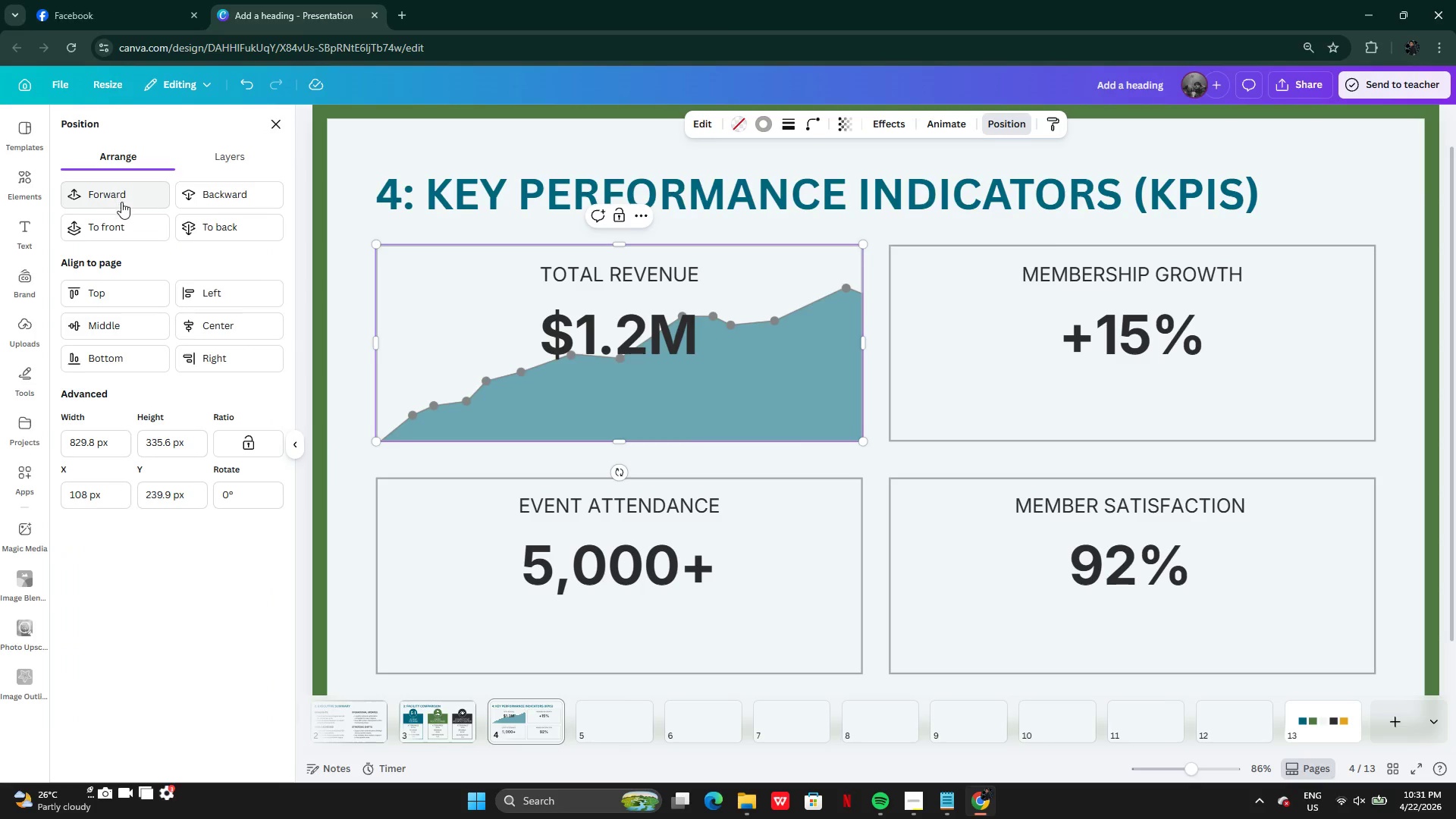 
wait(5.33)
 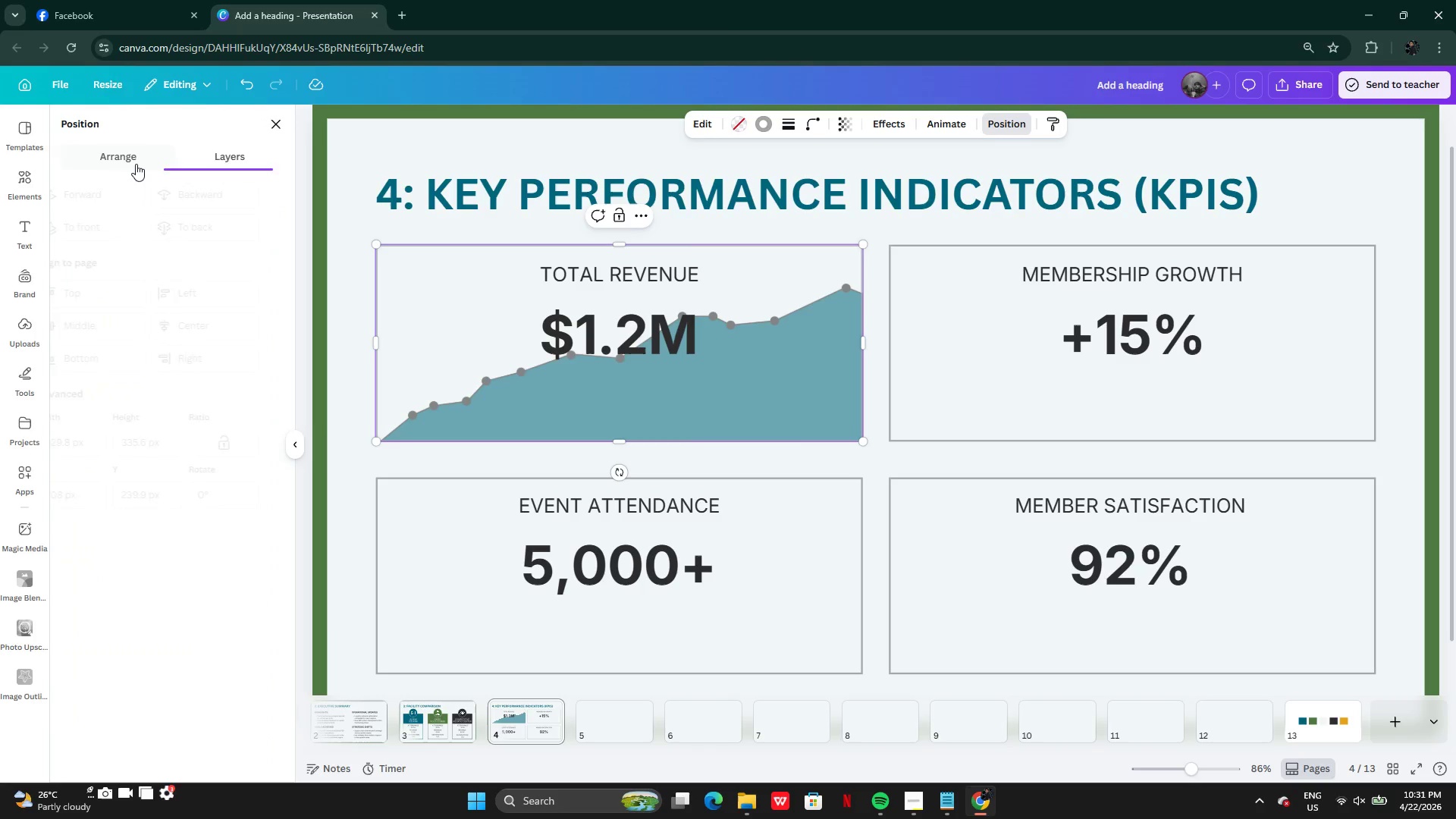 
left_click([204, 162])
 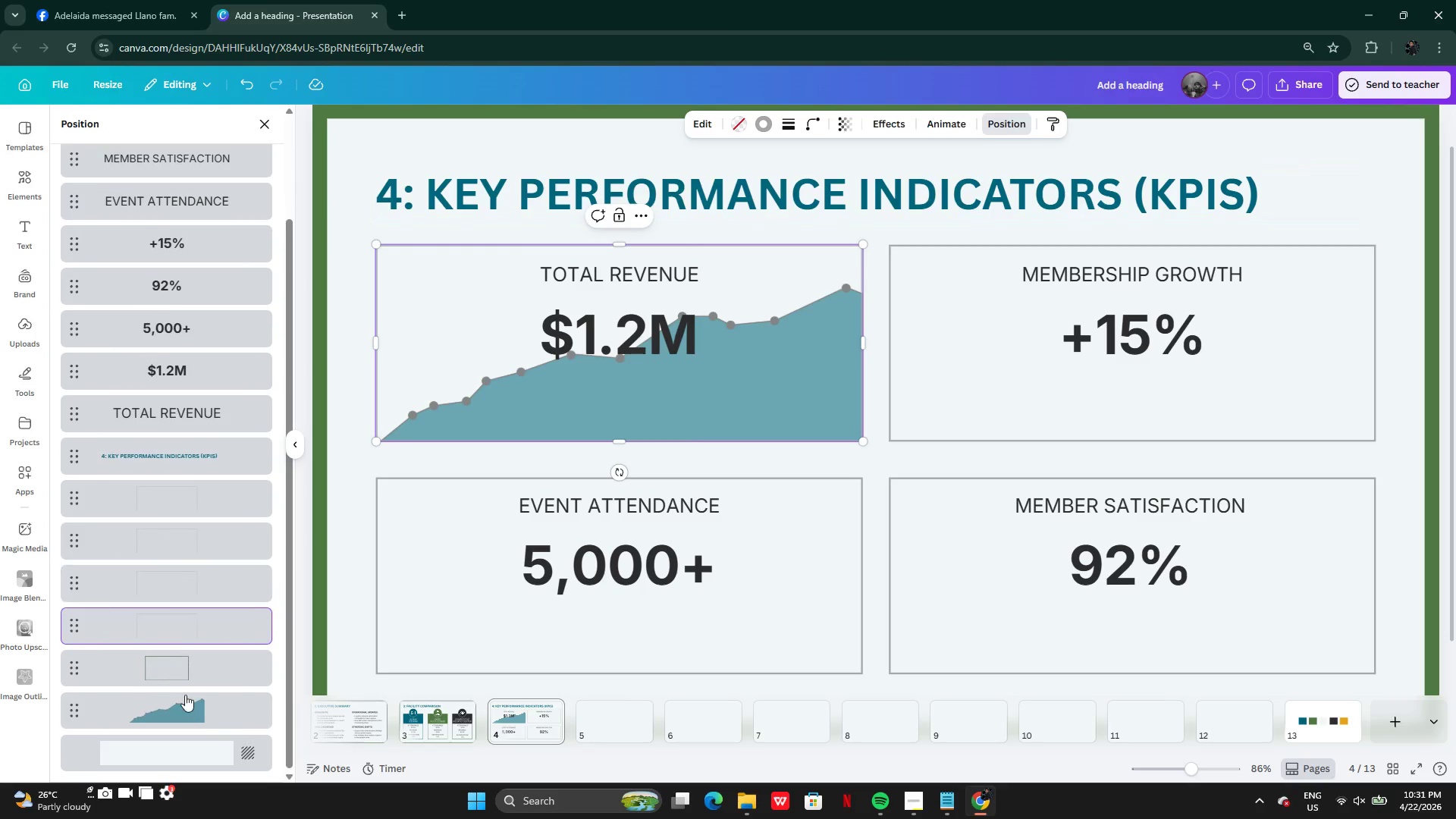 
left_click([186, 706])
 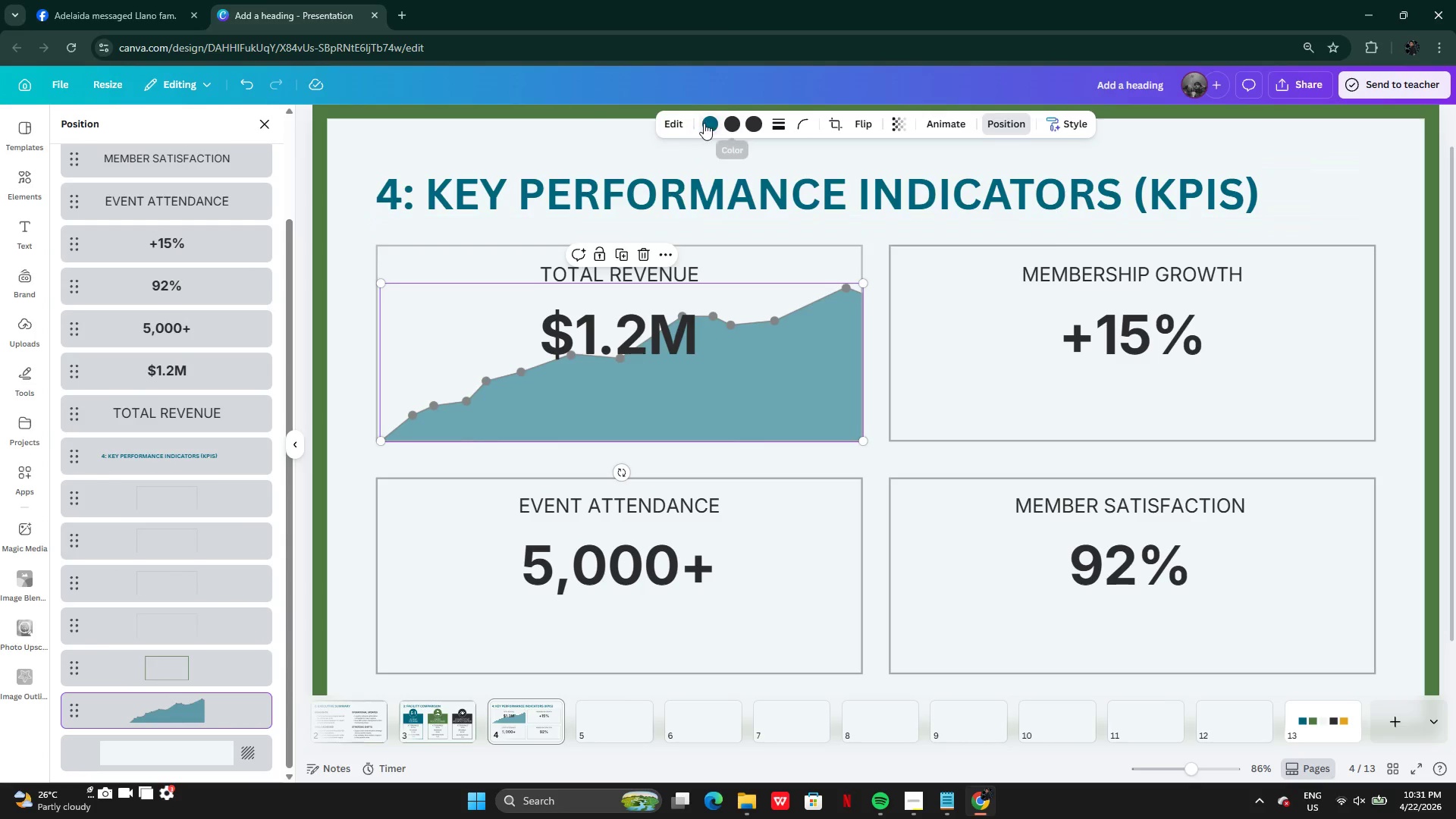 
left_click([704, 123])
 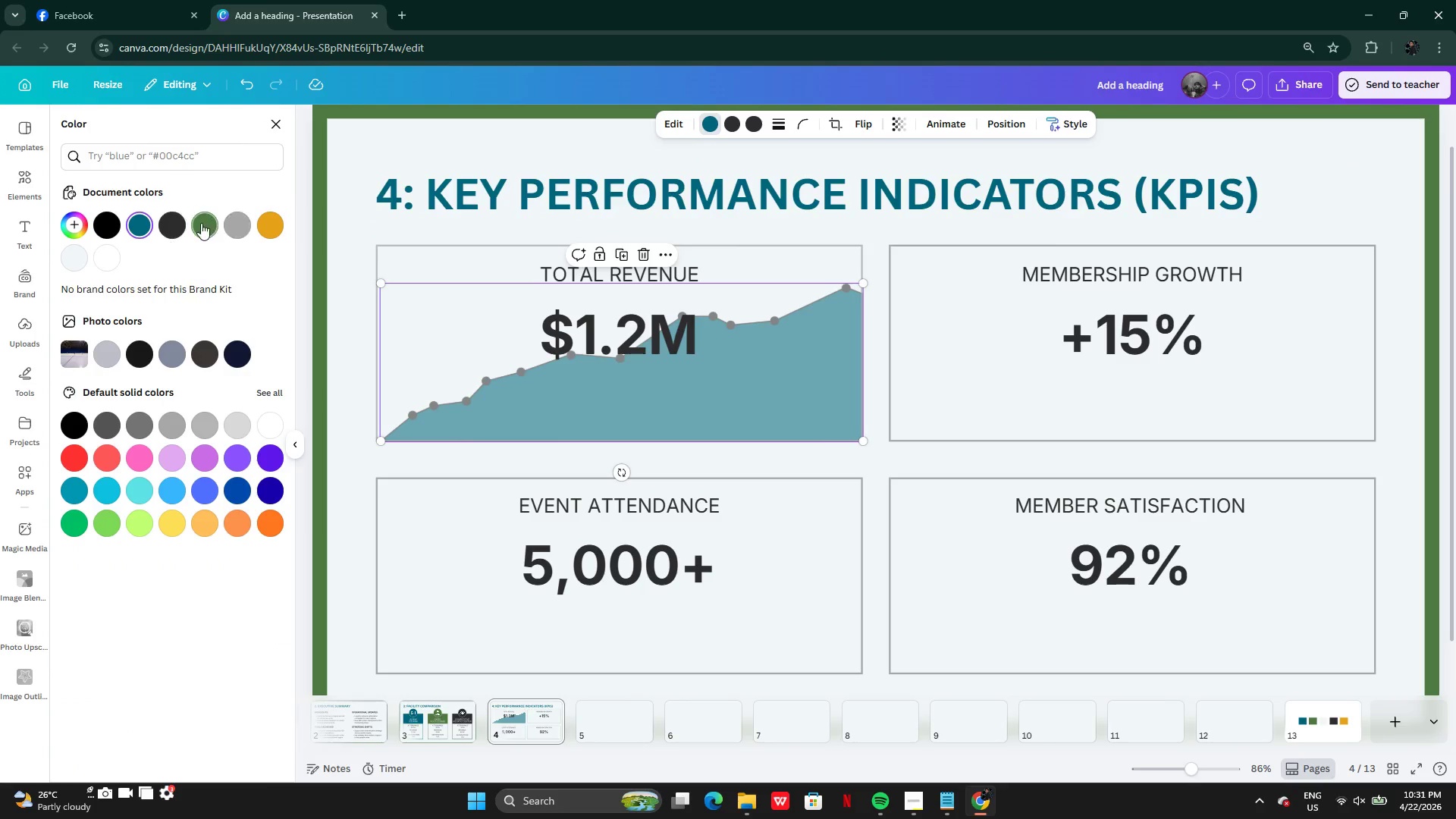 
left_click([201, 223])
 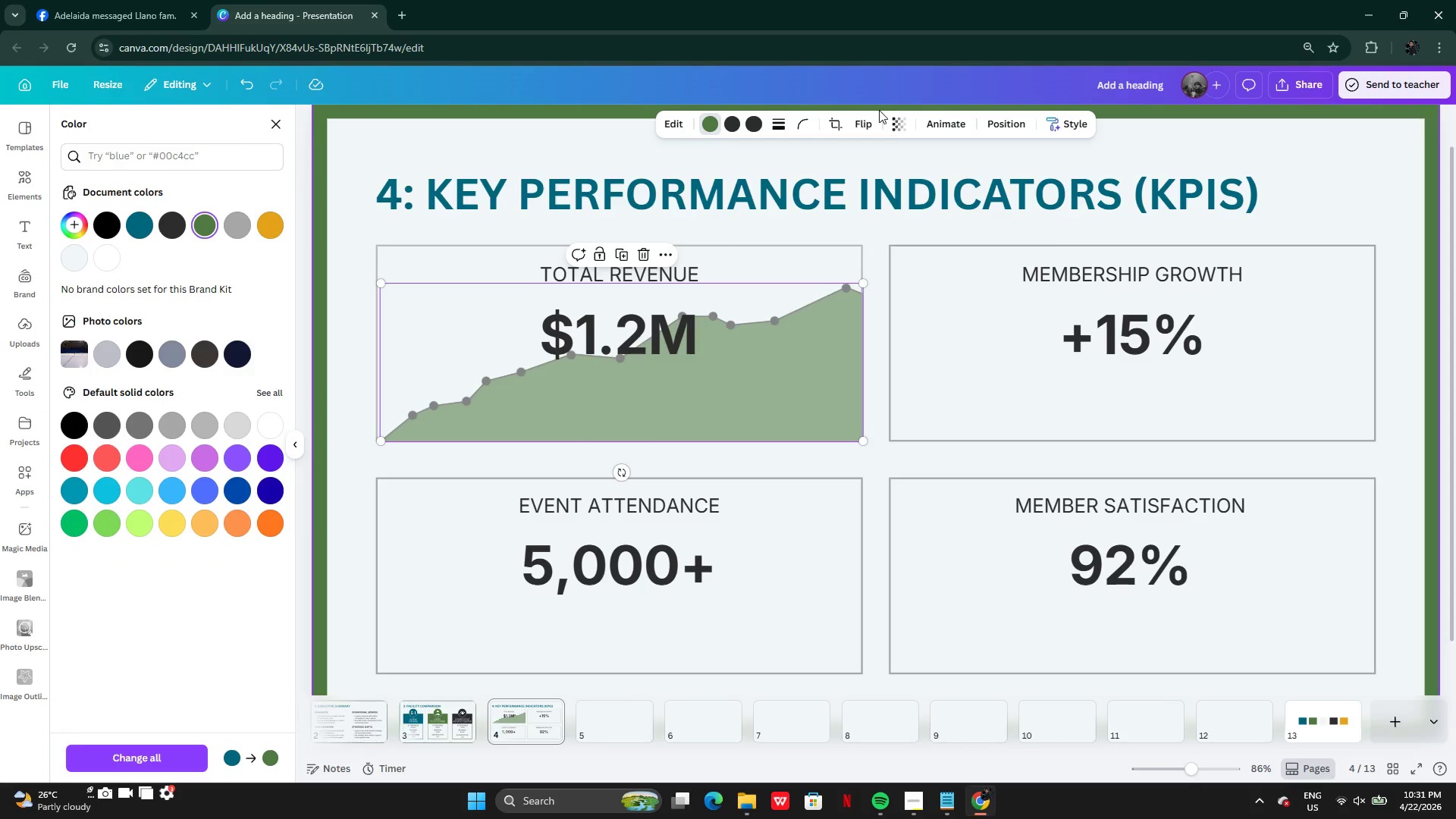 
left_click([897, 119])
 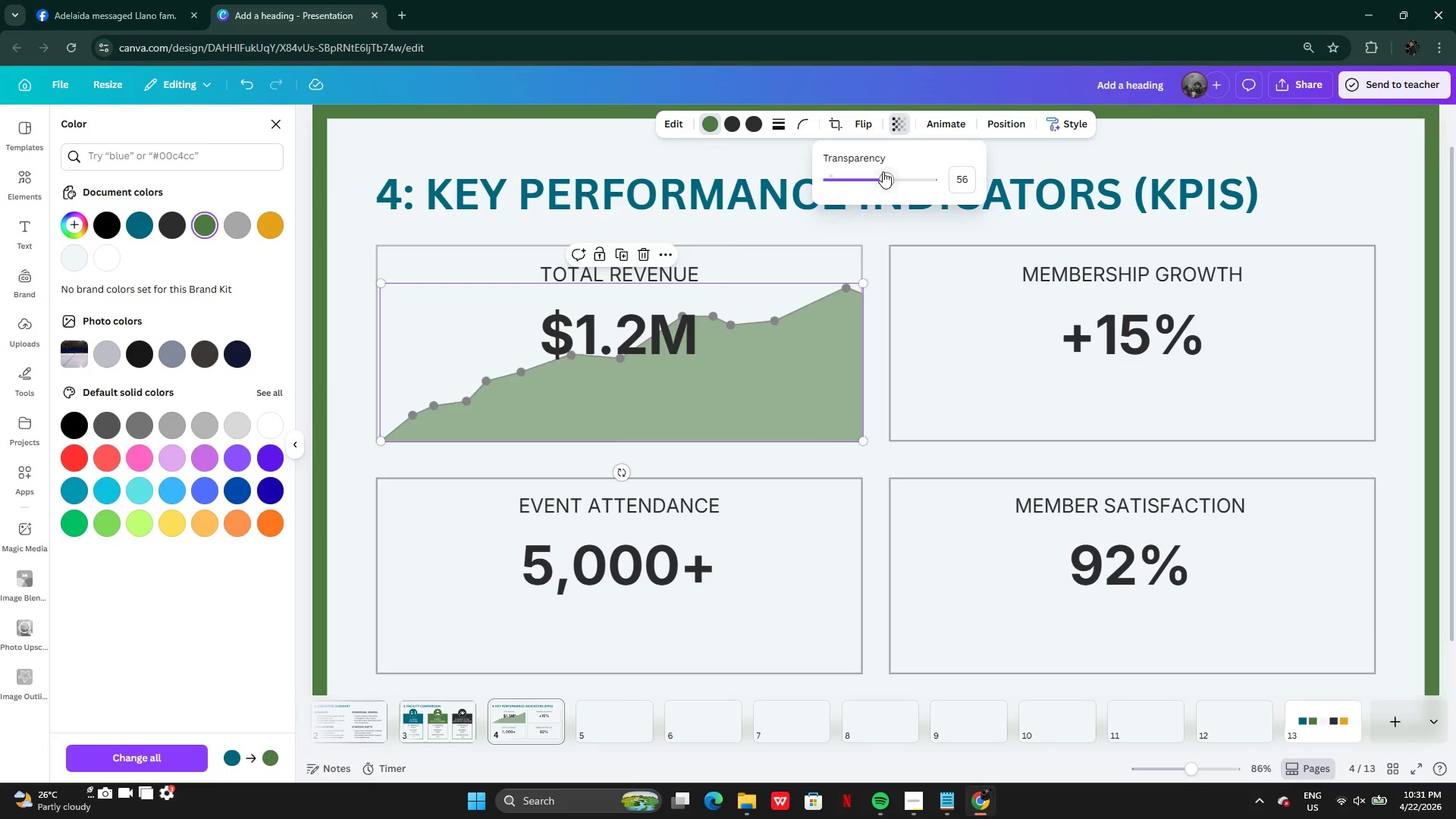 
left_click_drag(start_coordinate=[883, 171], to_coordinate=[915, 174])
 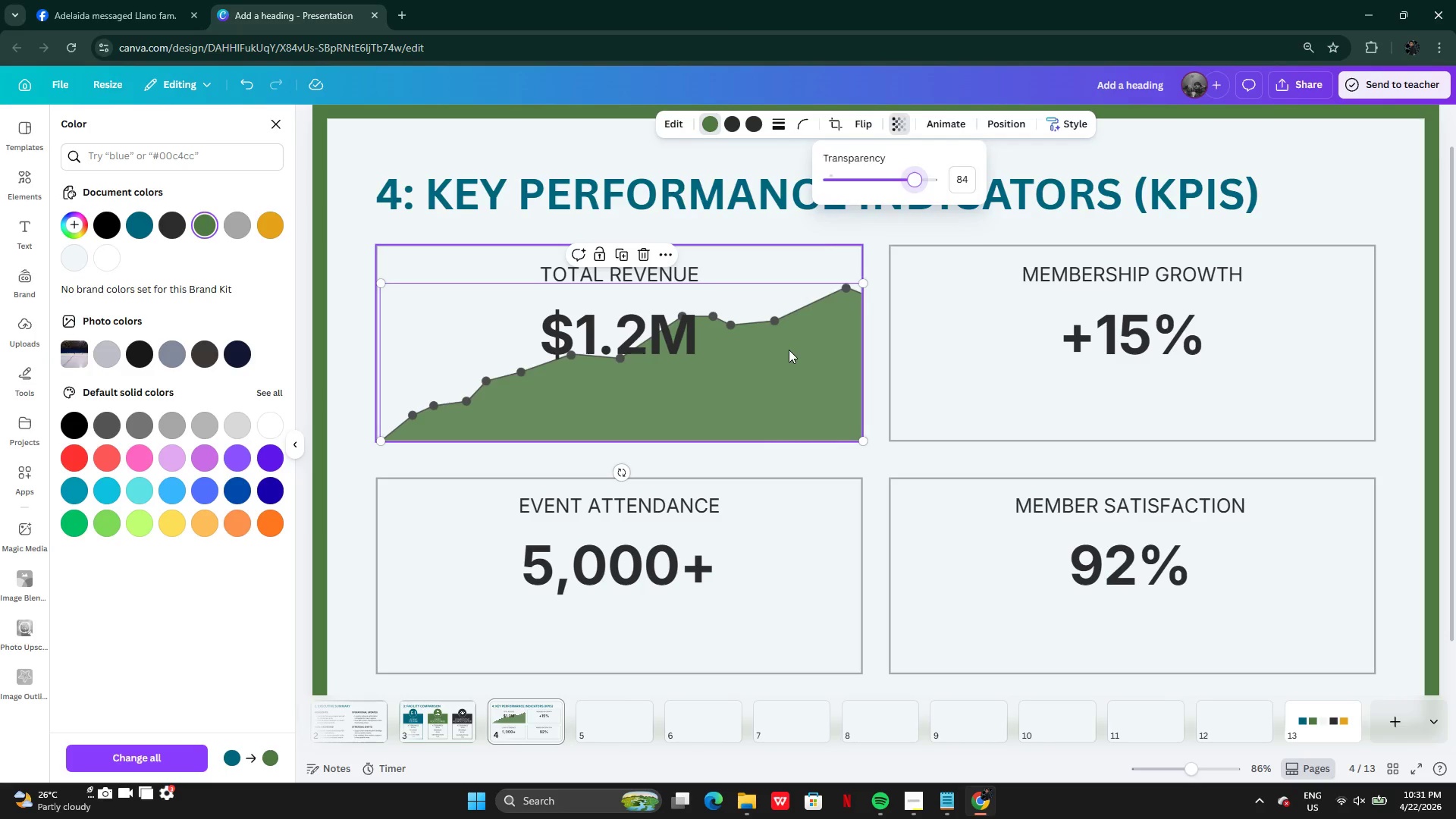 
left_click([789, 350])
 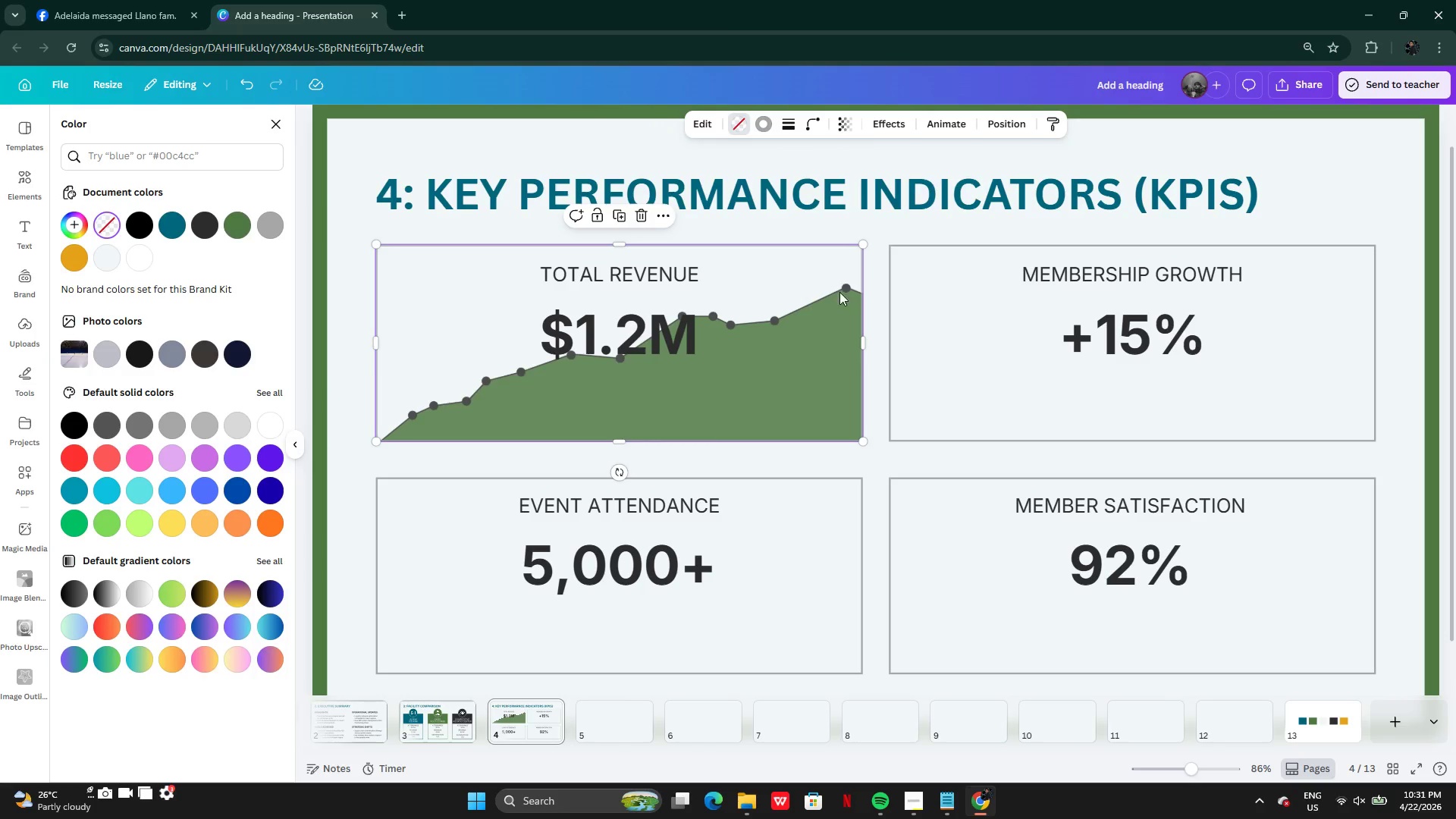 
left_click([839, 294])
 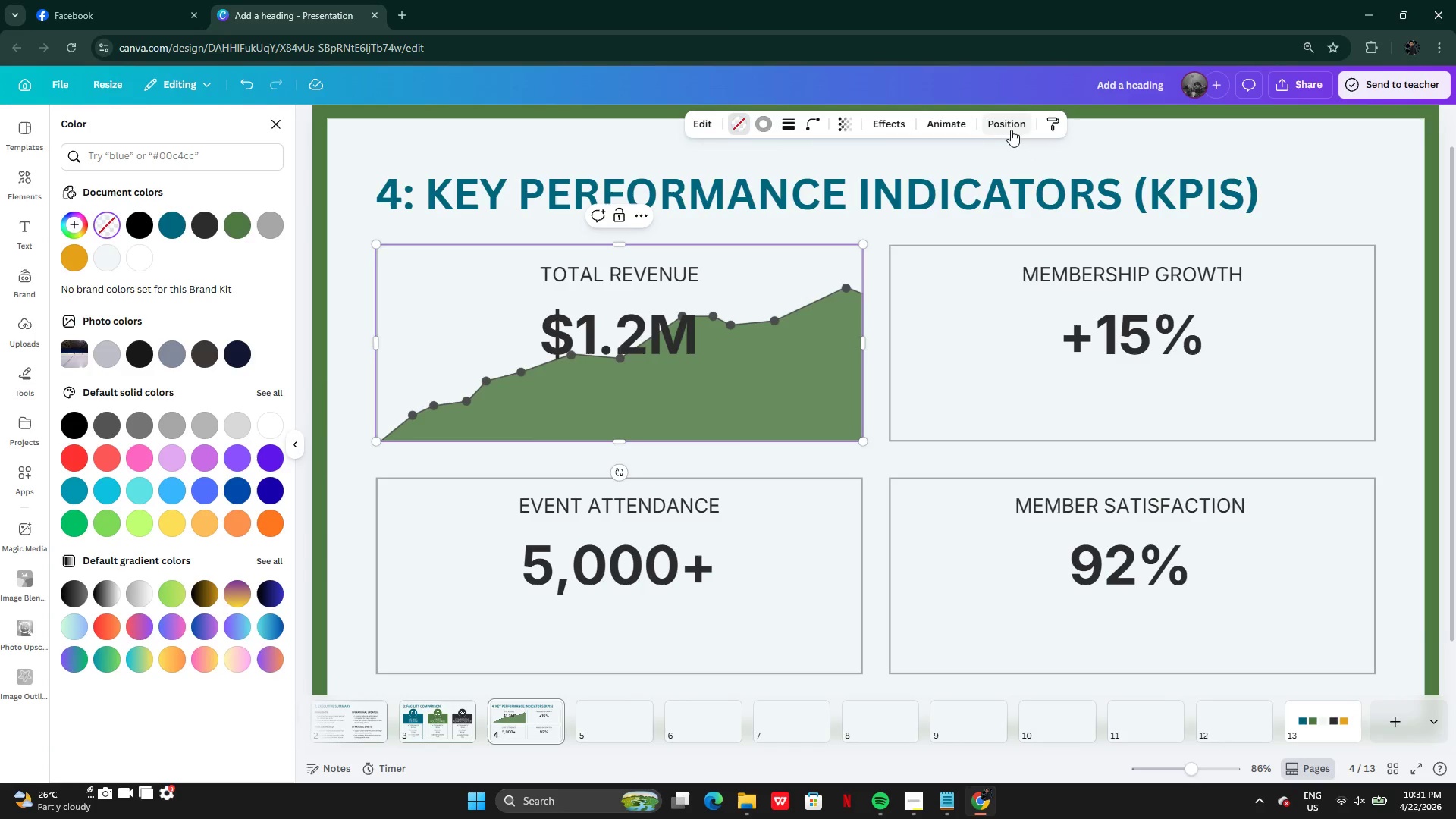 
key(Control+Z)
 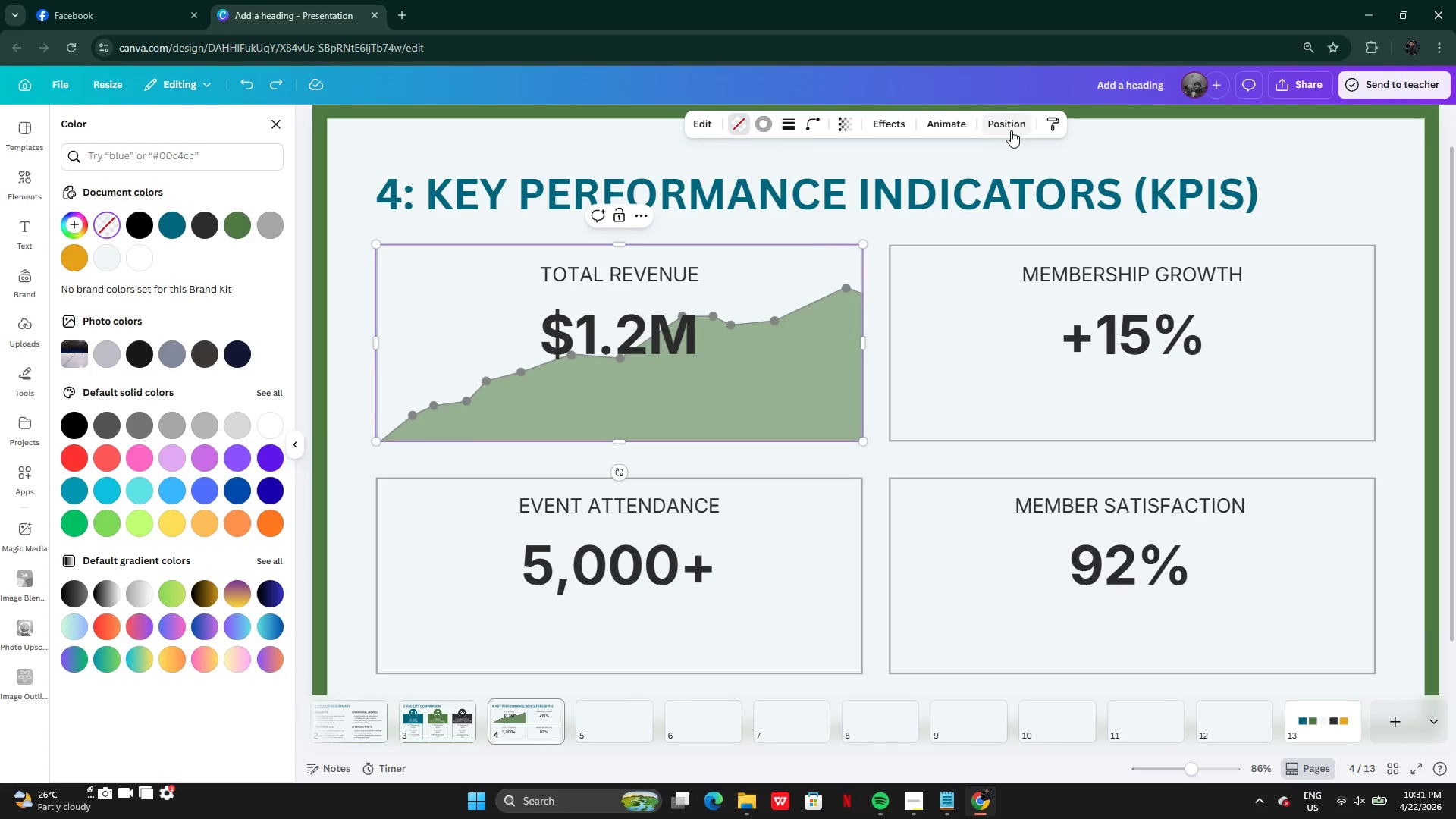 
hold_key(key=Z, duration=0.8)
 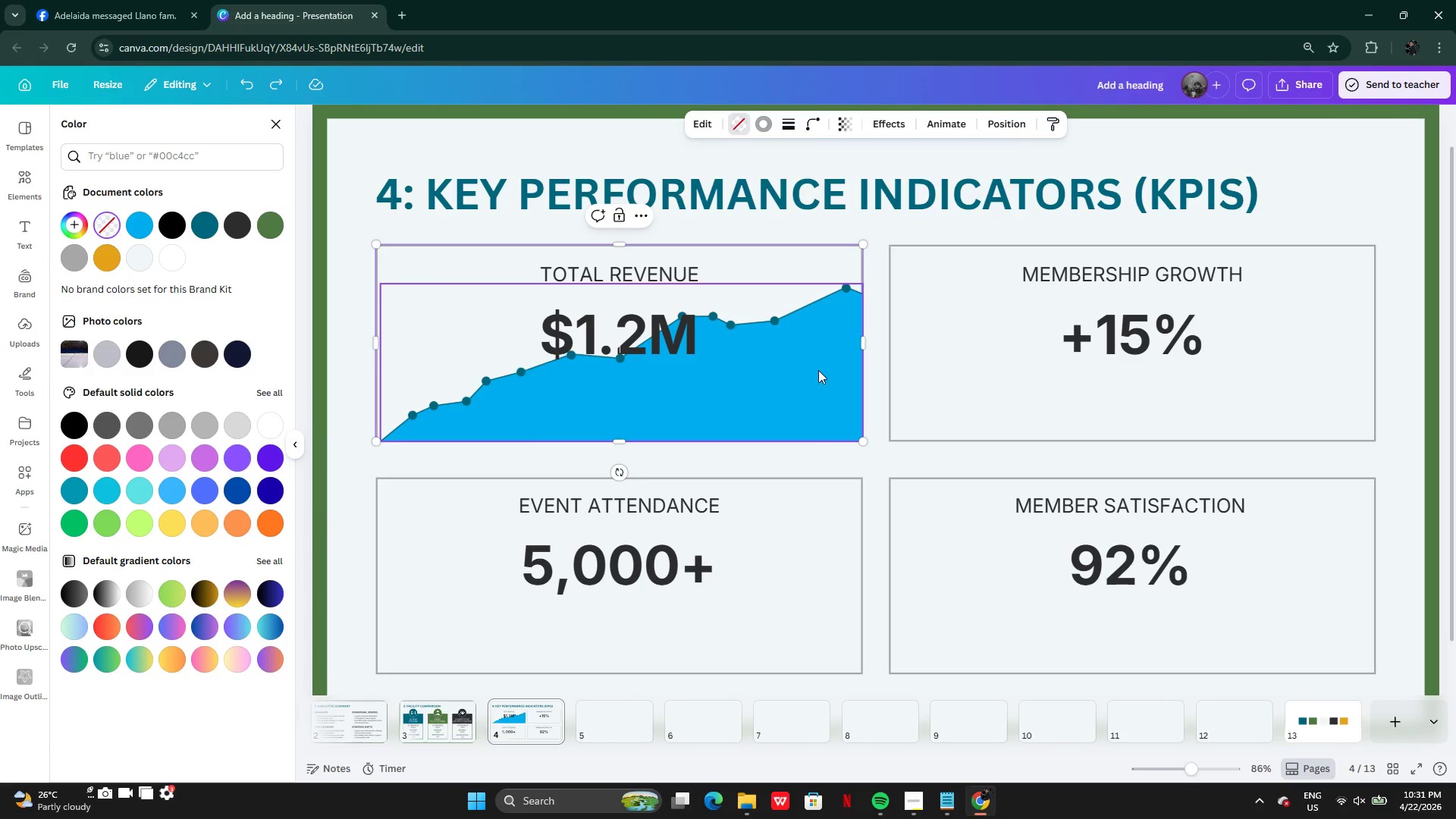 
key(Control+Z)
 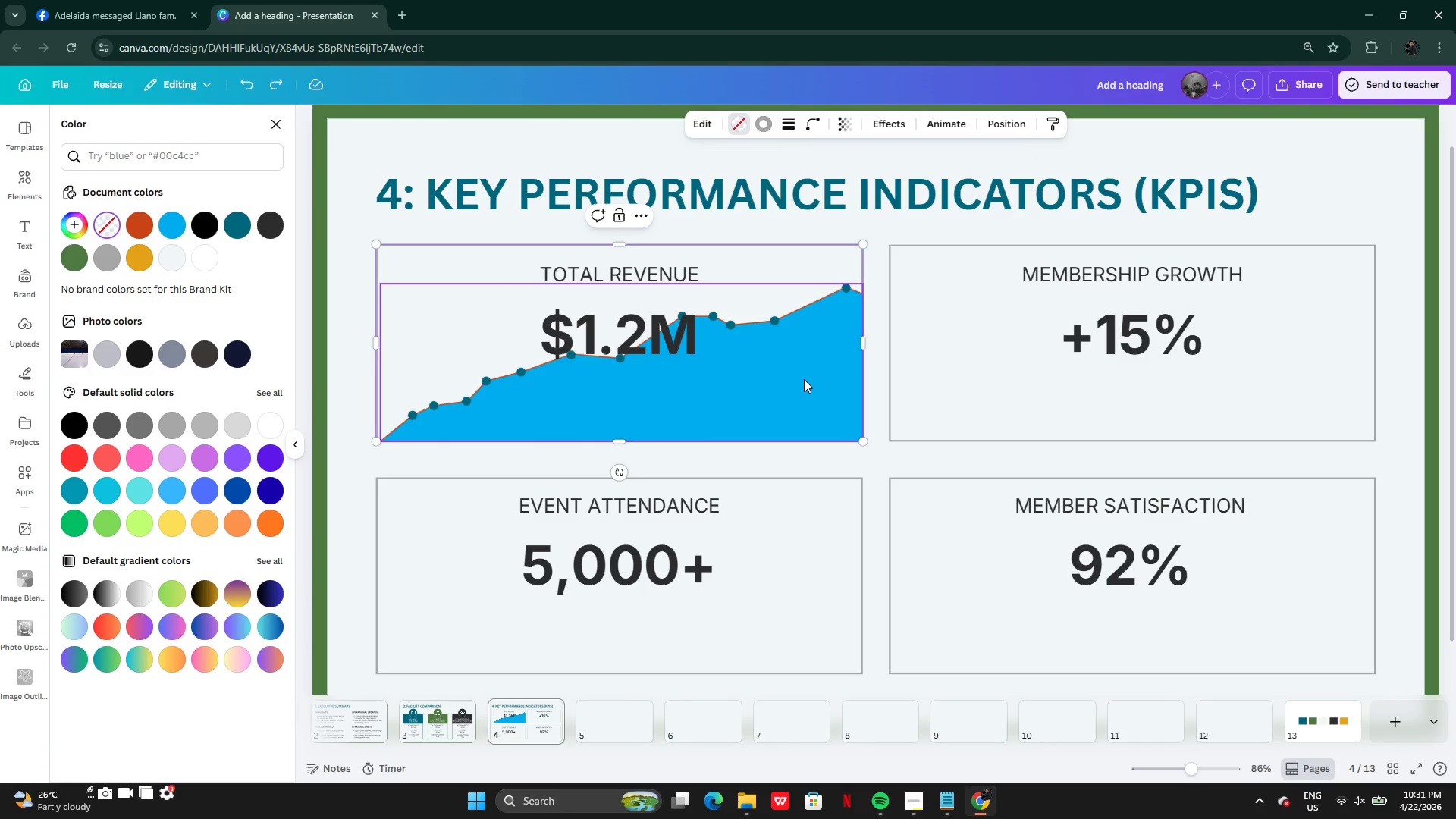 
key(Control+Z)
 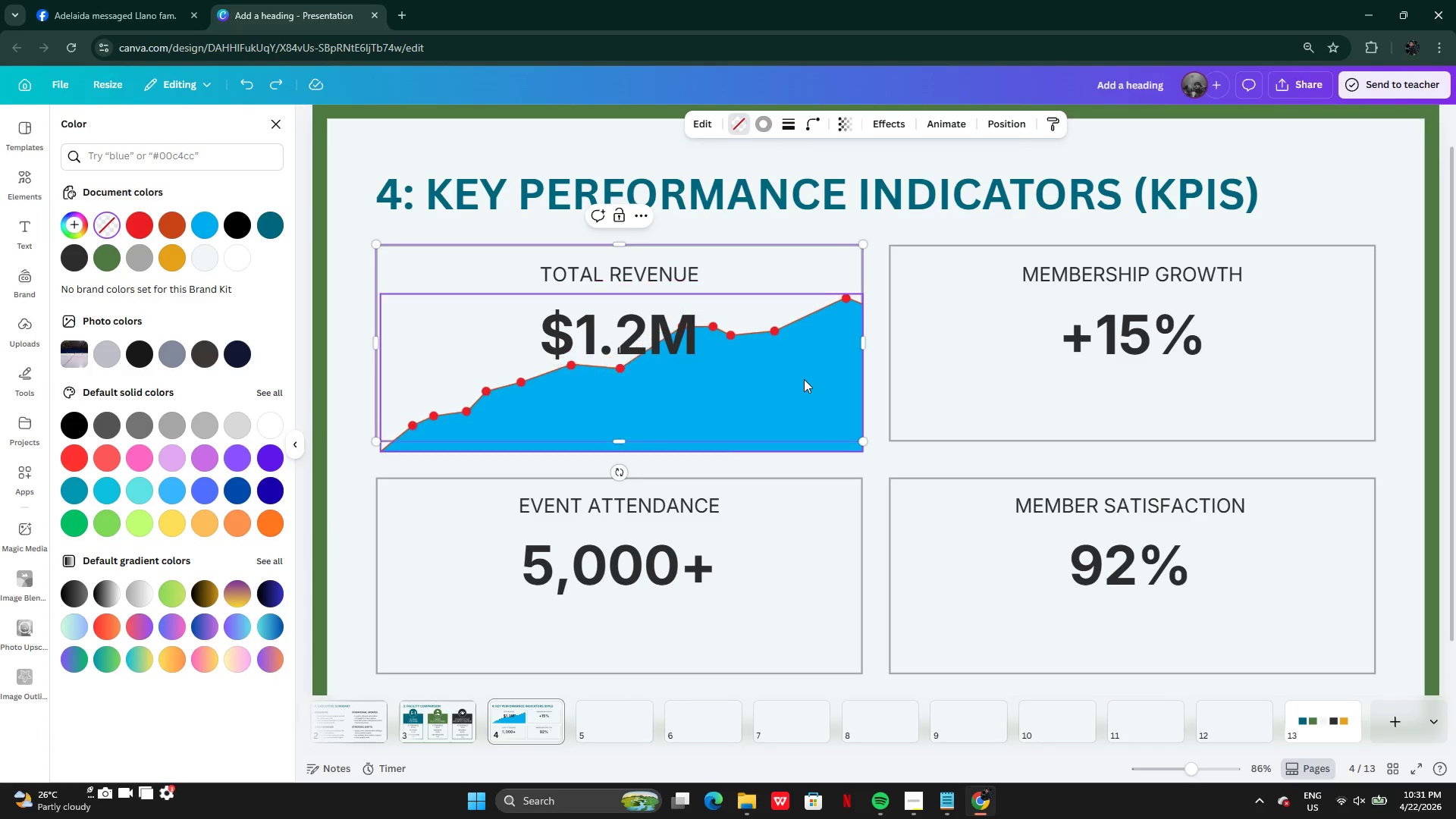 
key(Control+Z)
 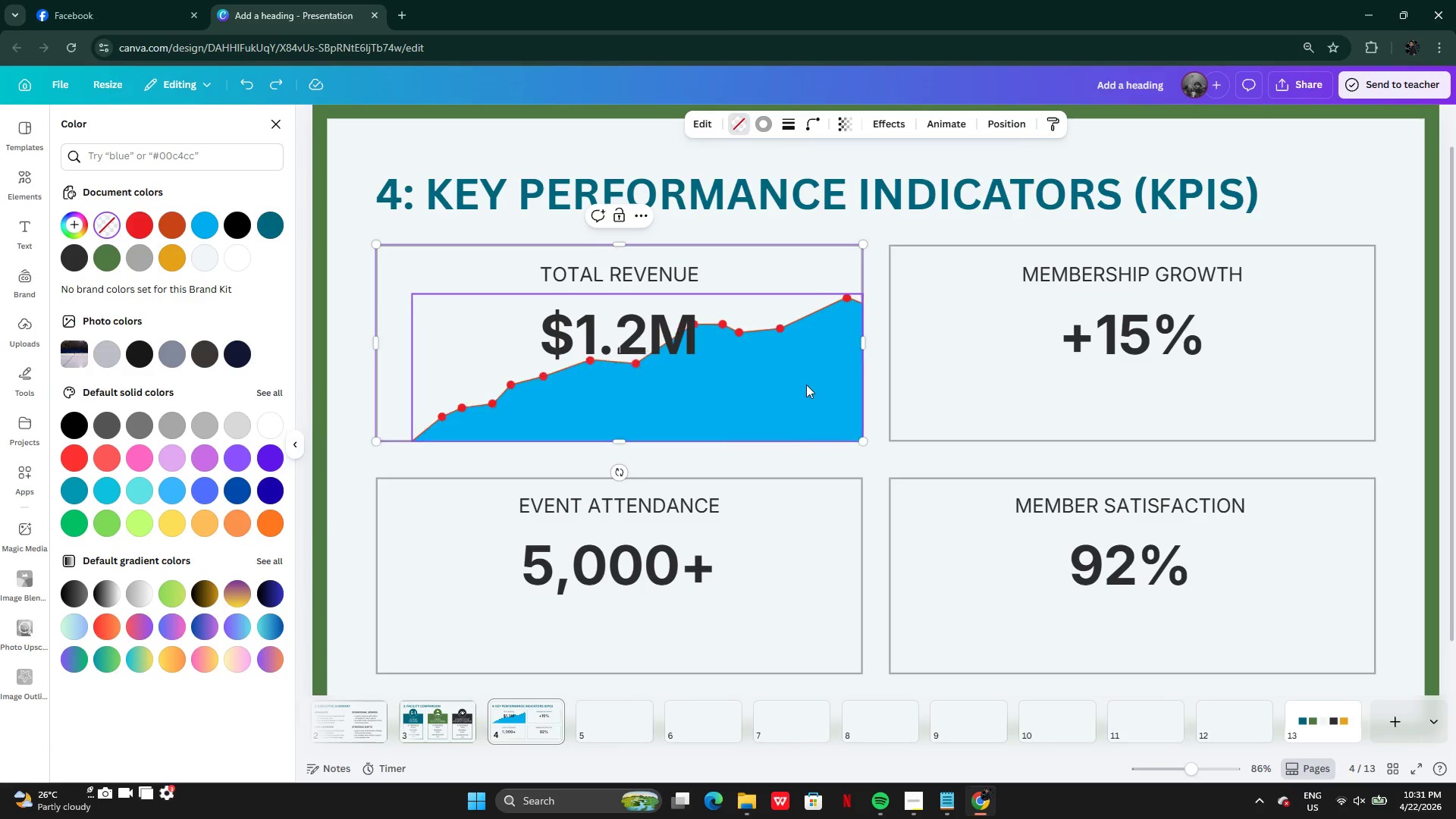 
key(Control+Z)
 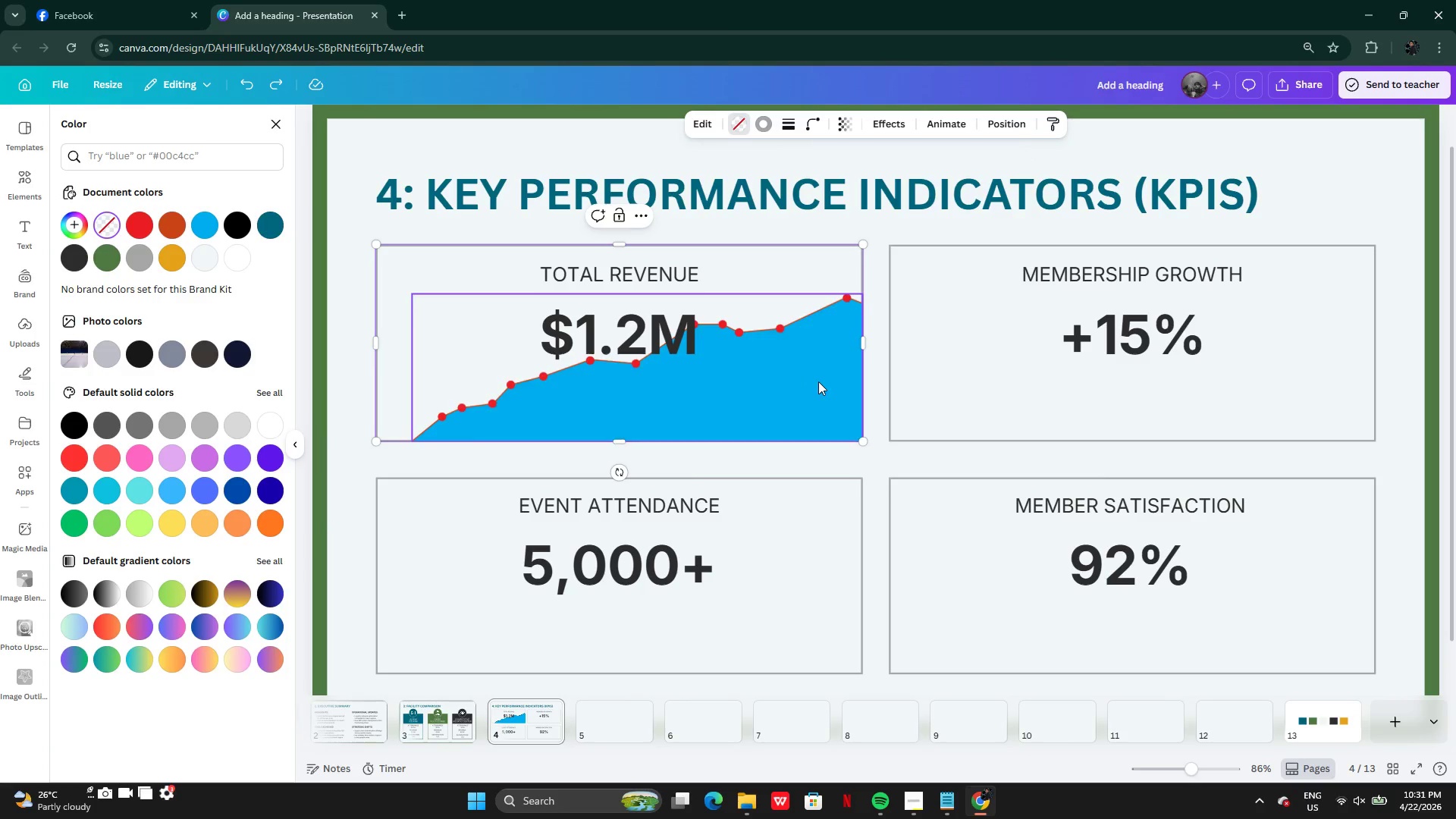 
key(Control+Z)
 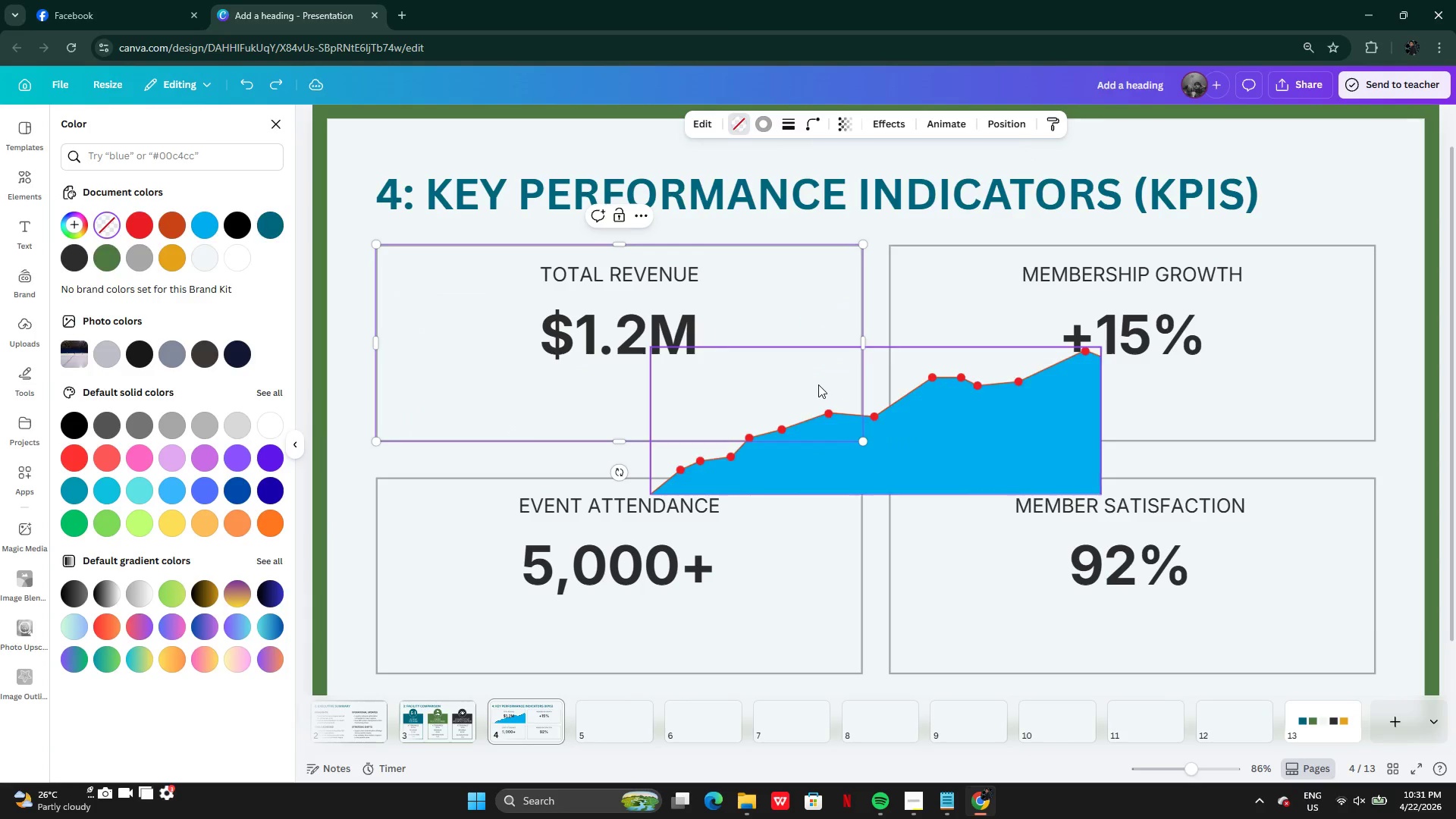 
key(Control+Z)
 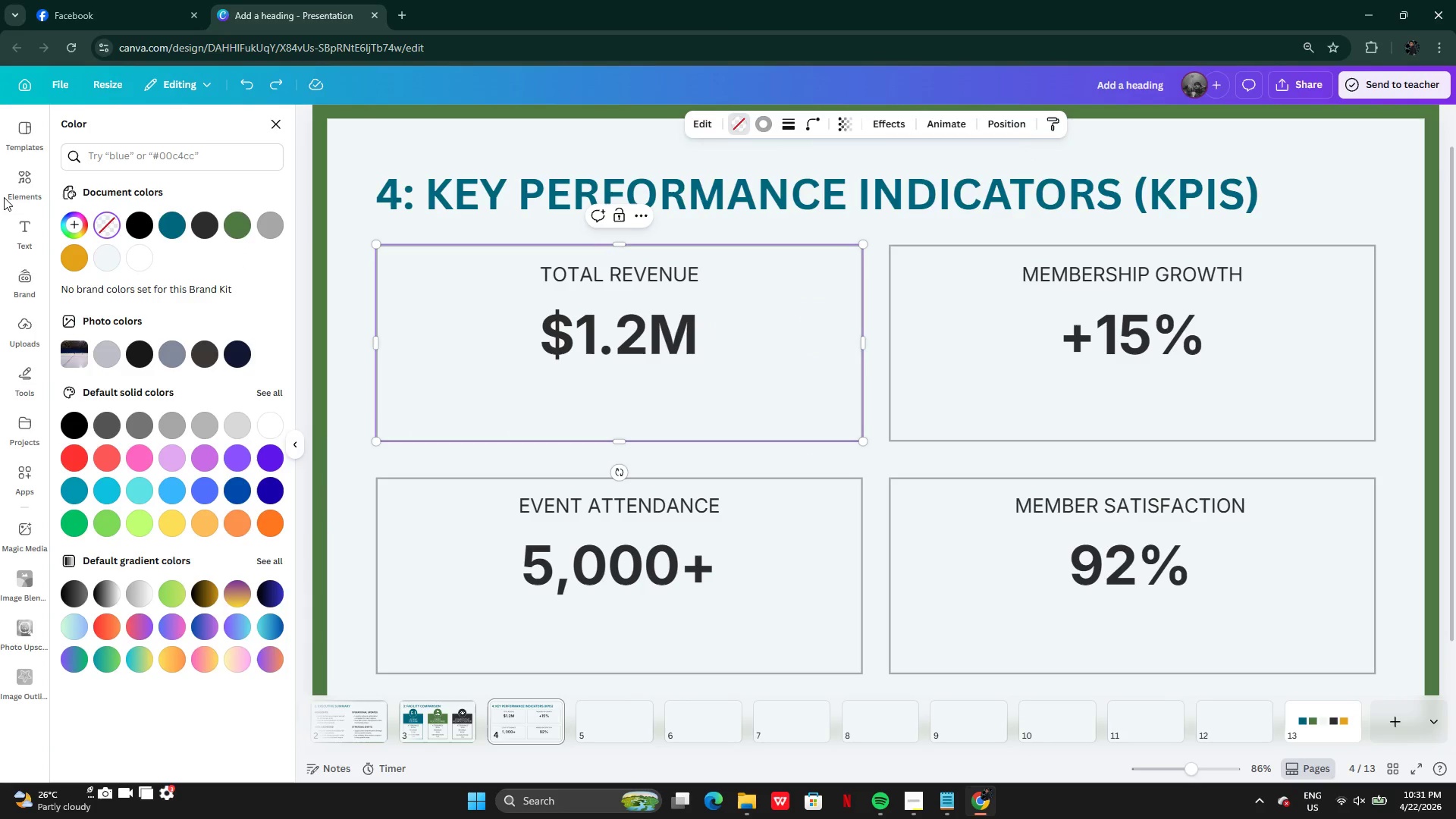 
left_click([44, 178])
 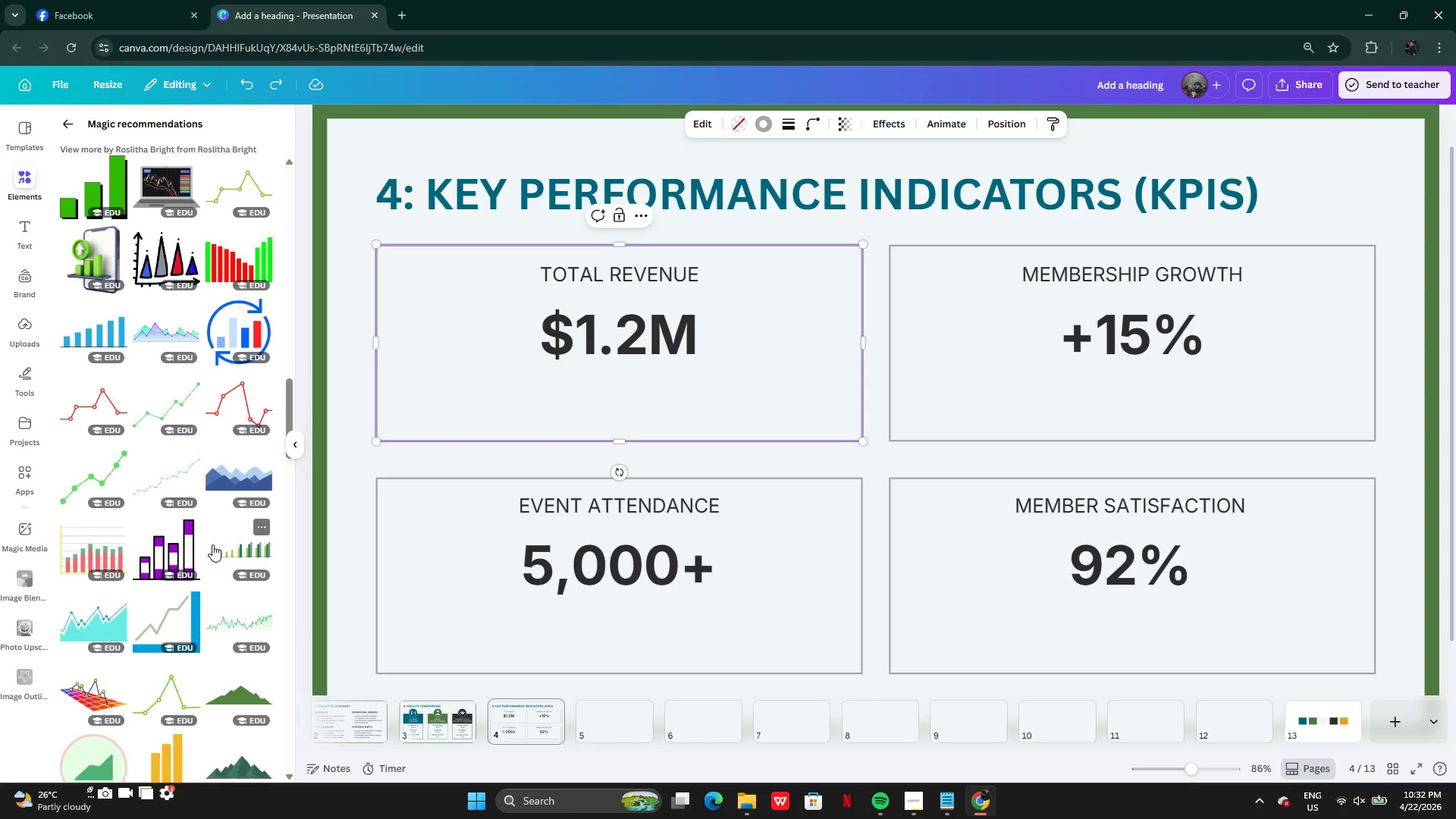 
wait(16.55)
 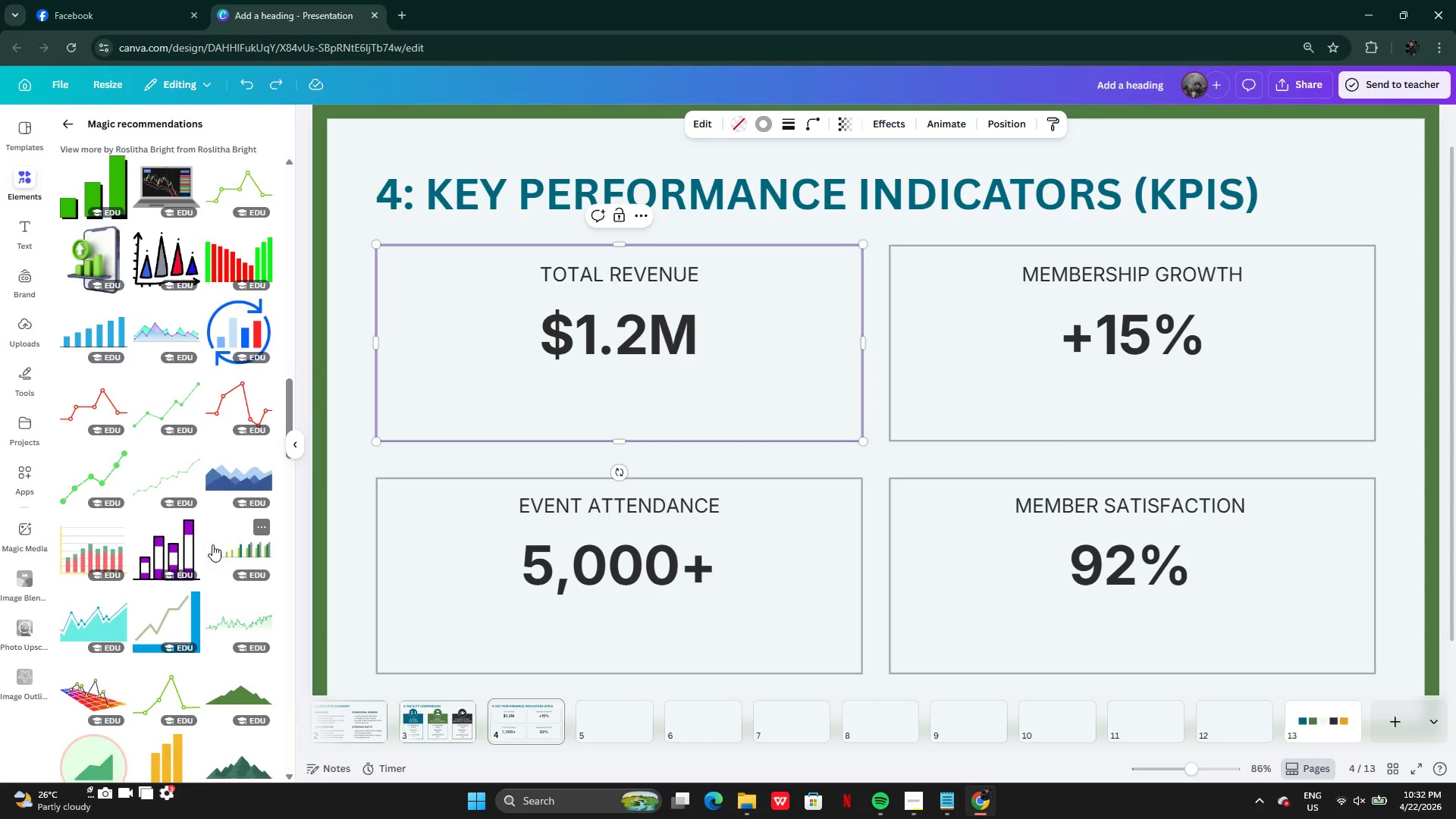 
left_click([949, 802])
 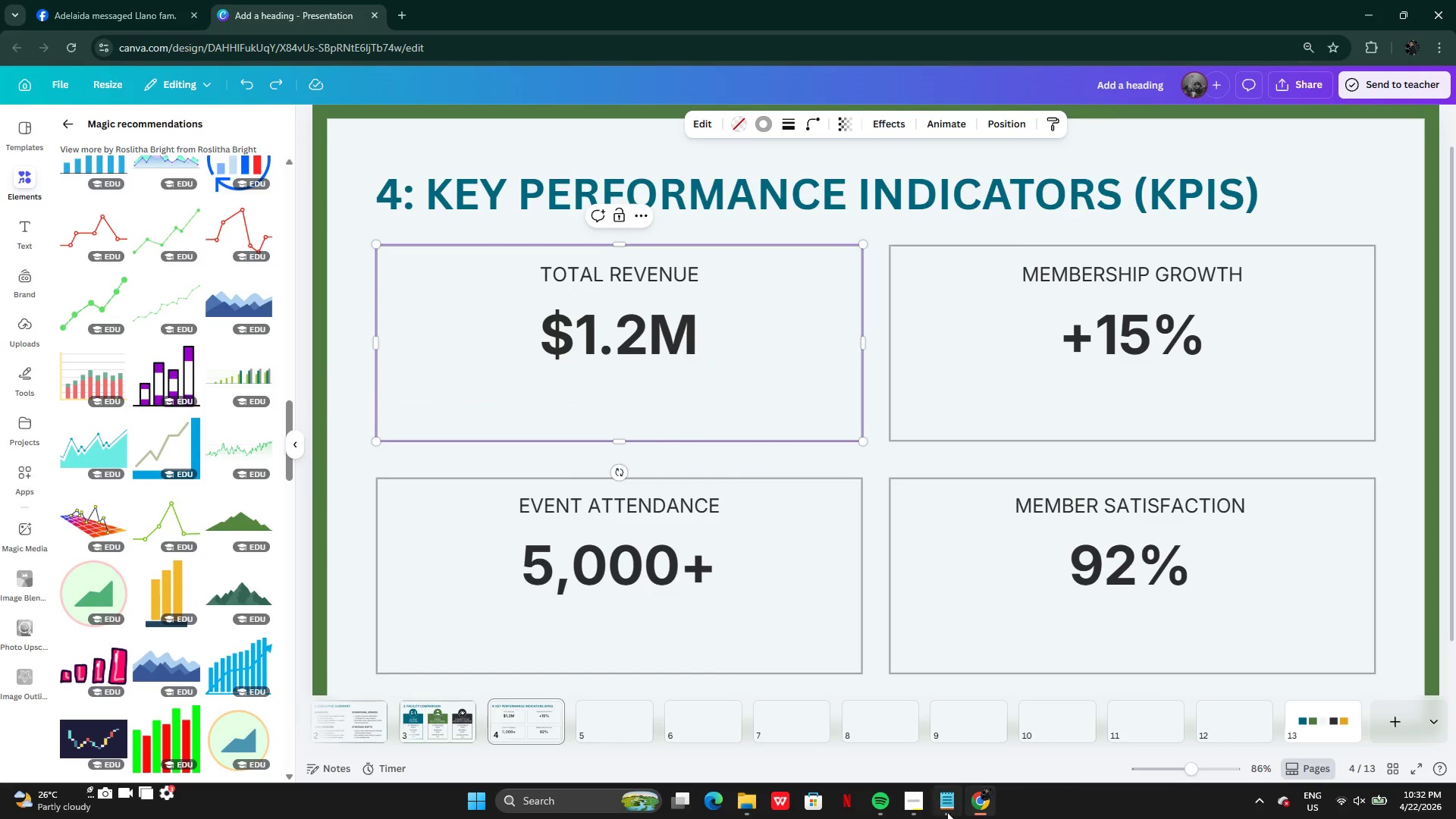 
left_click([946, 812])
 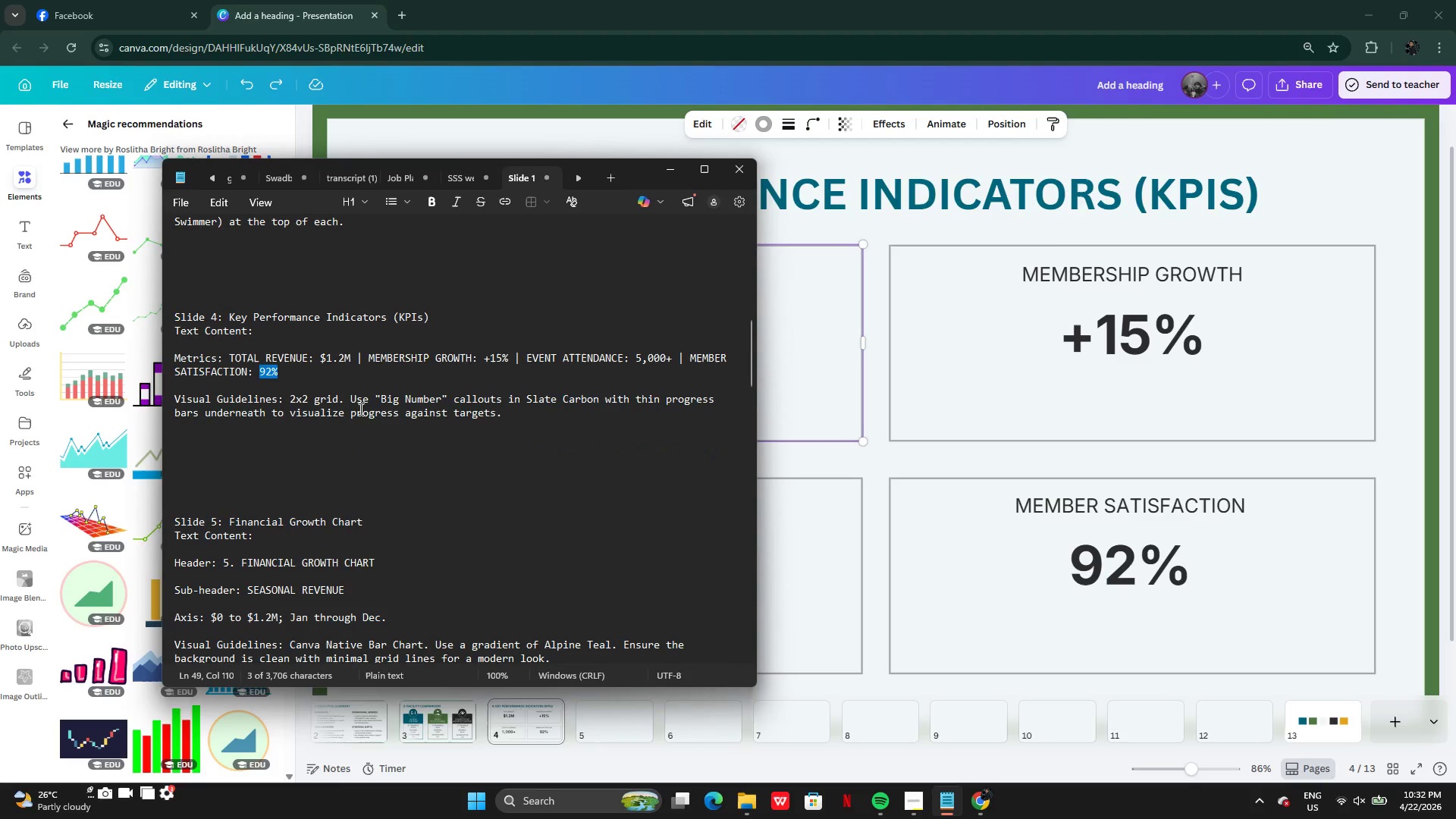 
left_click([356, 410])
 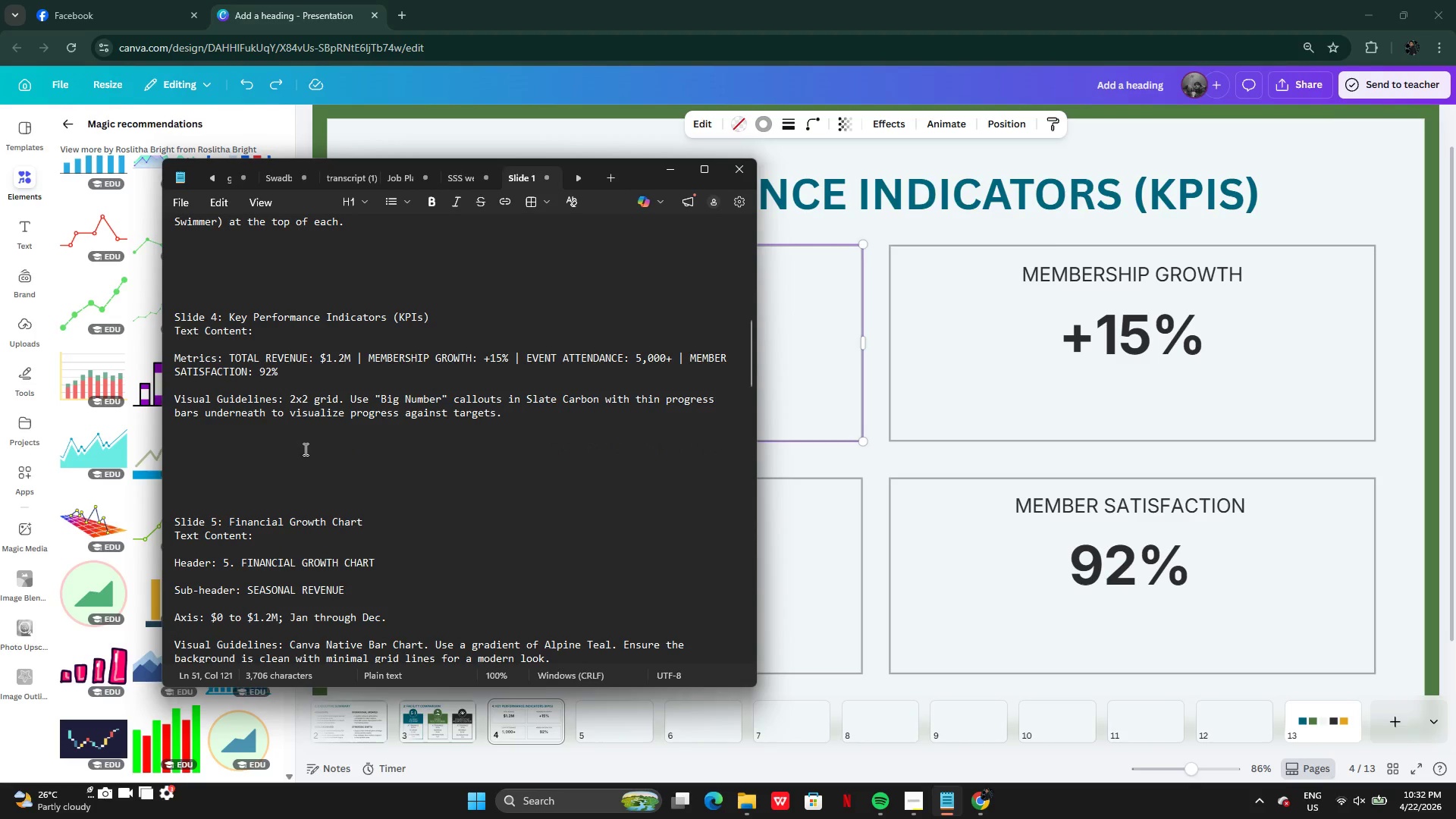 
left_click([304, 450])
 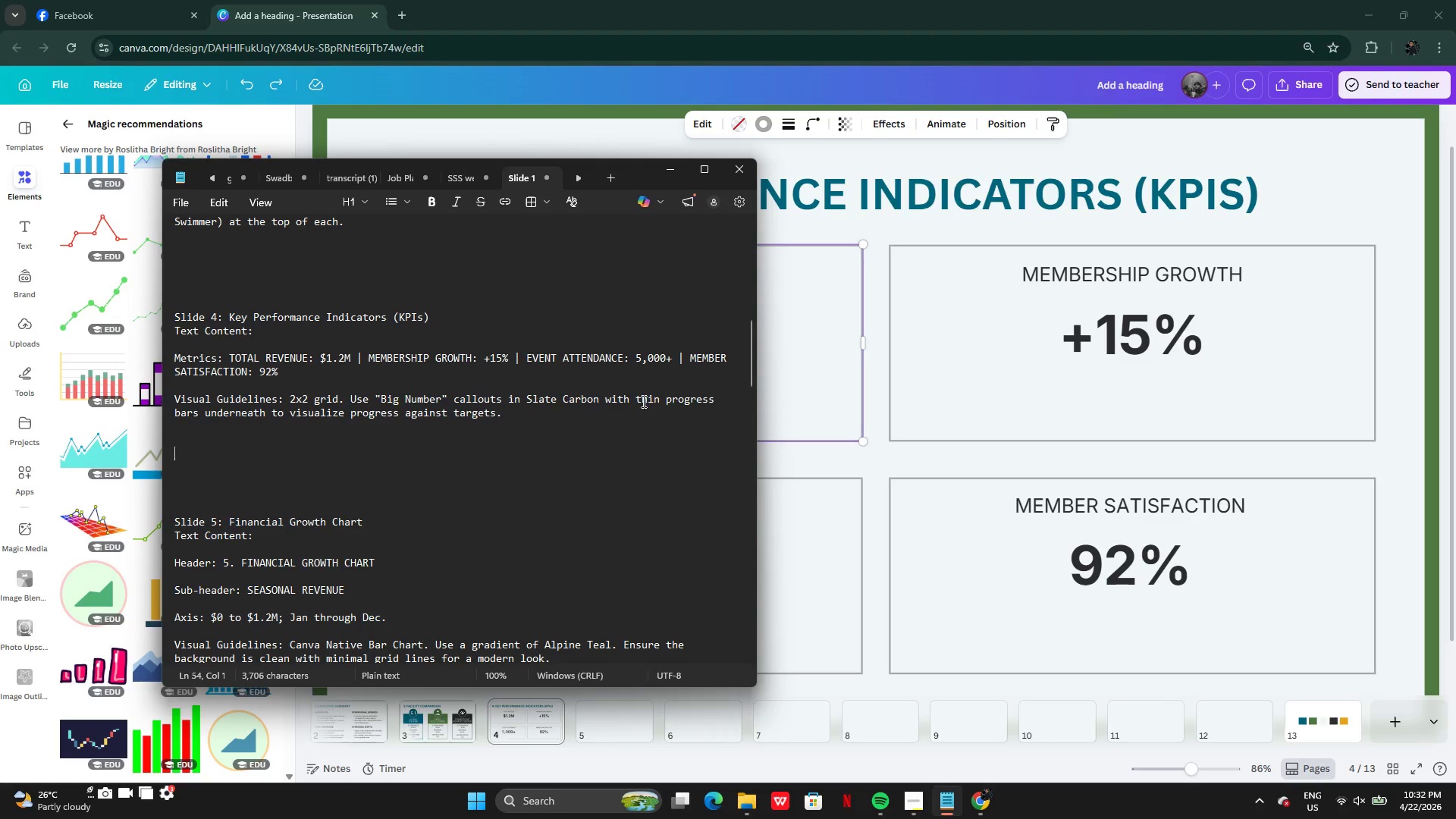 
left_click_drag(start_coordinate=[639, 397], to_coordinate=[516, 412])
 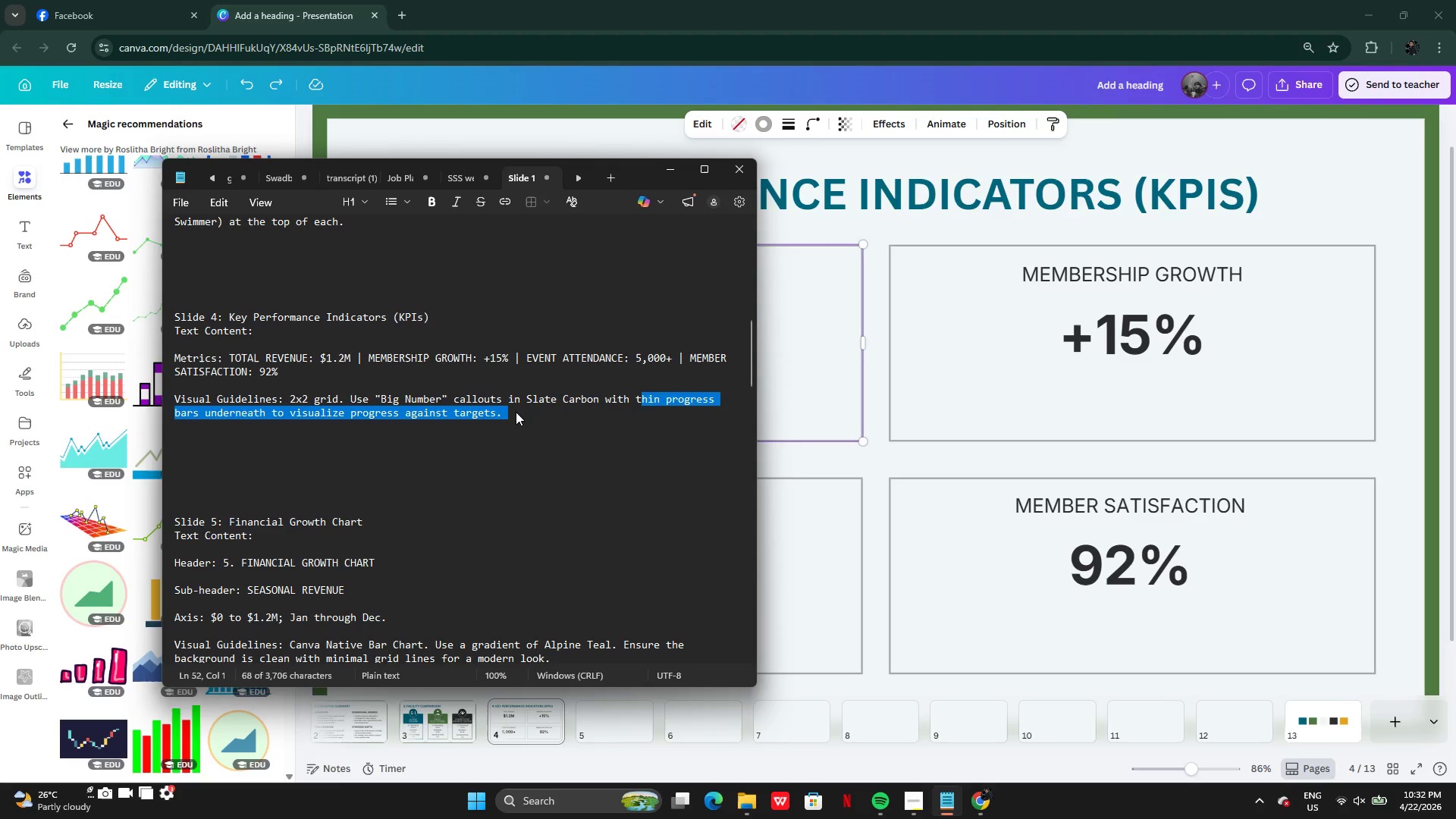 
key(Control+C)
 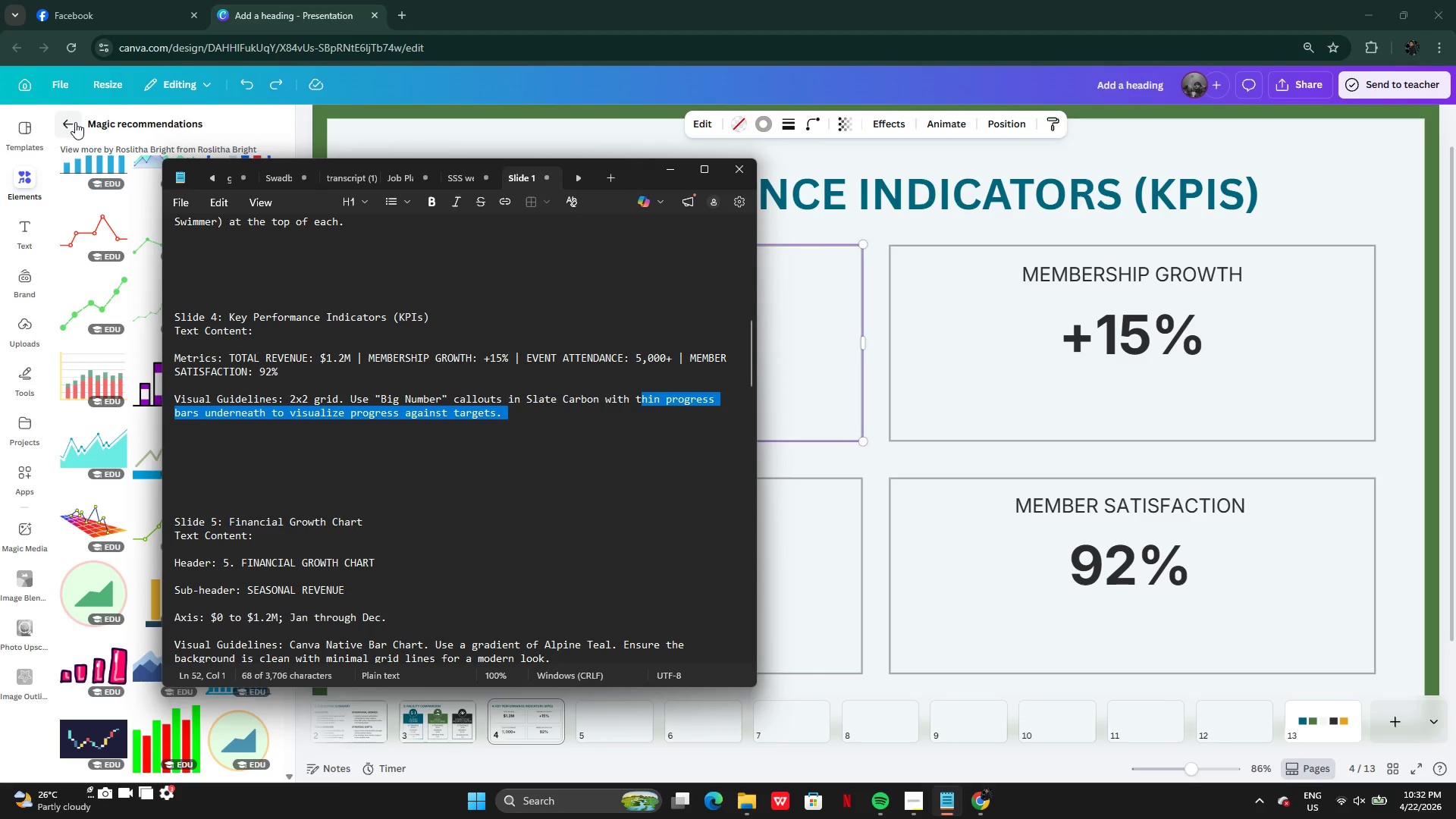 
left_click([64, 122])
 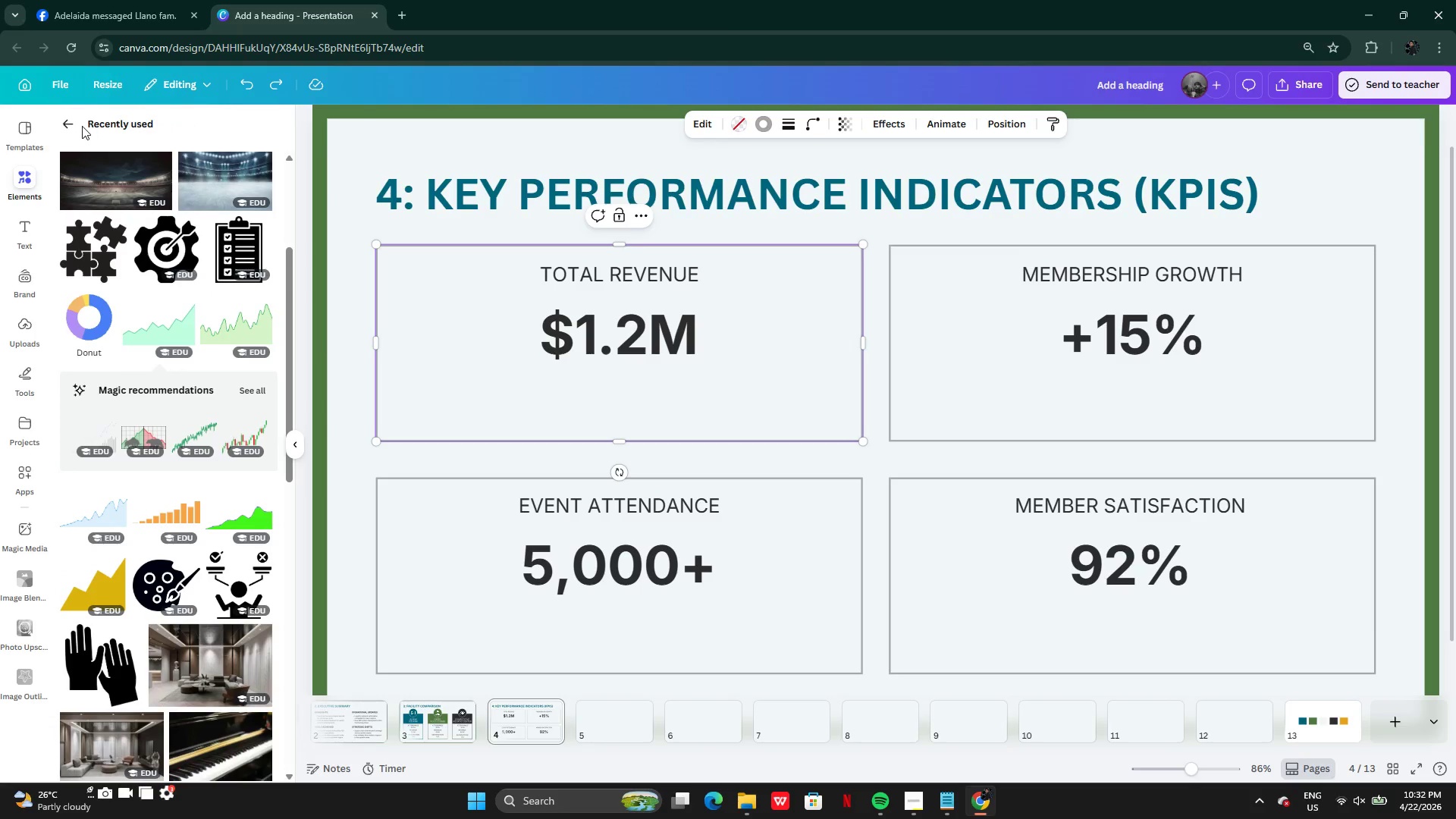 
left_click([71, 127])
 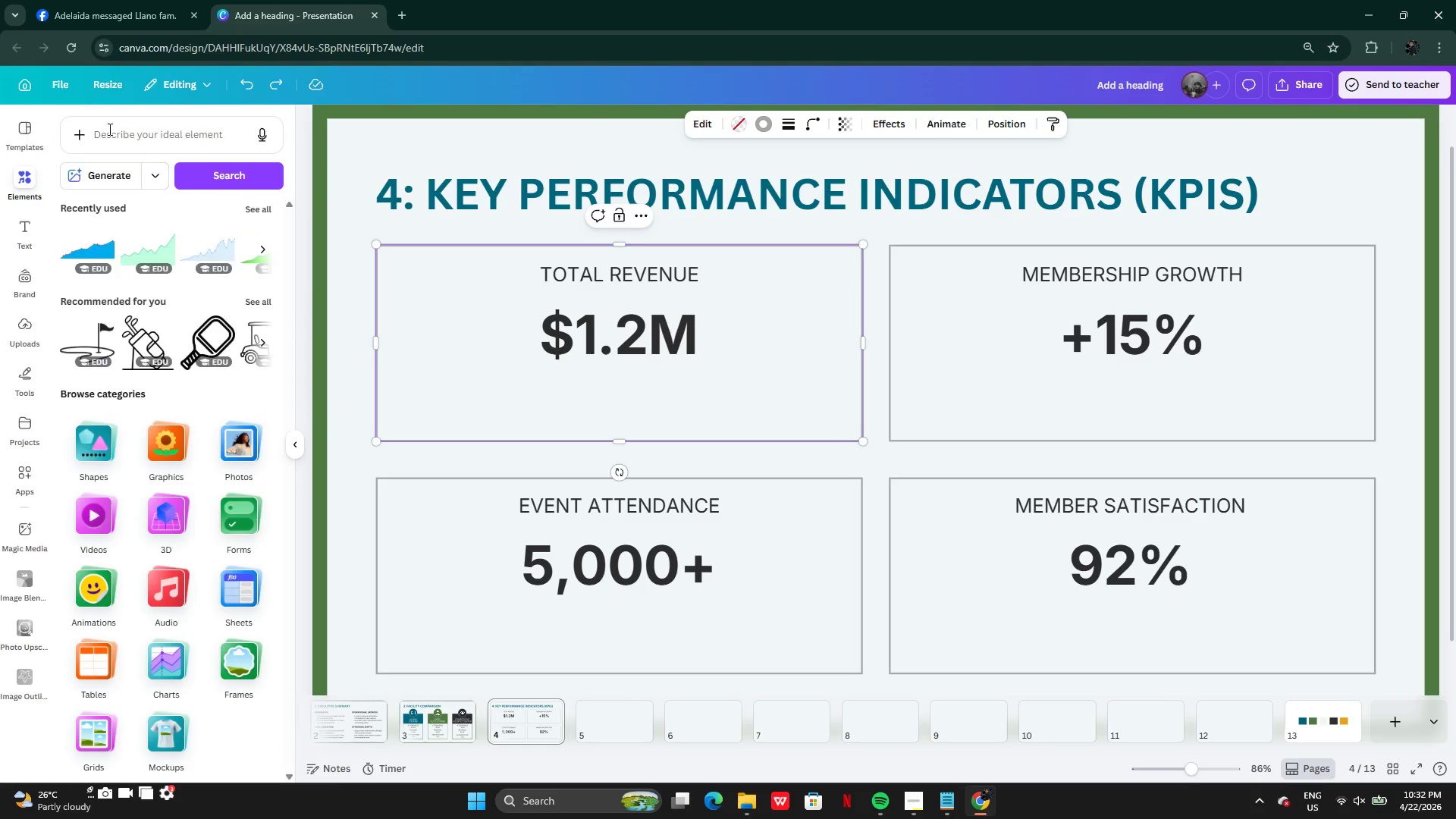 
left_click([108, 129])
 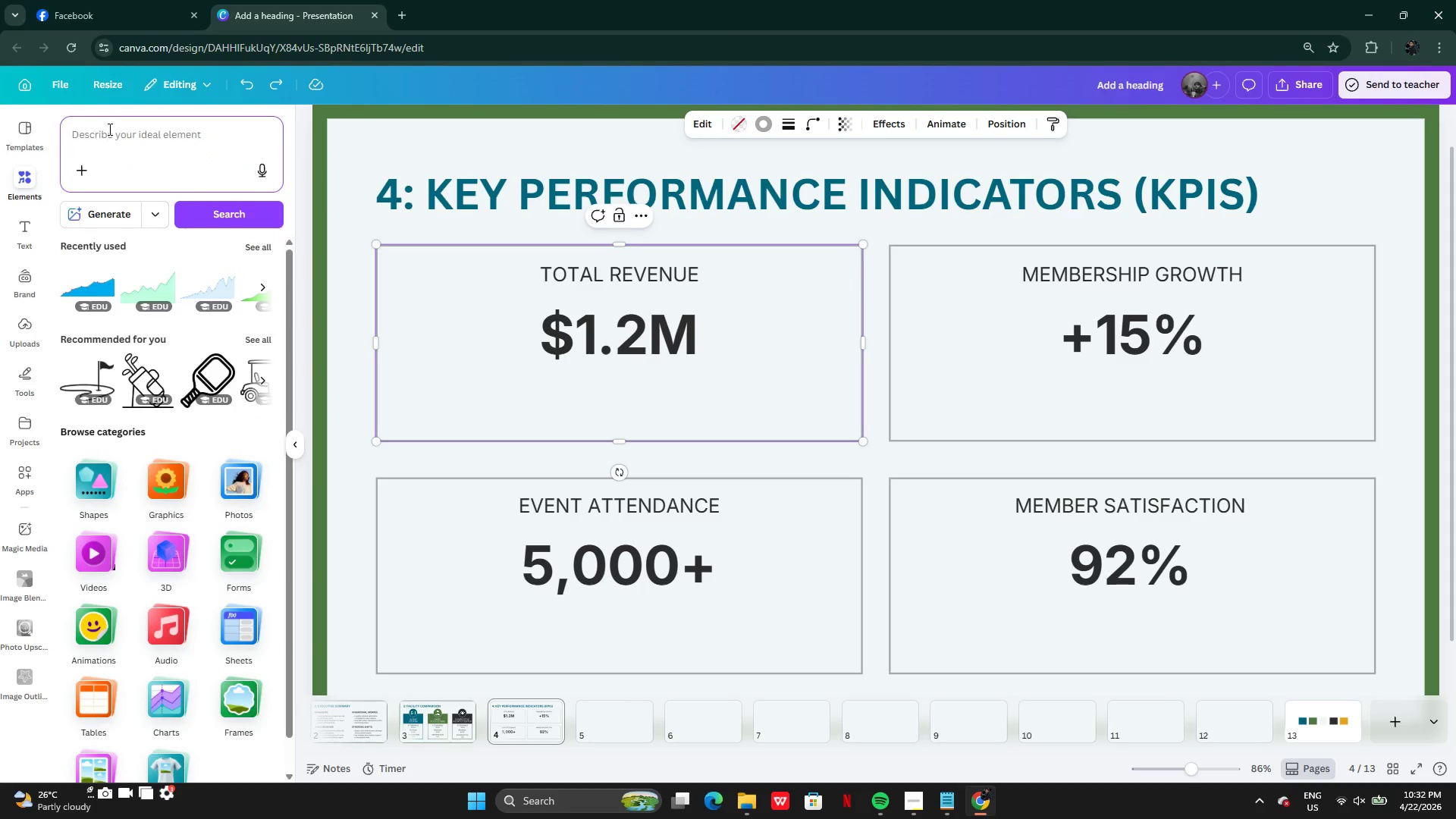 
key(Control+V)
 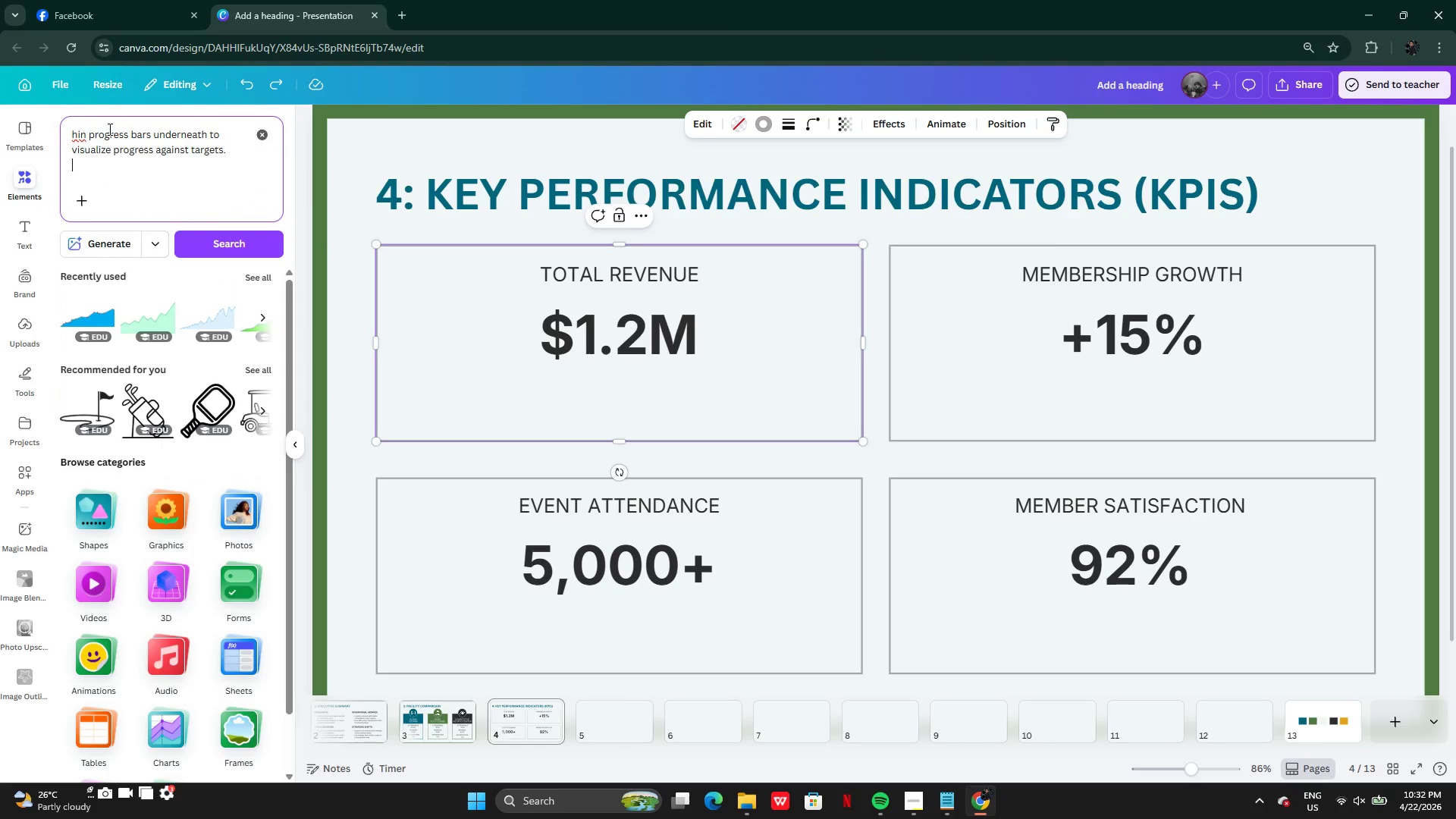 
key(Enter)
 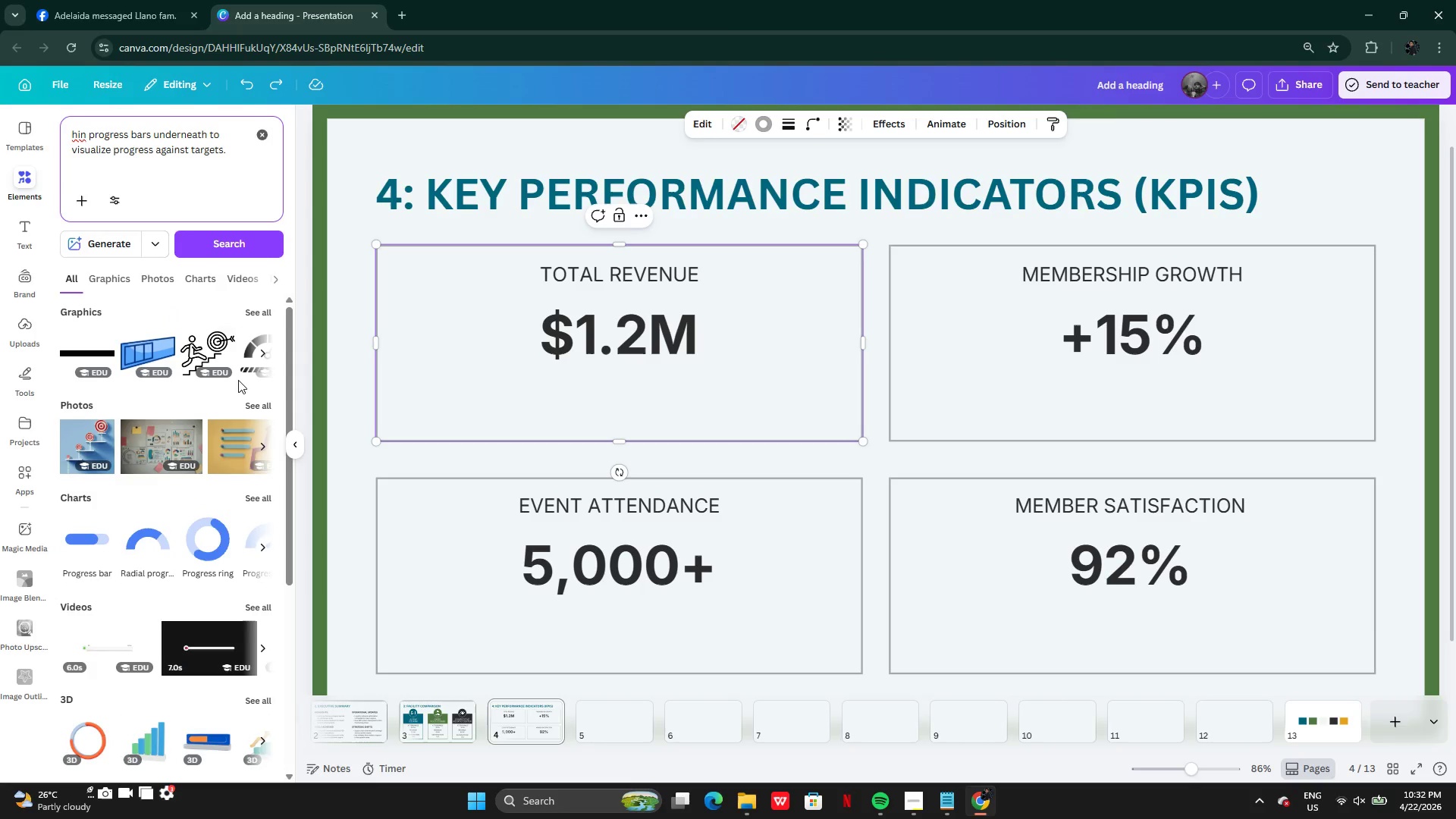 
left_click([254, 306])
 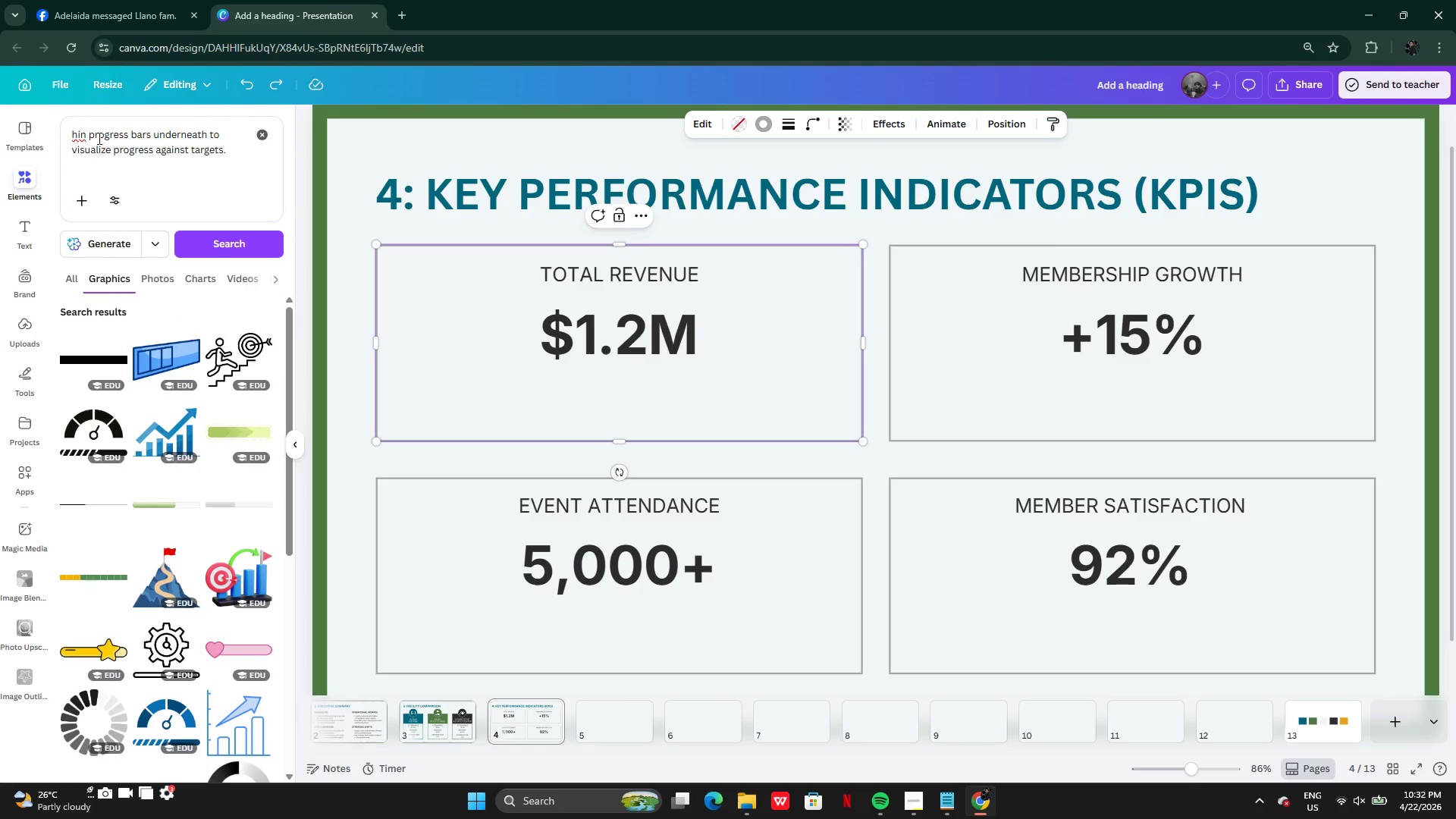 
left_click_drag(start_coordinate=[89, 138], to_coordinate=[59, 132])
 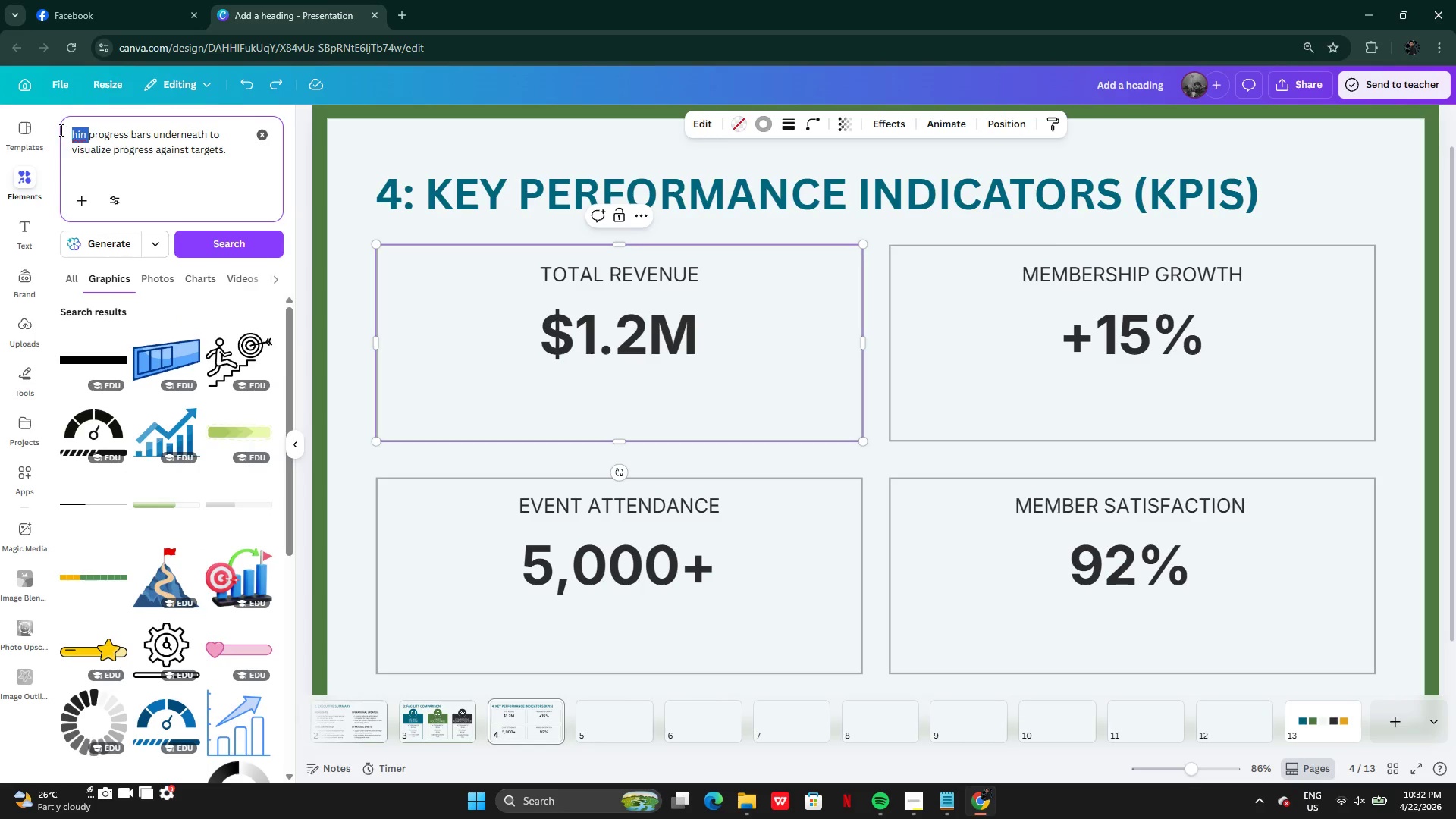 
key(Backspace)
 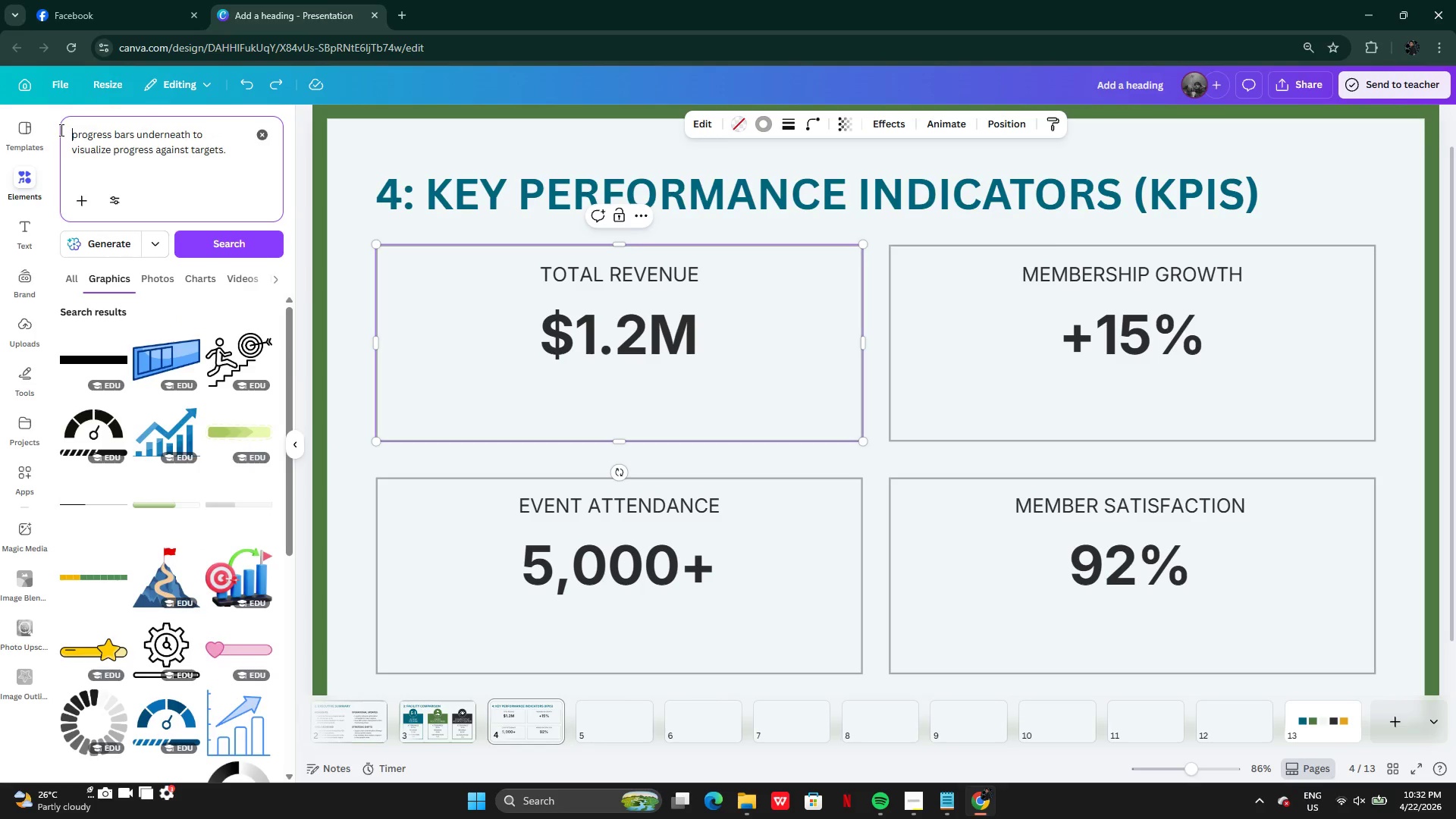 
key(Enter)
 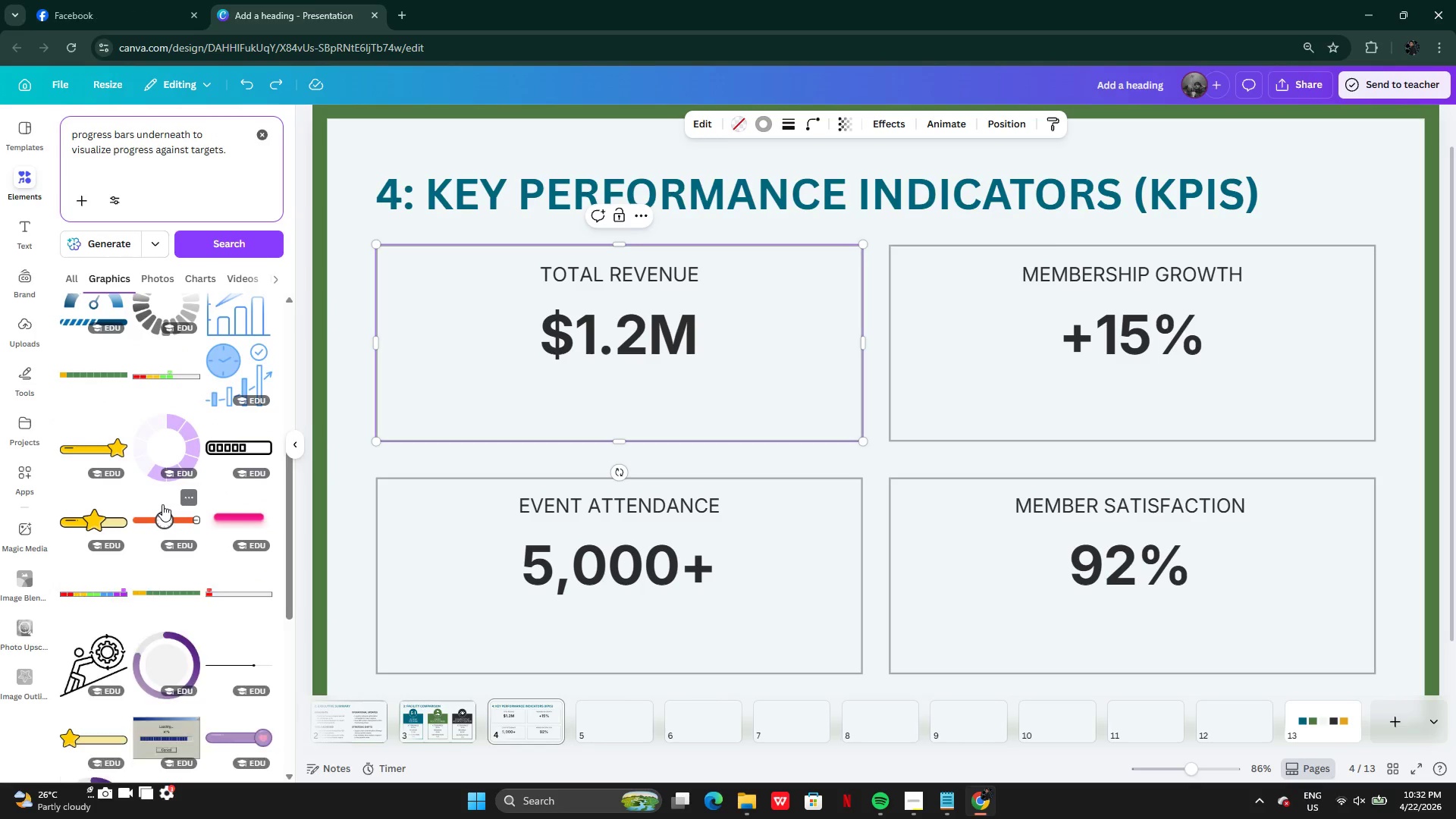 
mouse_move([165, 516])
 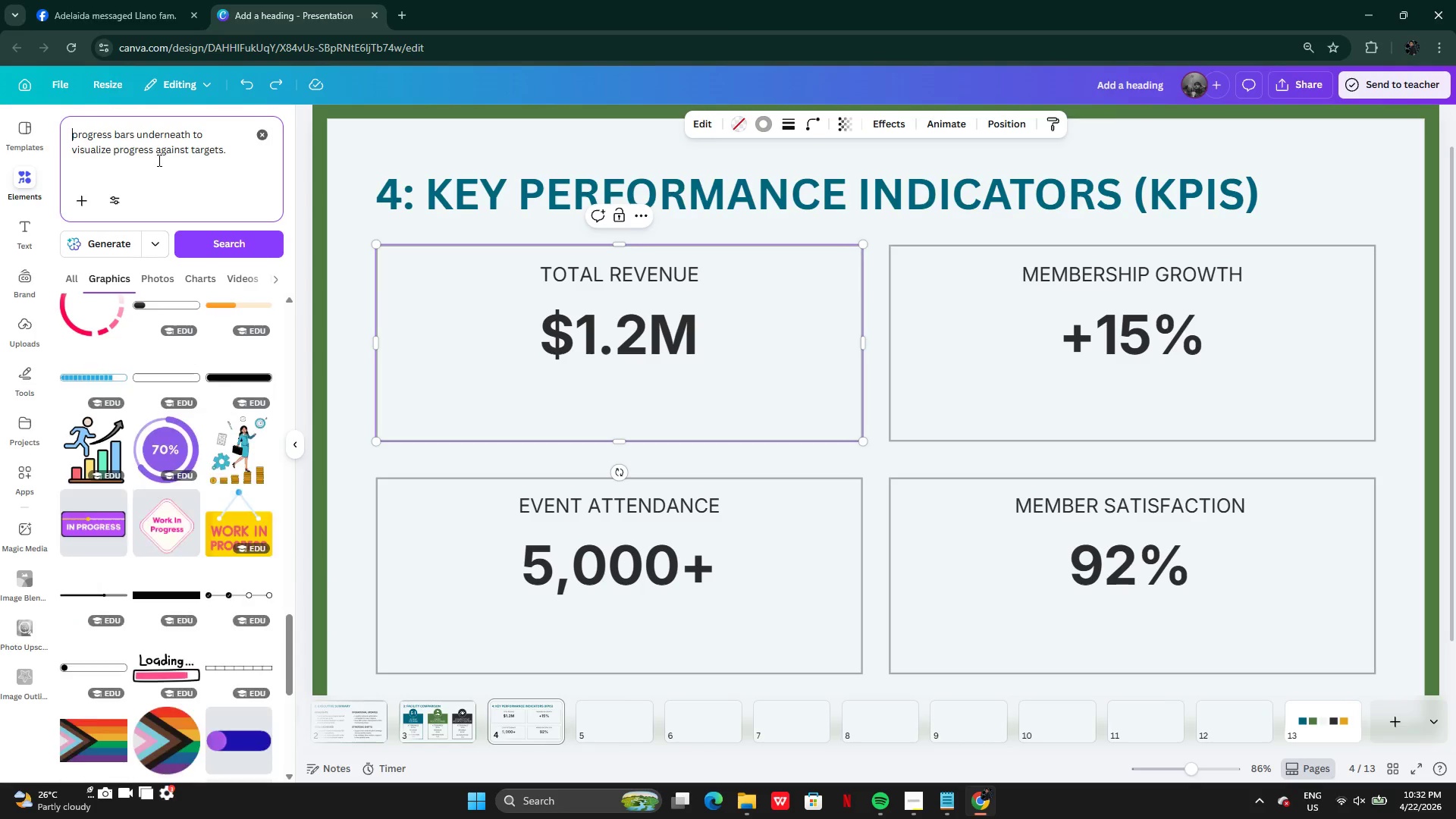 
left_click([158, 160])
 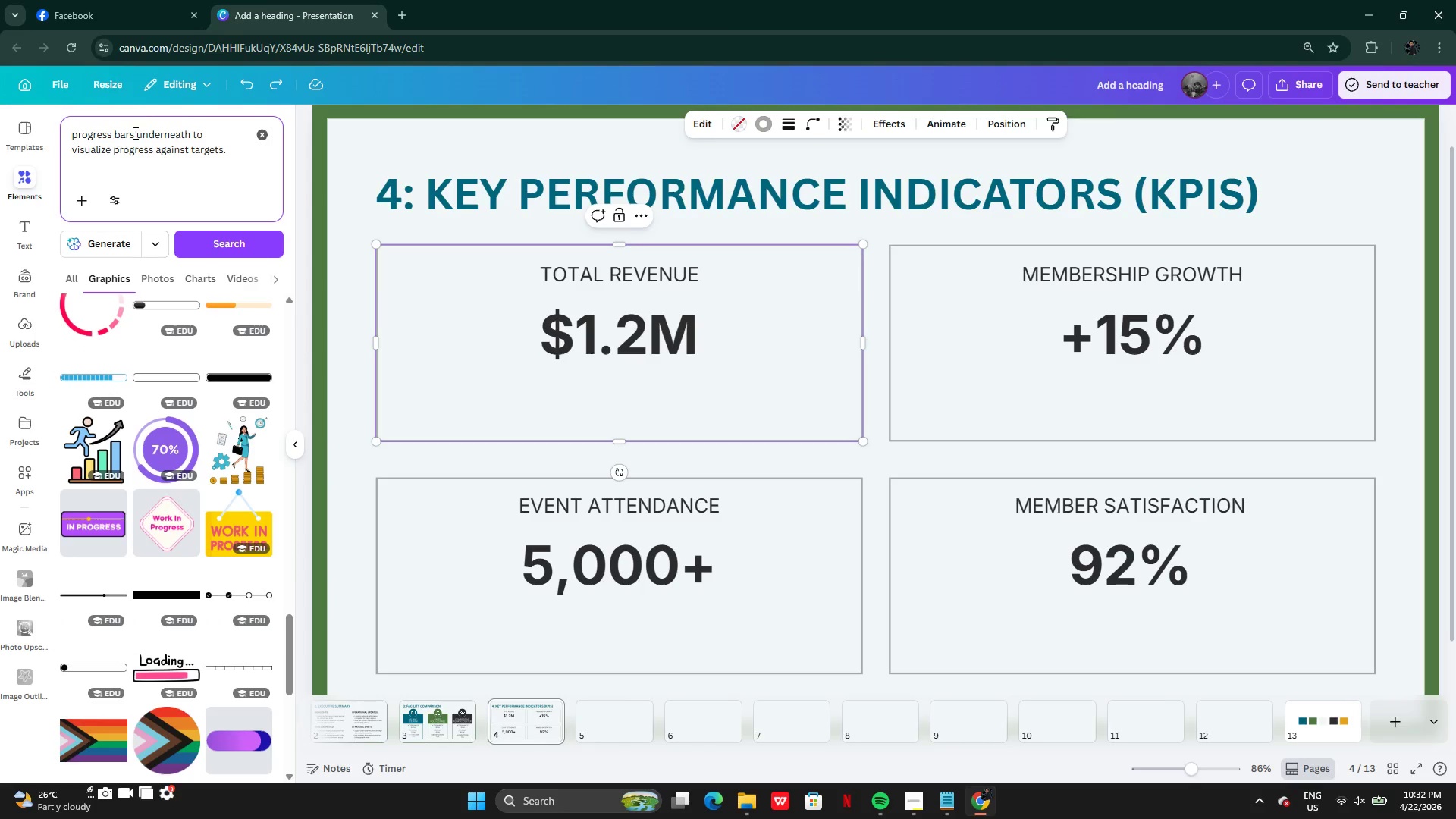 
left_click_drag(start_coordinate=[116, 131], to_coordinate=[251, 155])
 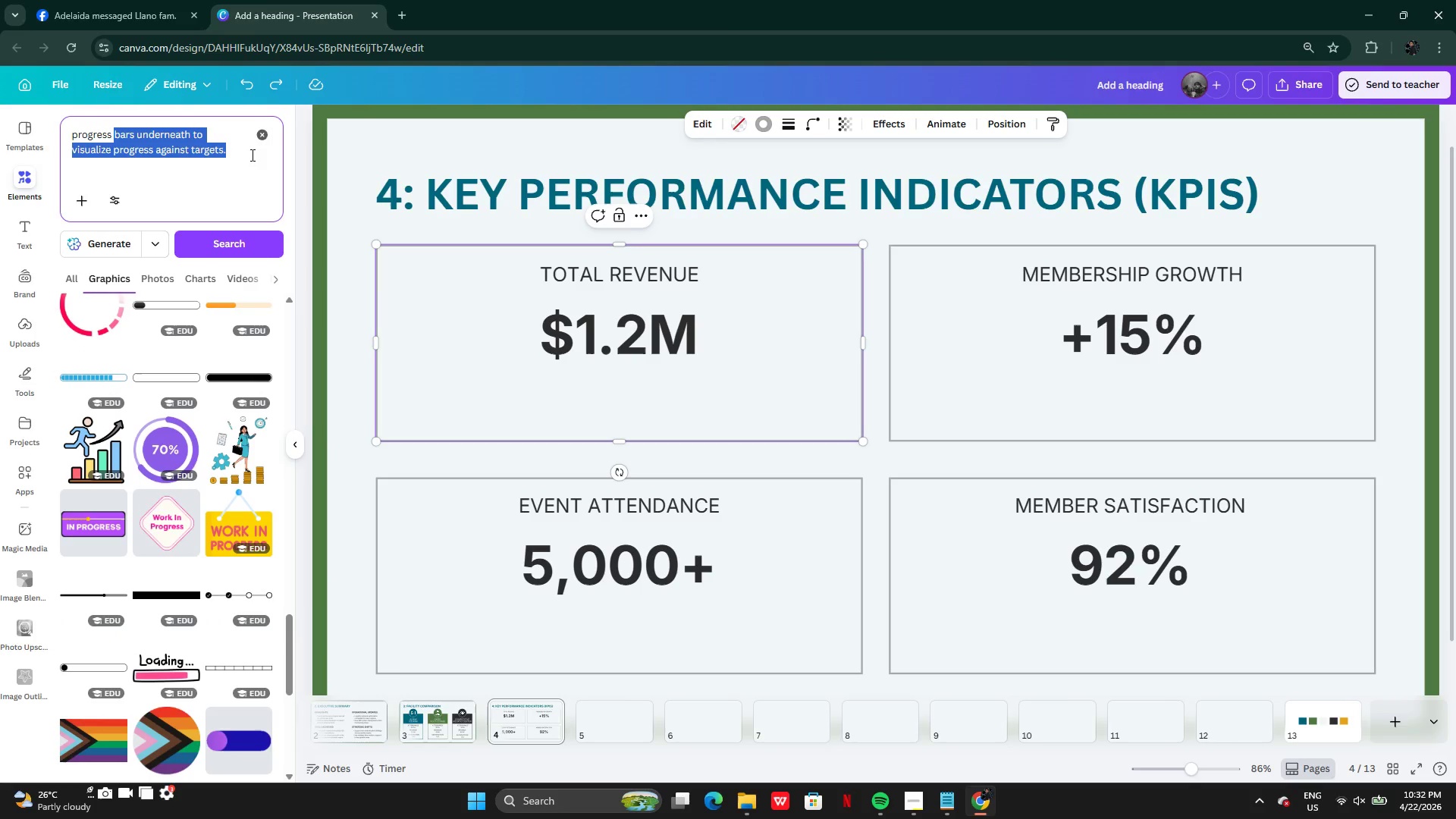 
type(area)
 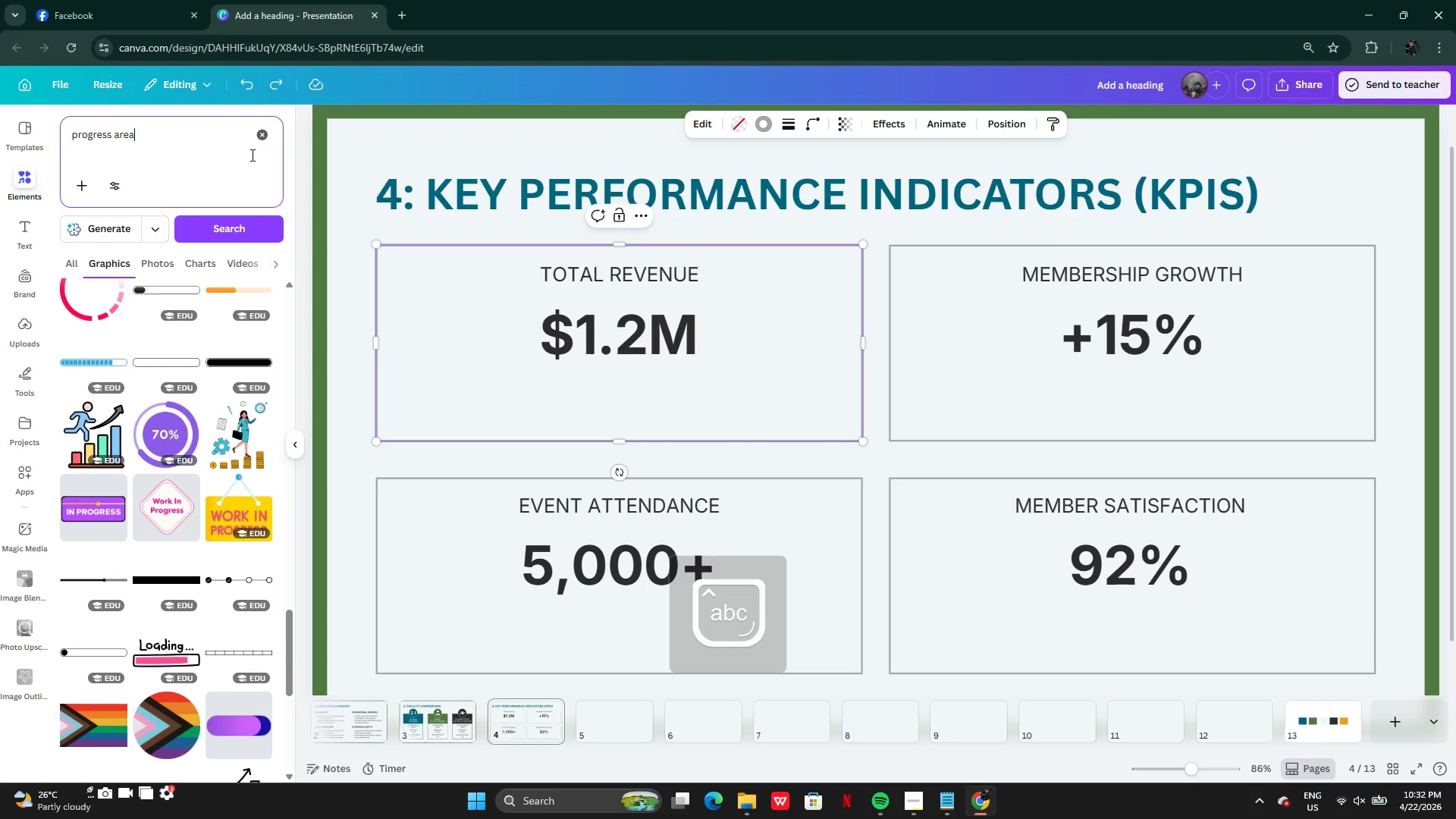 
key(Enter)
 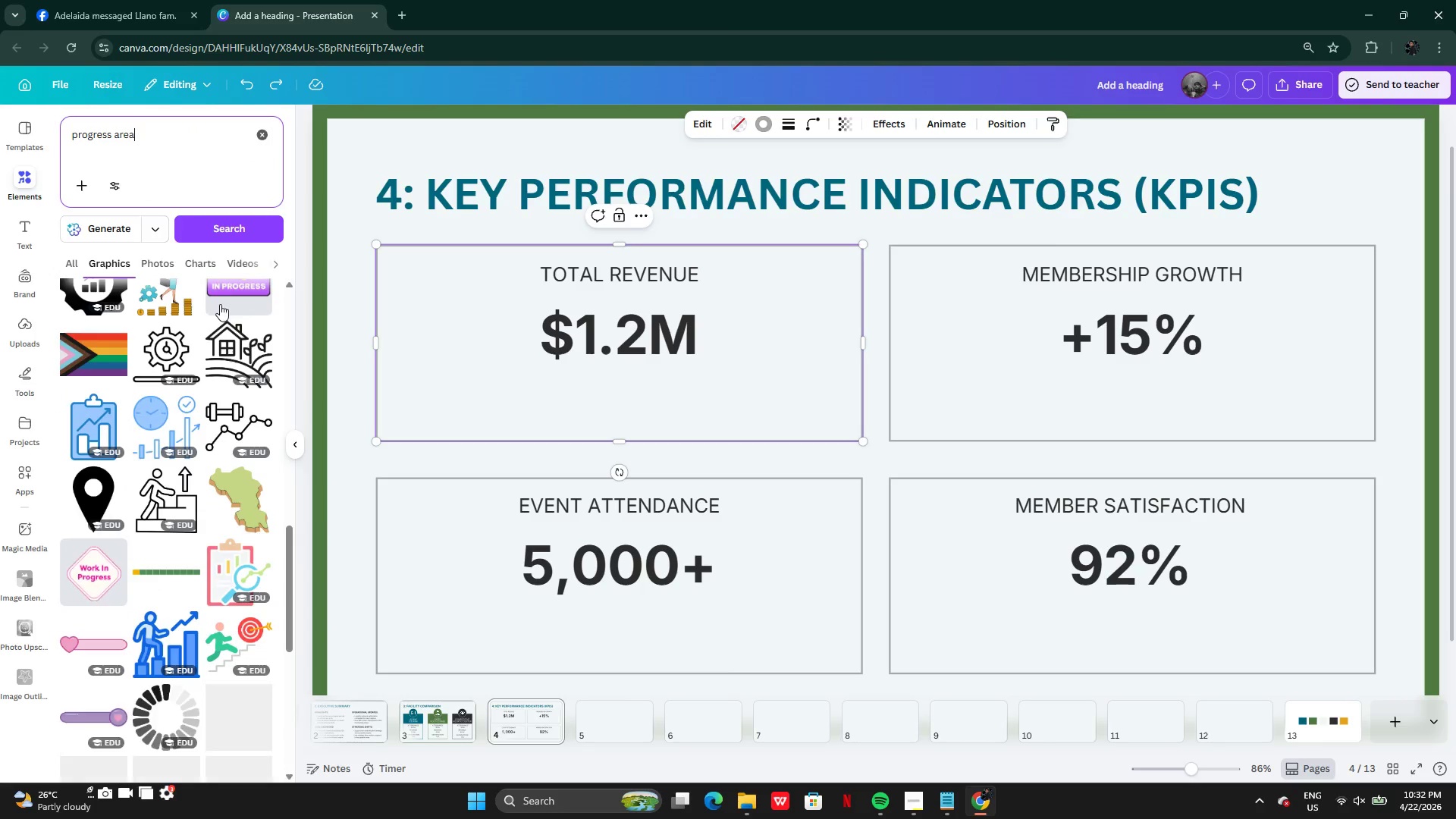 
wait(9.28)
 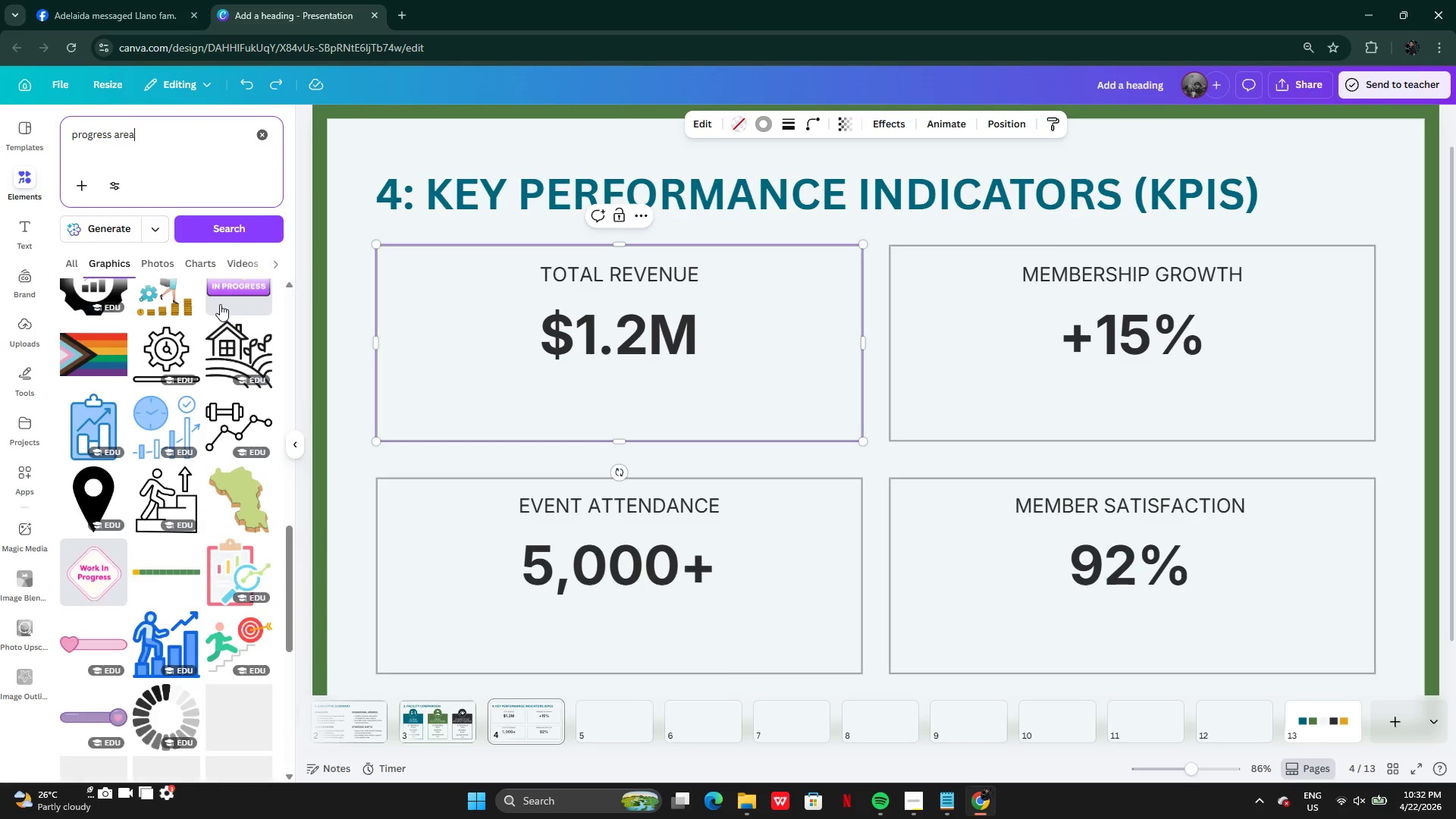 
left_click([124, 152])
 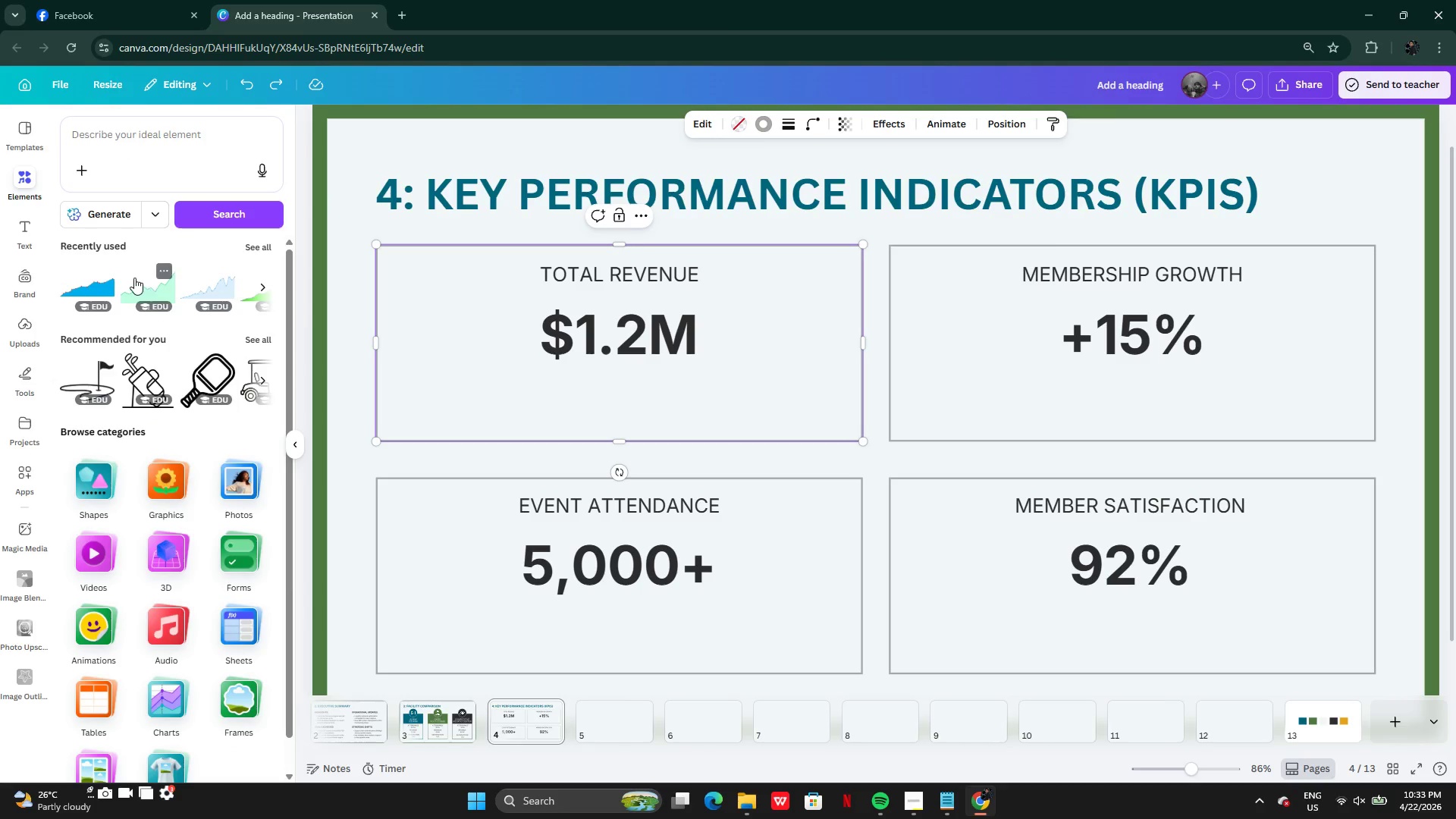 
right_click([156, 276])
 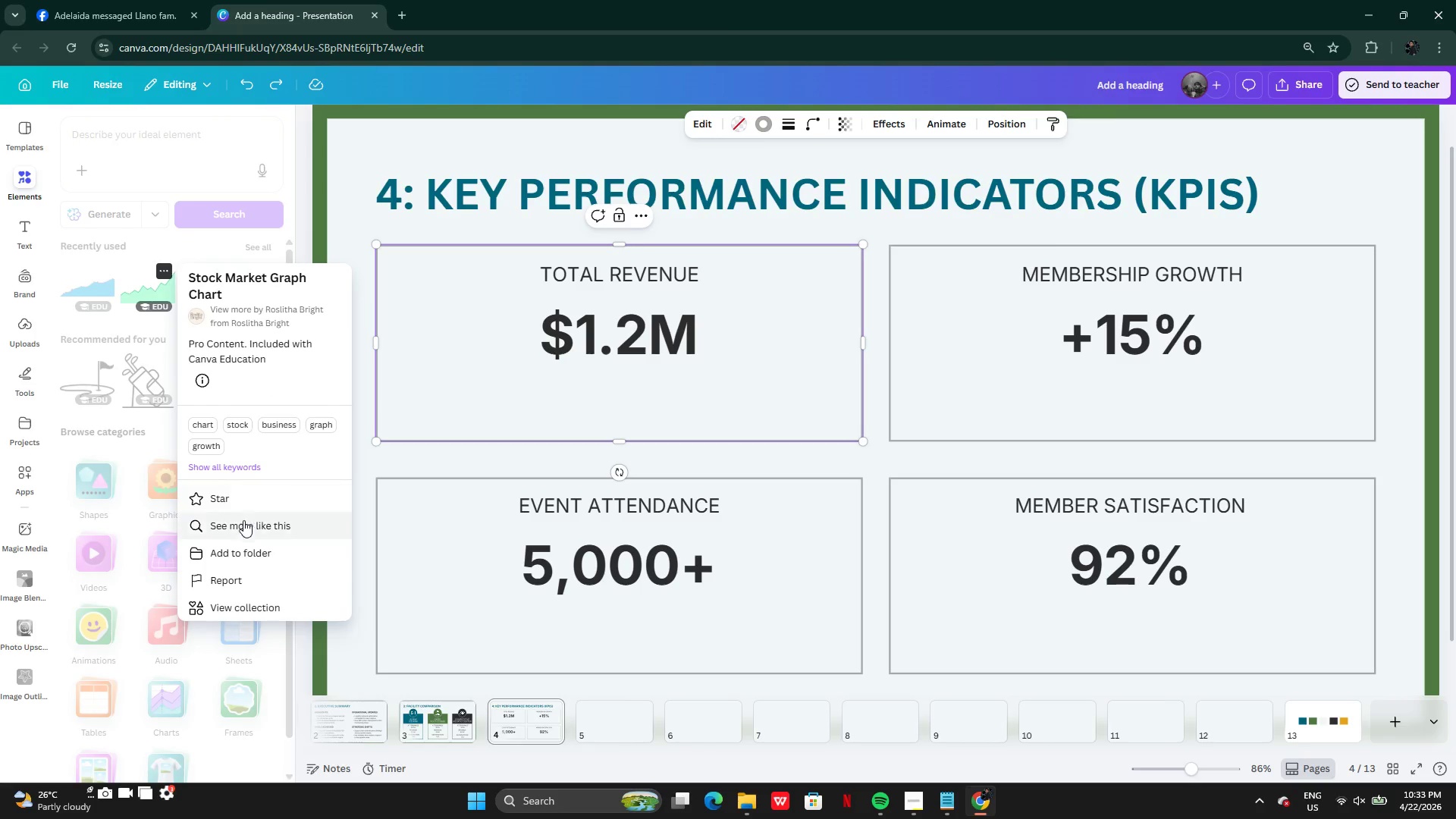 
left_click([243, 526])
 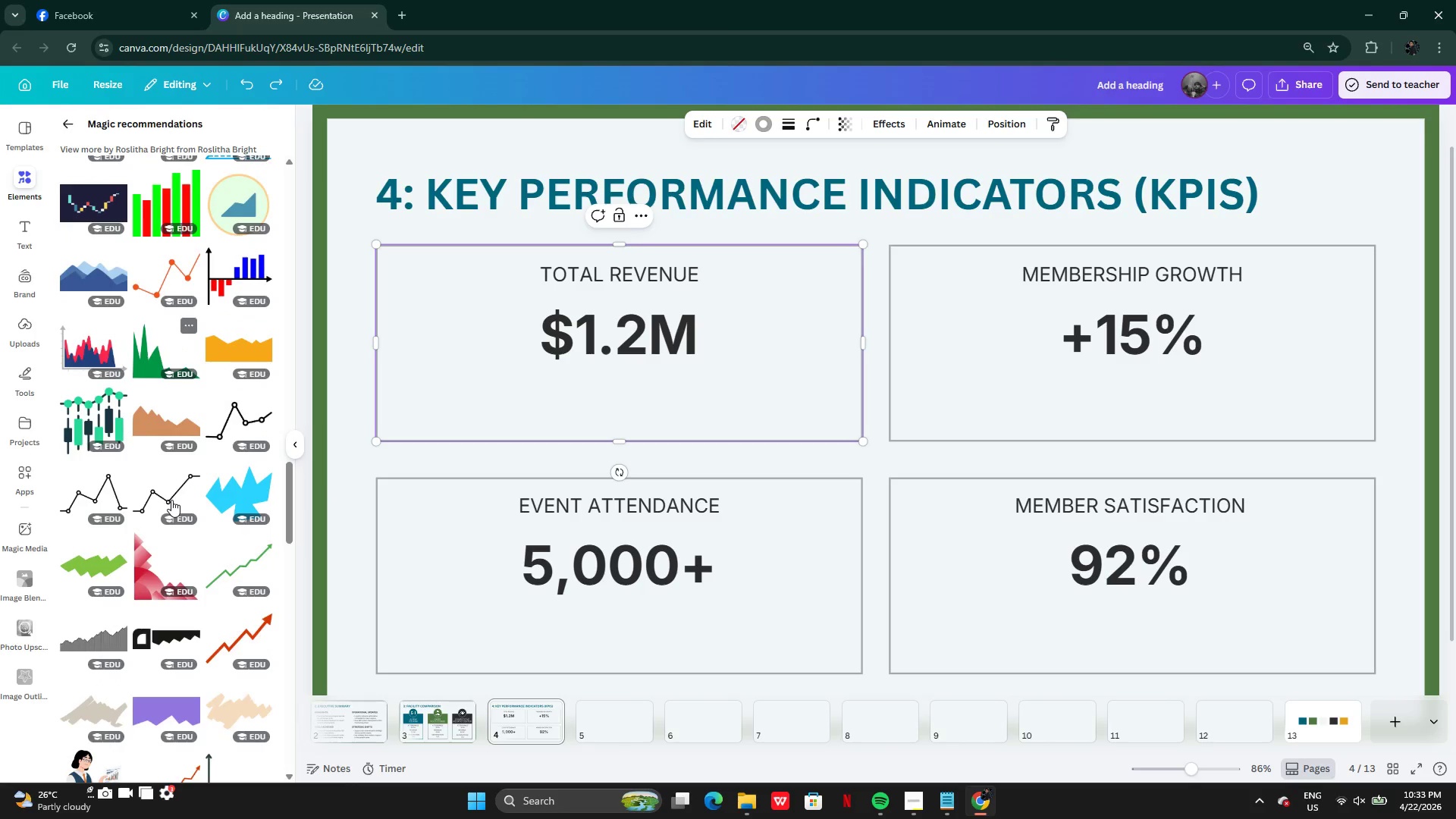 
wait(6.83)
 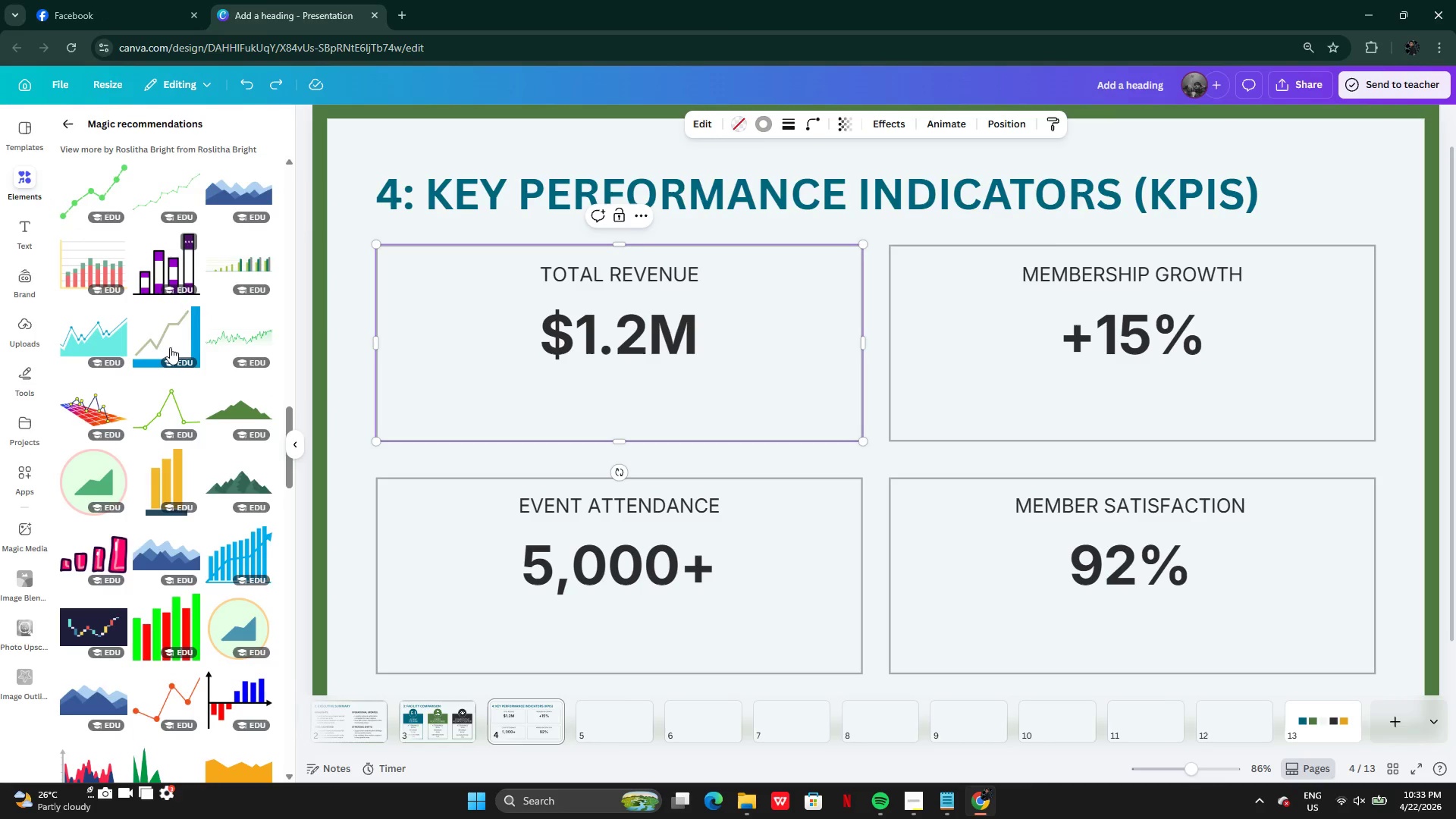 
mouse_move([149, 297])
 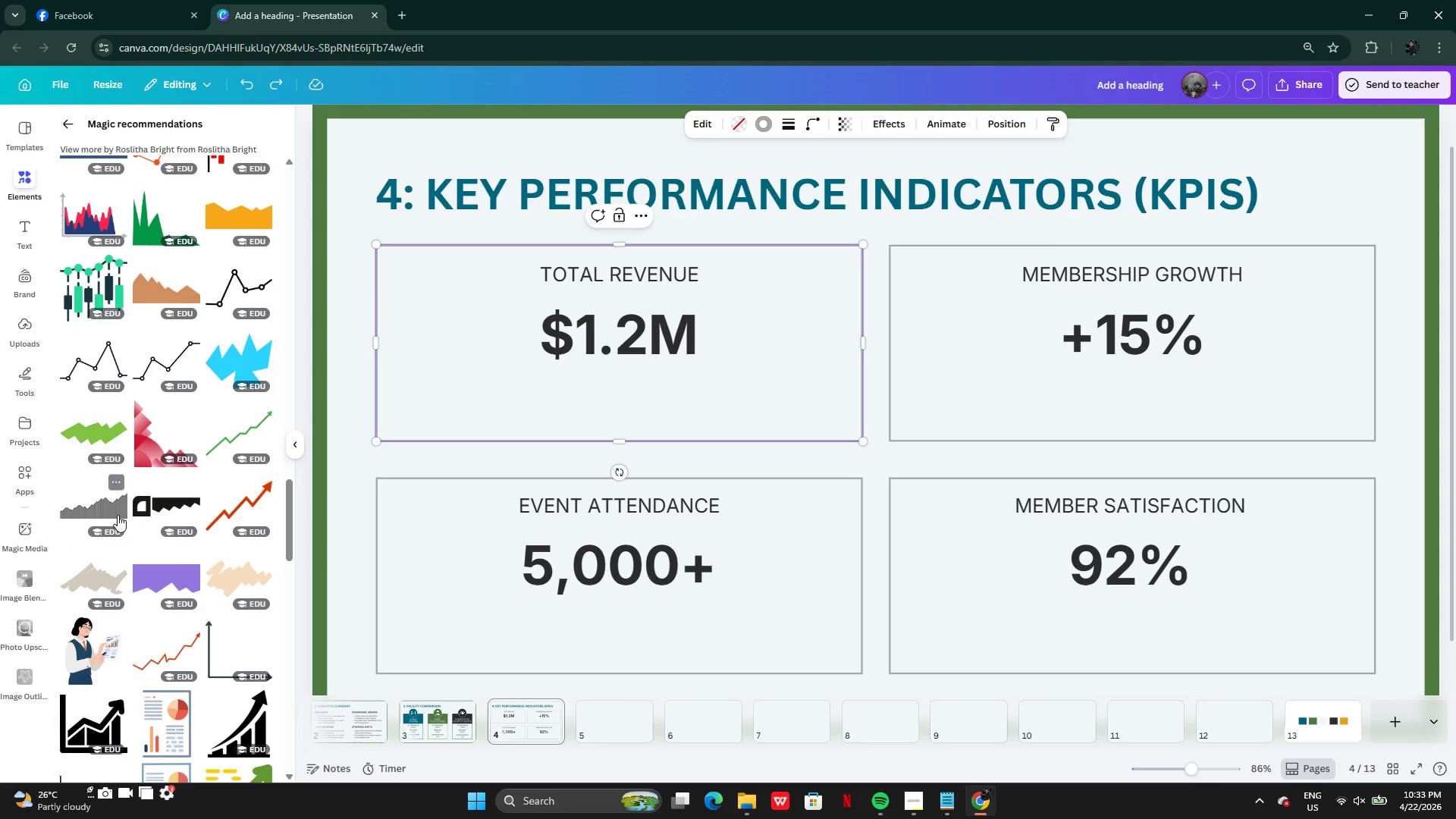 
left_click([117, 514])
 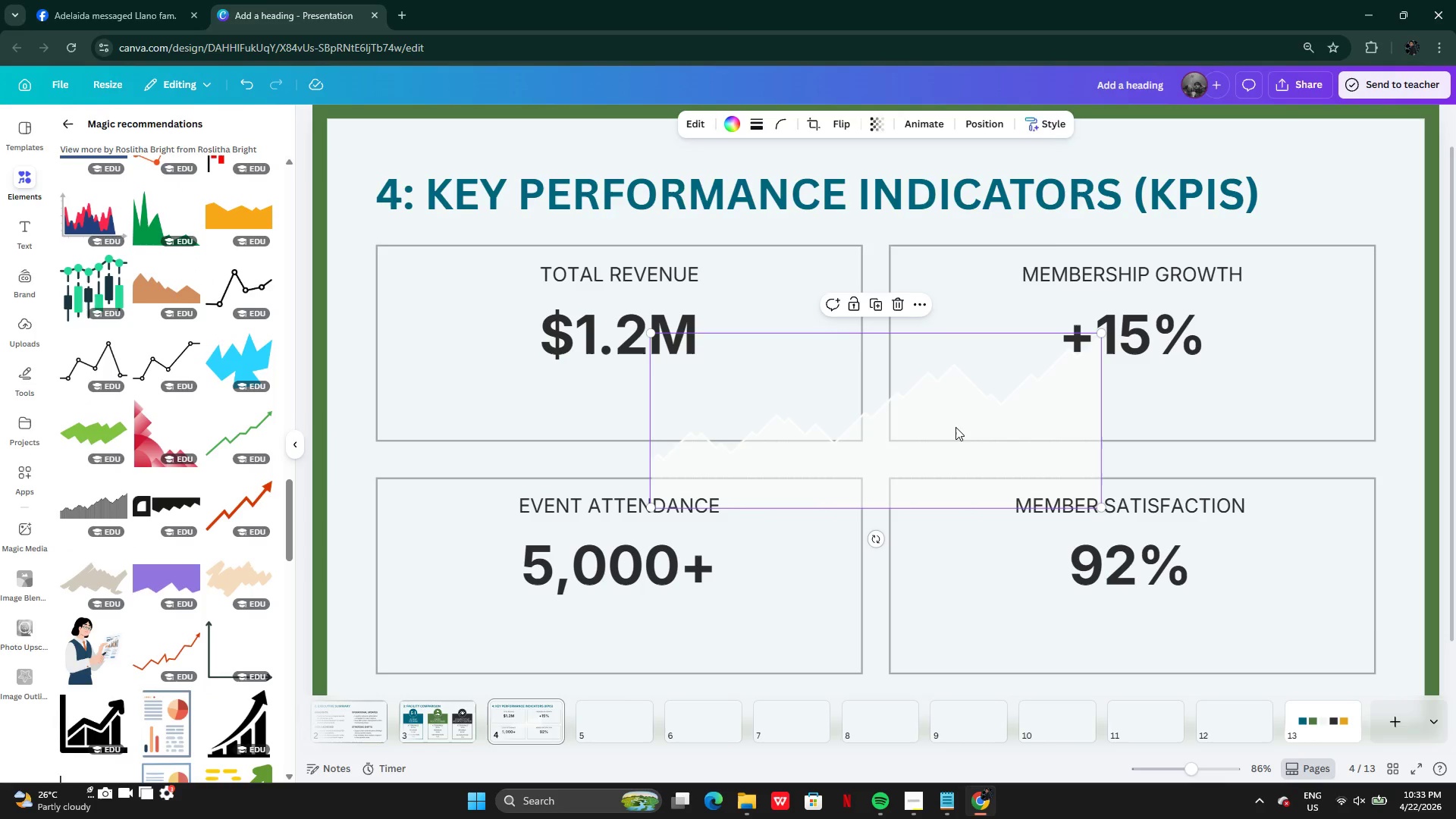 
left_click_drag(start_coordinate=[954, 429], to_coordinate=[726, 365])
 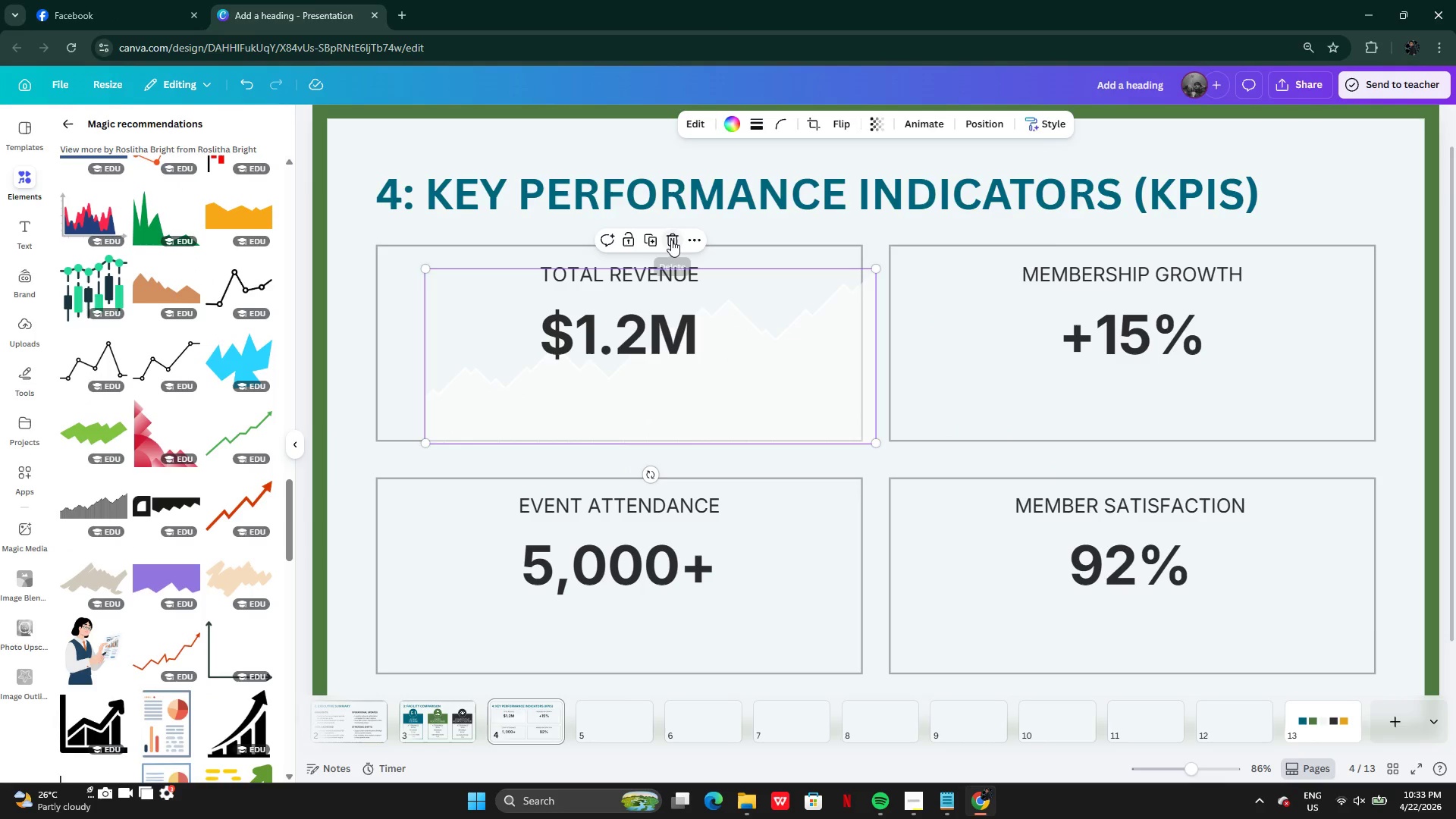 
left_click([671, 240])
 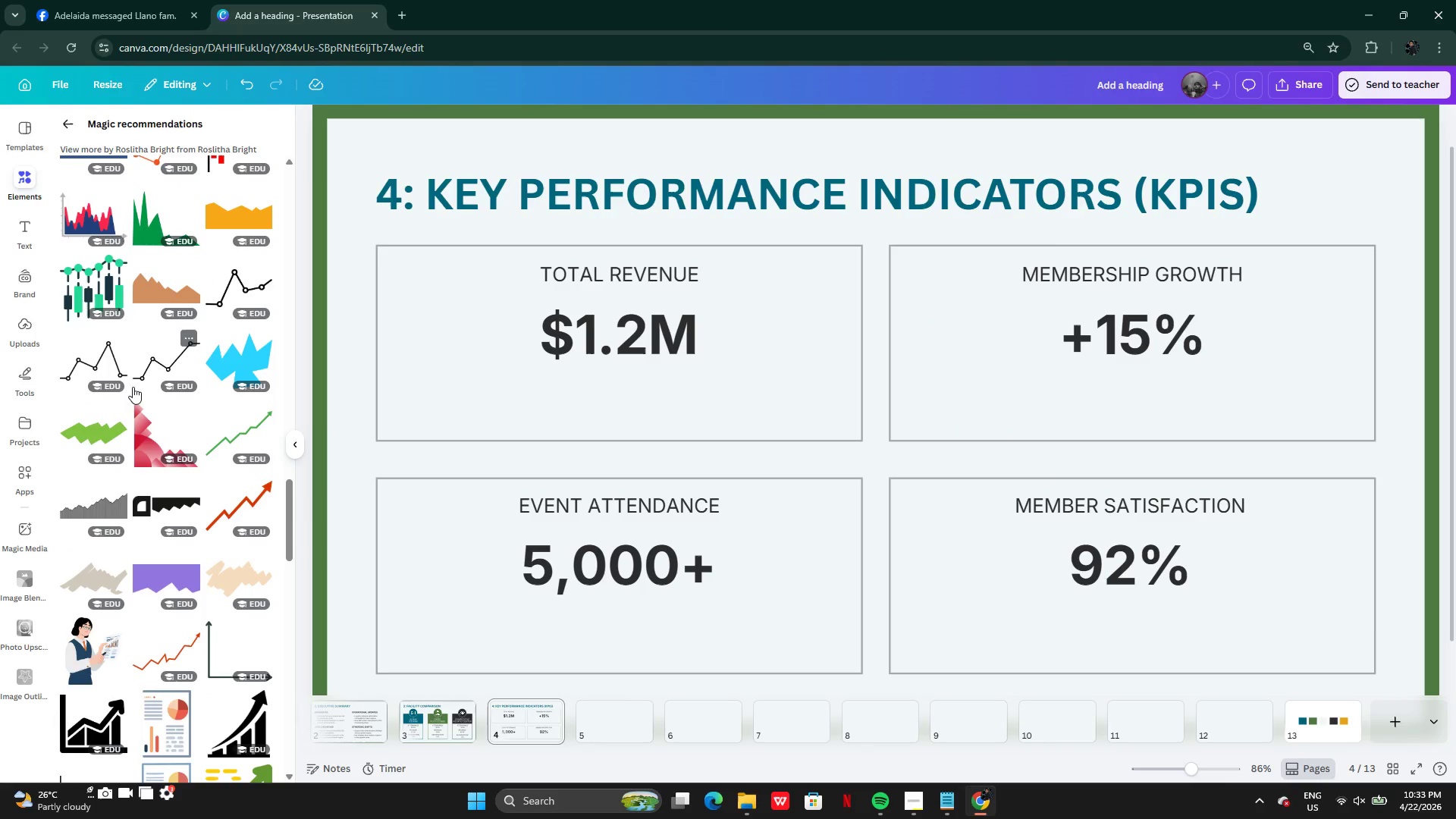 
left_click([89, 517])
 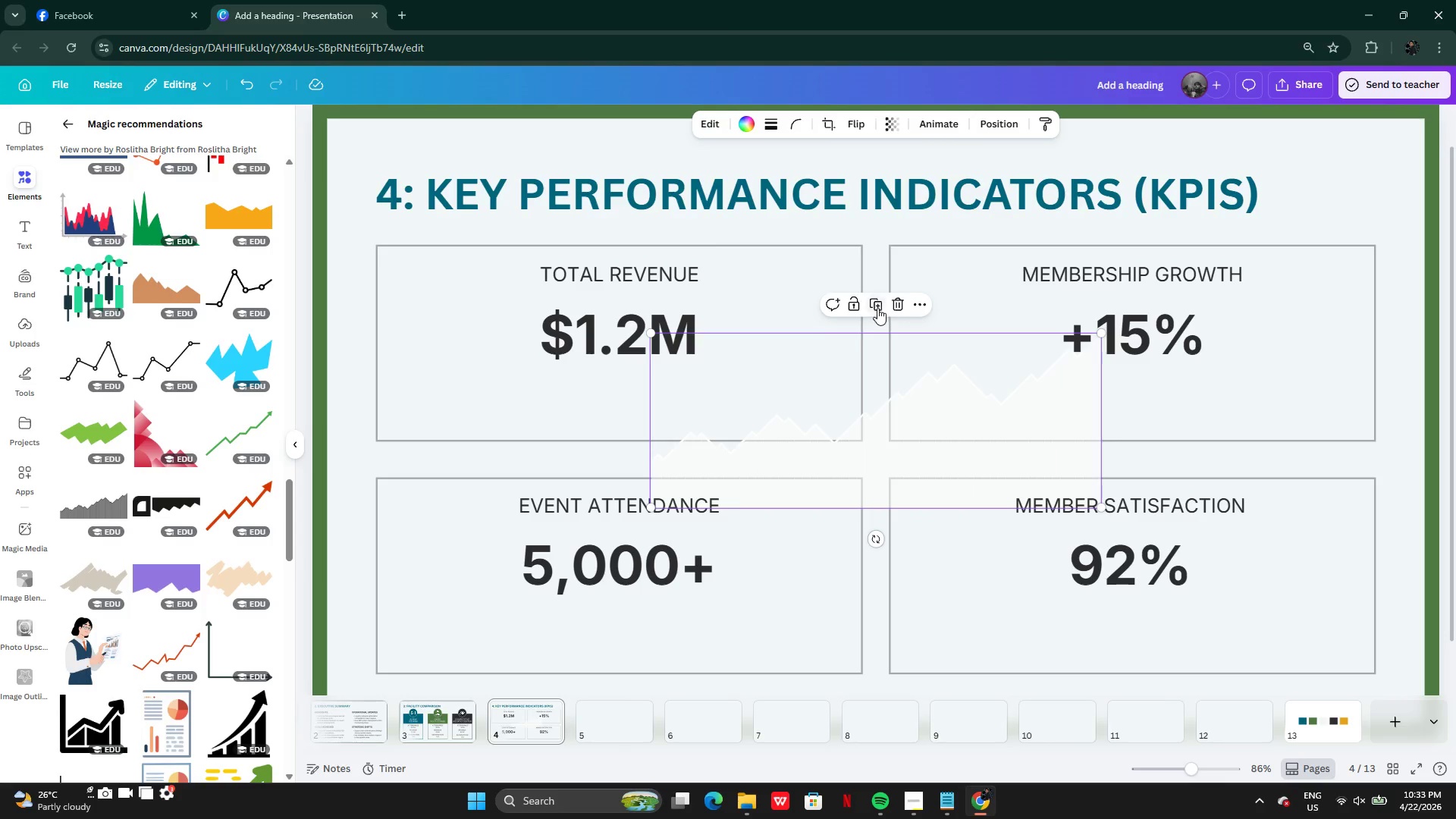 
left_click([893, 303])
 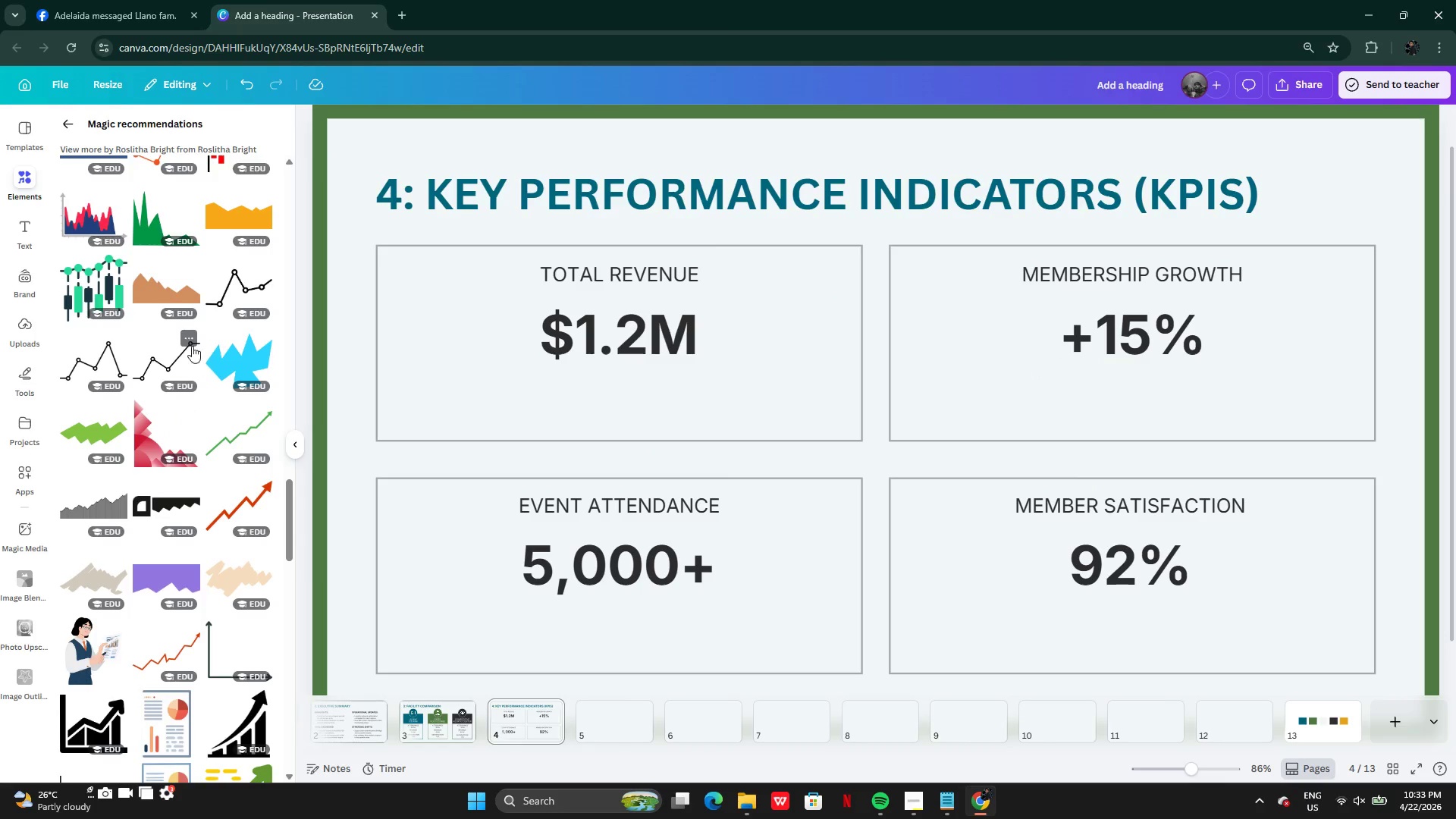 
left_click([154, 296])
 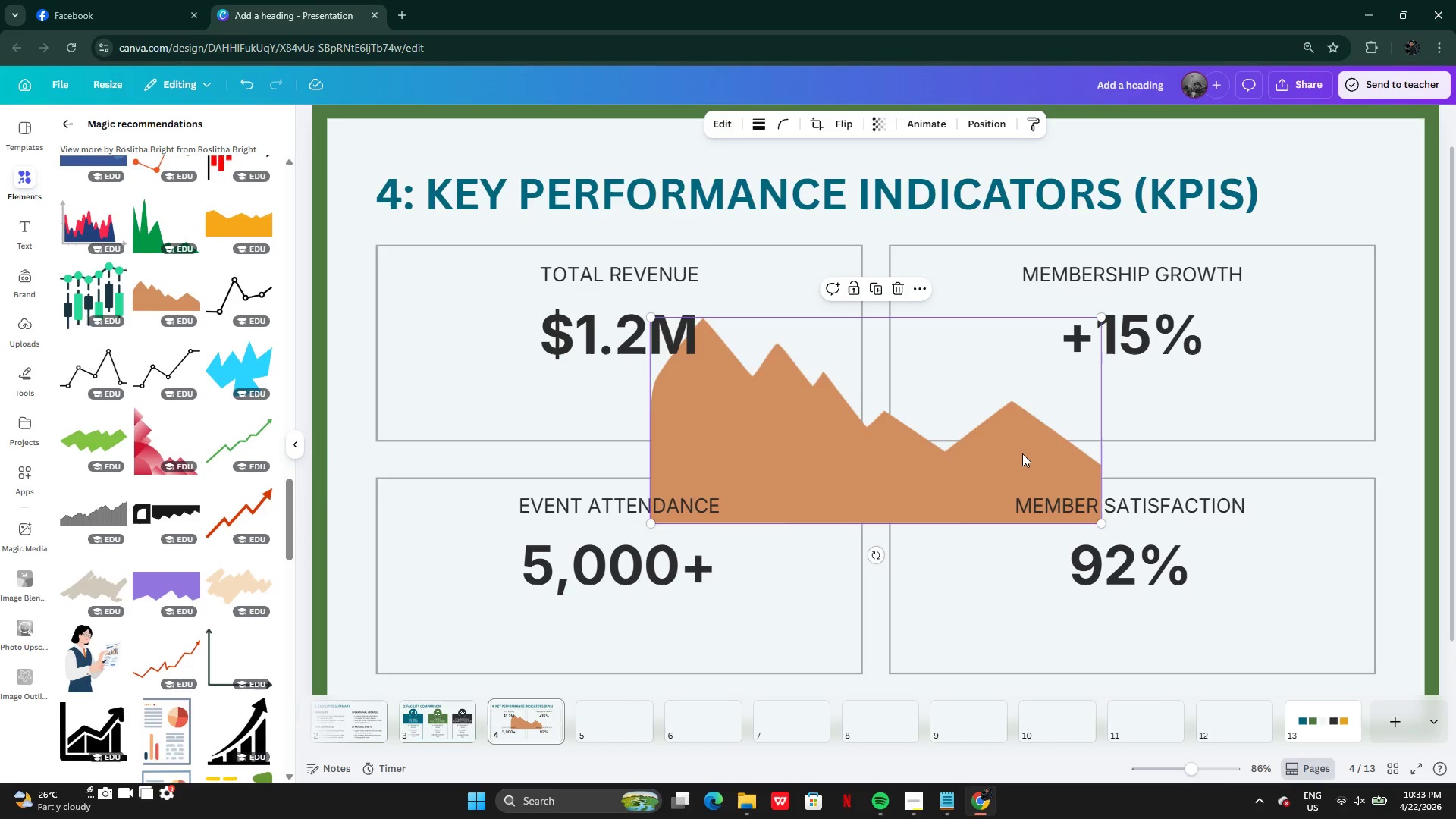 
left_click_drag(start_coordinate=[1020, 453], to_coordinate=[777, 372])
 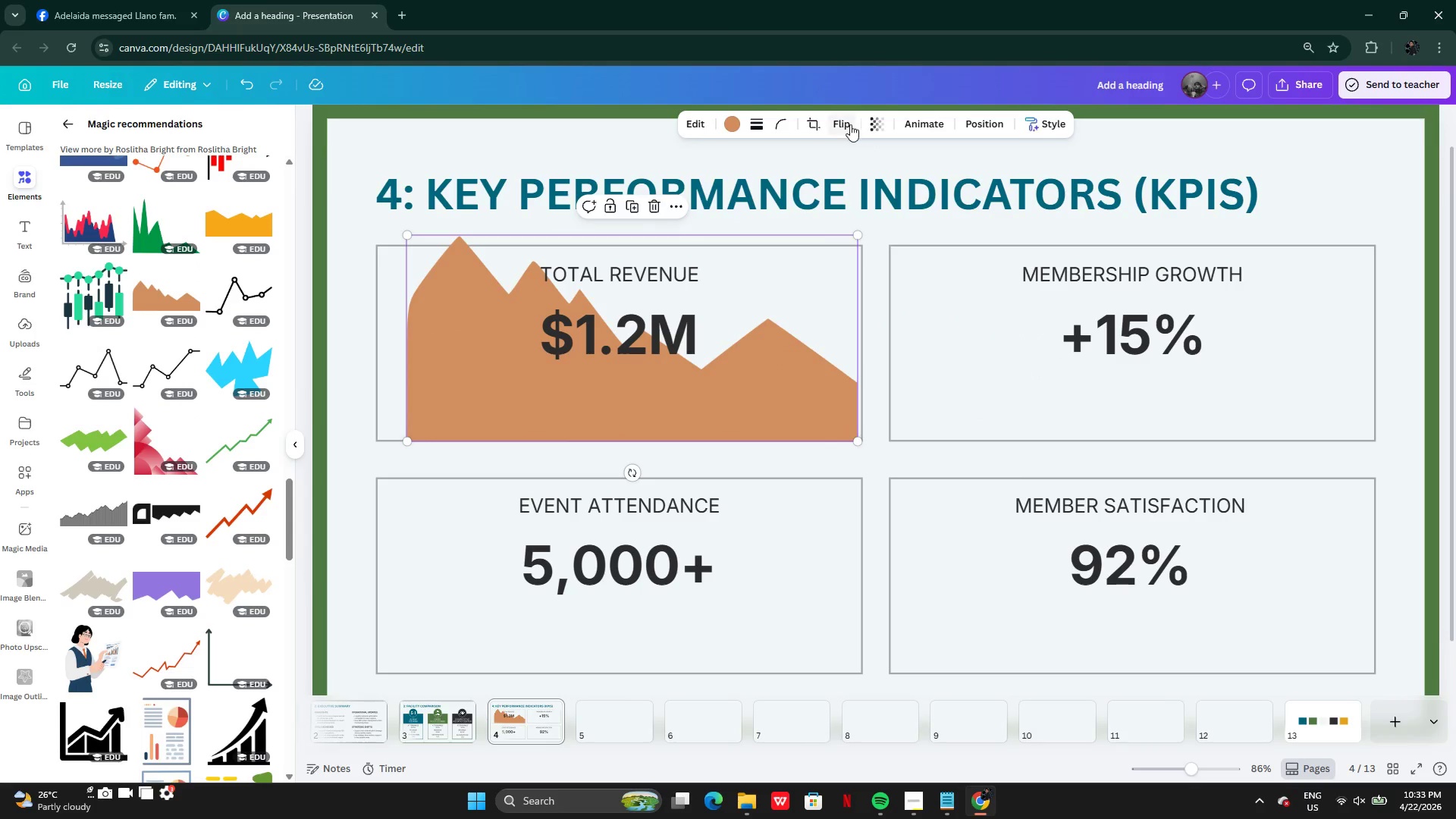 
left_click([846, 124])
 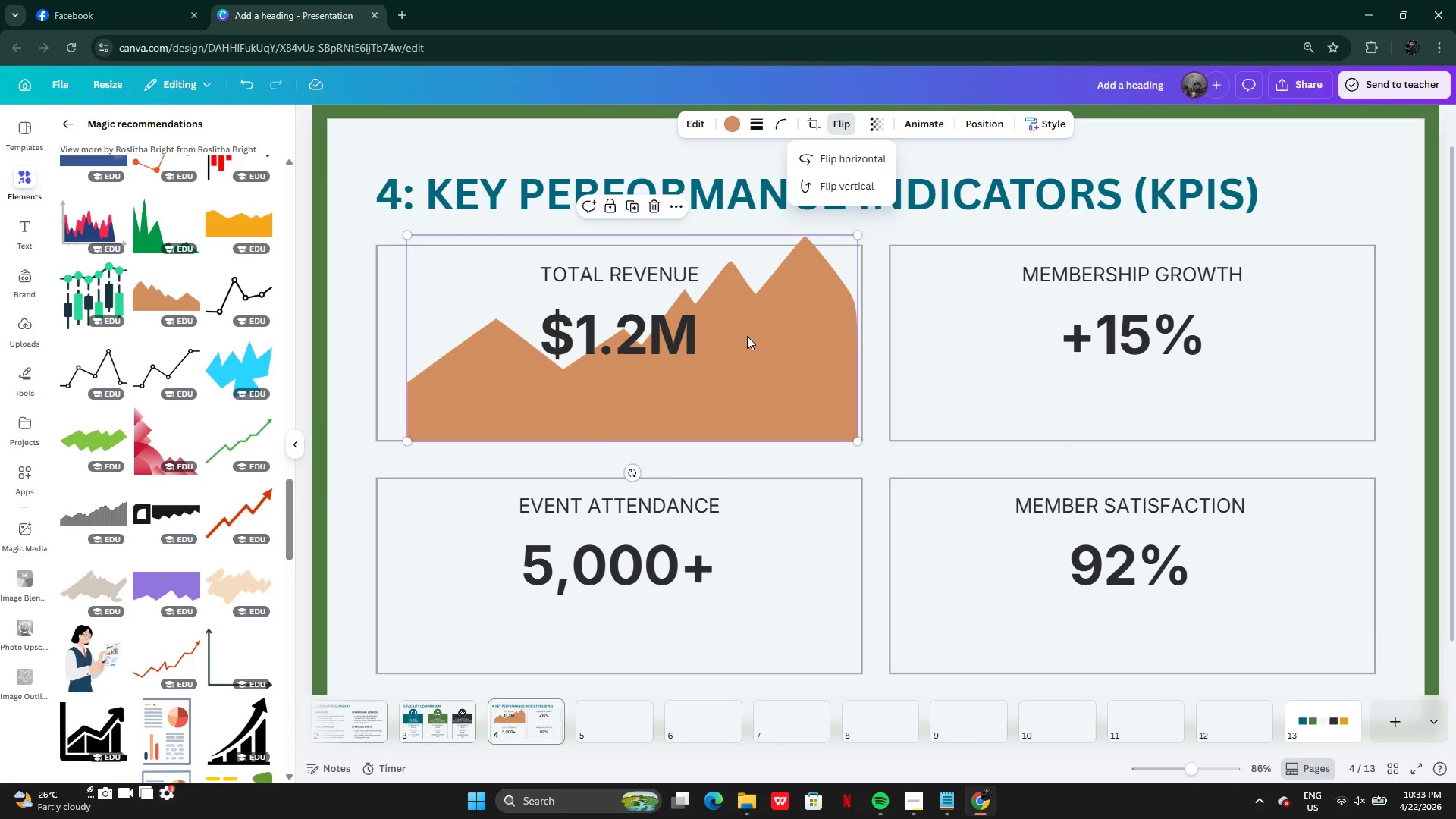 
left_click_drag(start_coordinate=[768, 337], to_coordinate=[738, 335])
 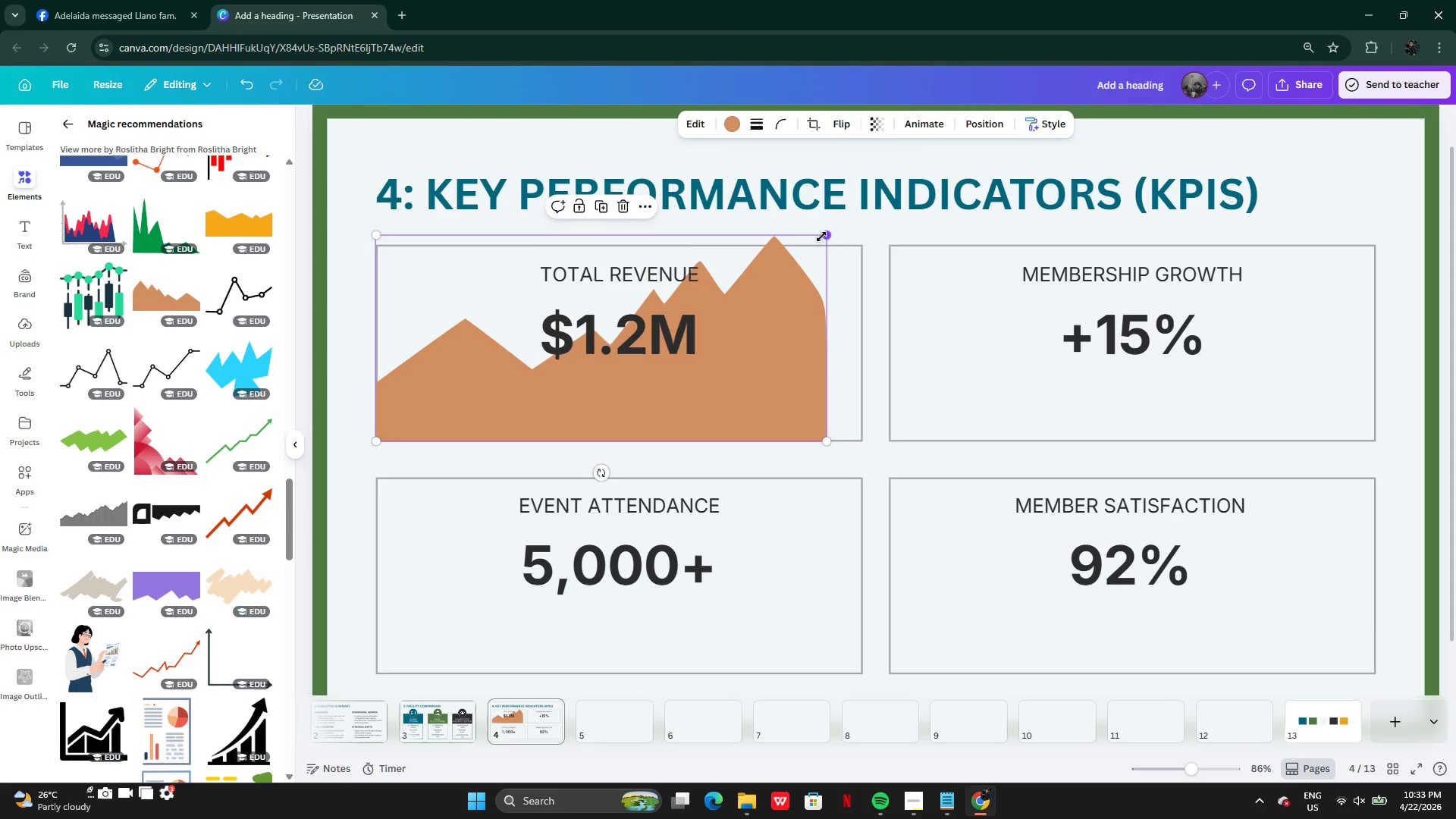 
left_click_drag(start_coordinate=[821, 237], to_coordinate=[742, 341])
 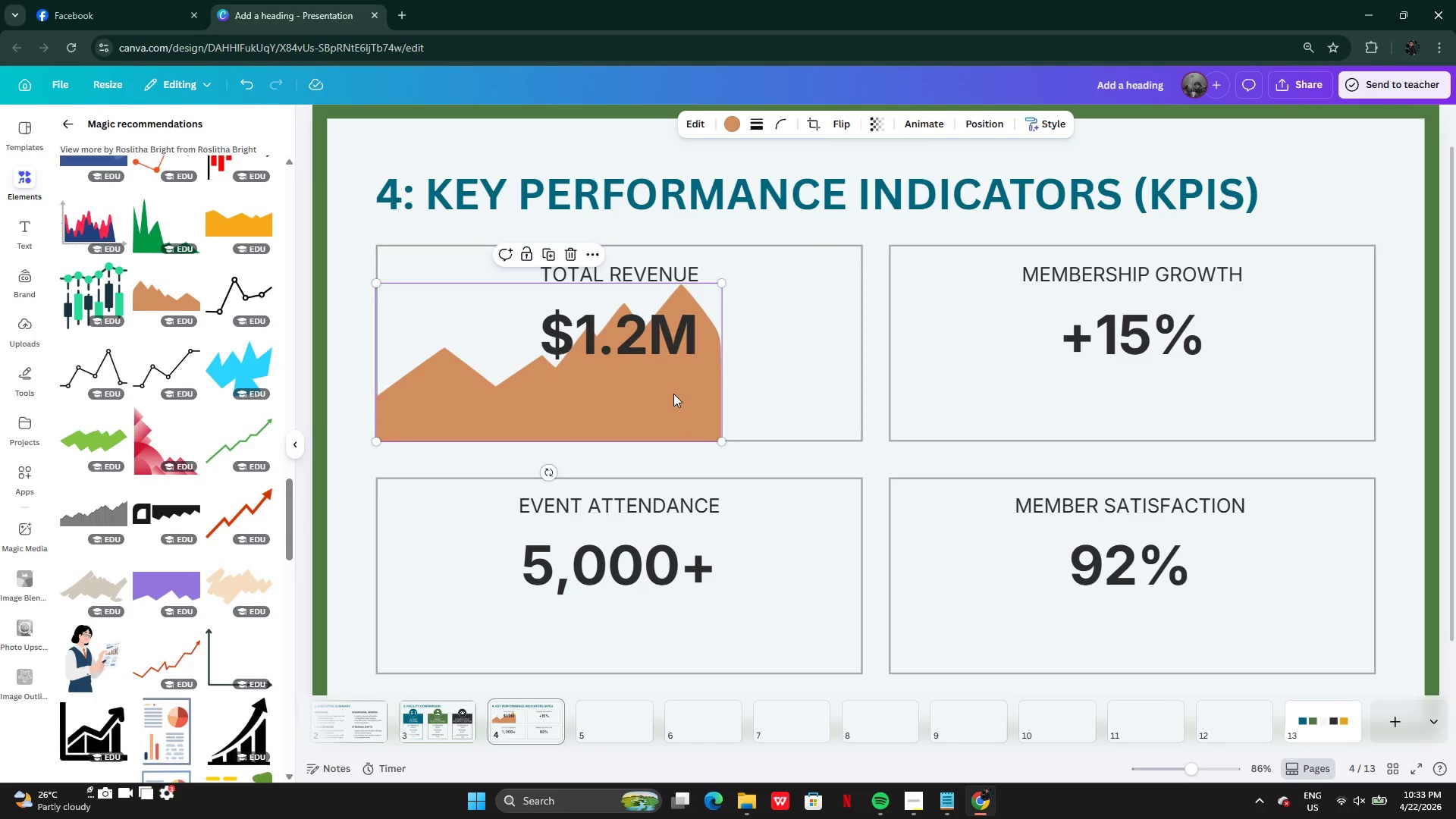 
left_click_drag(start_coordinate=[673, 394], to_coordinate=[746, 381])
 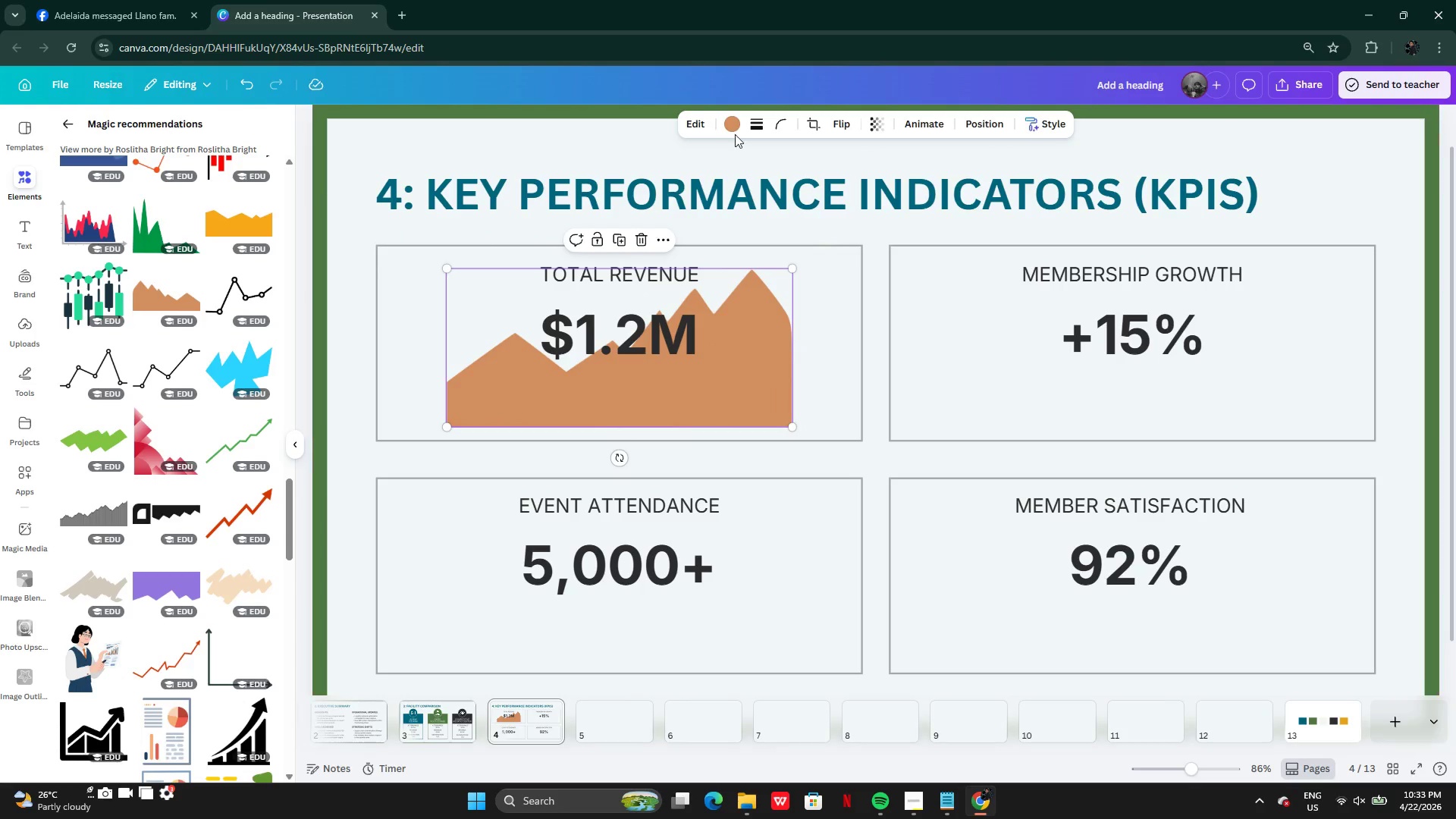 
left_click([733, 132])
 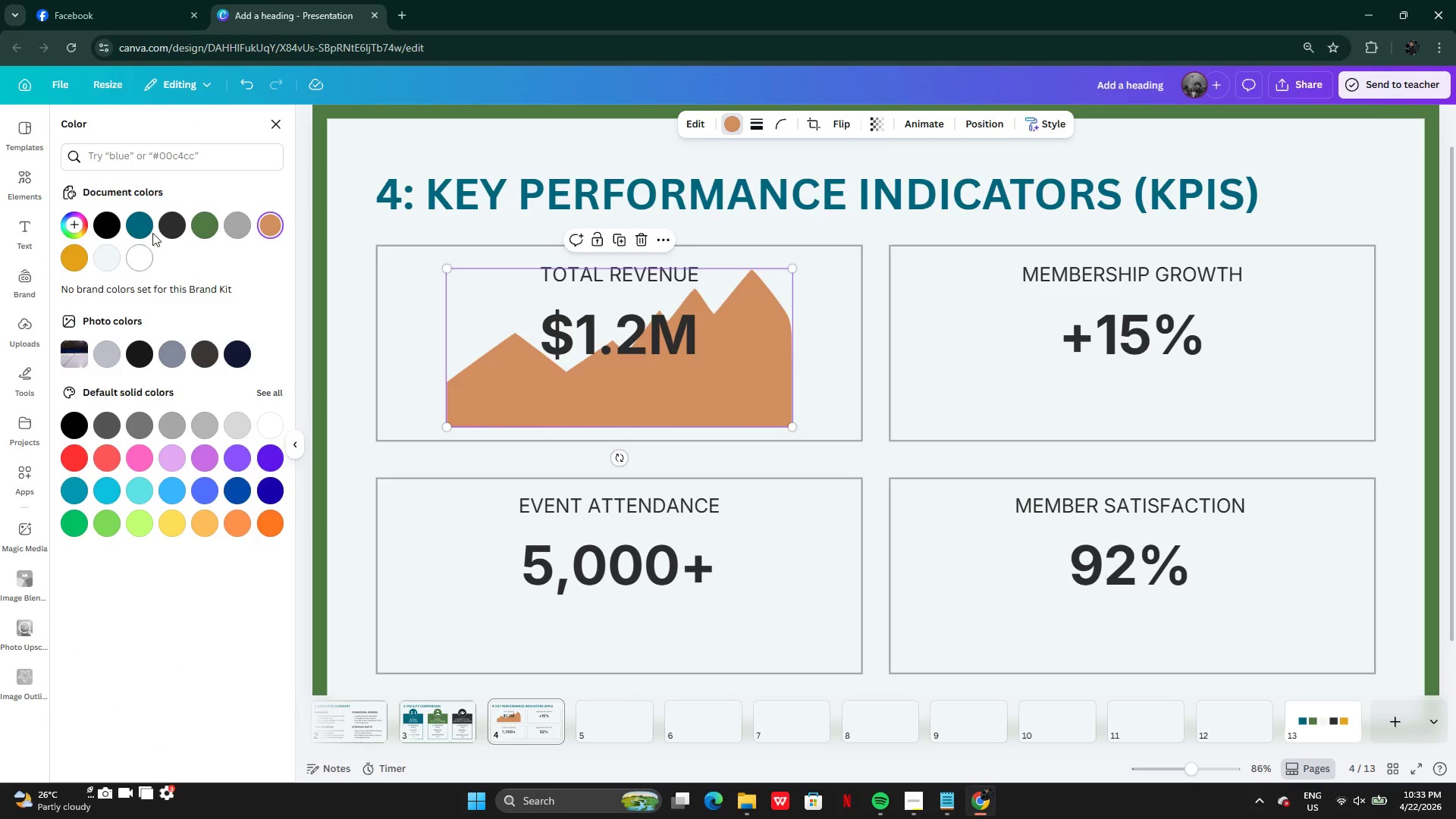 
left_click([139, 228])
 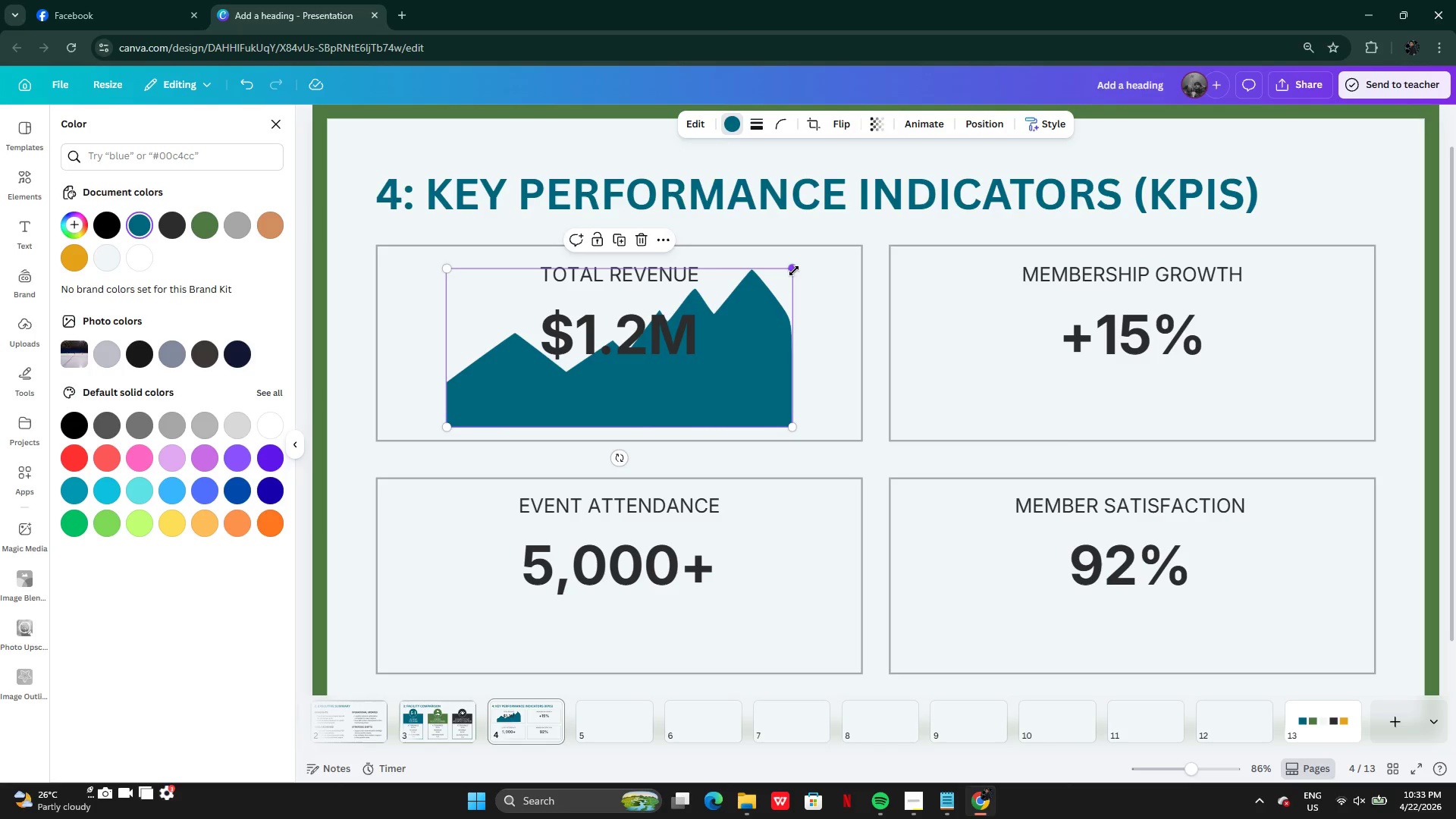 
left_click([108, 254])
 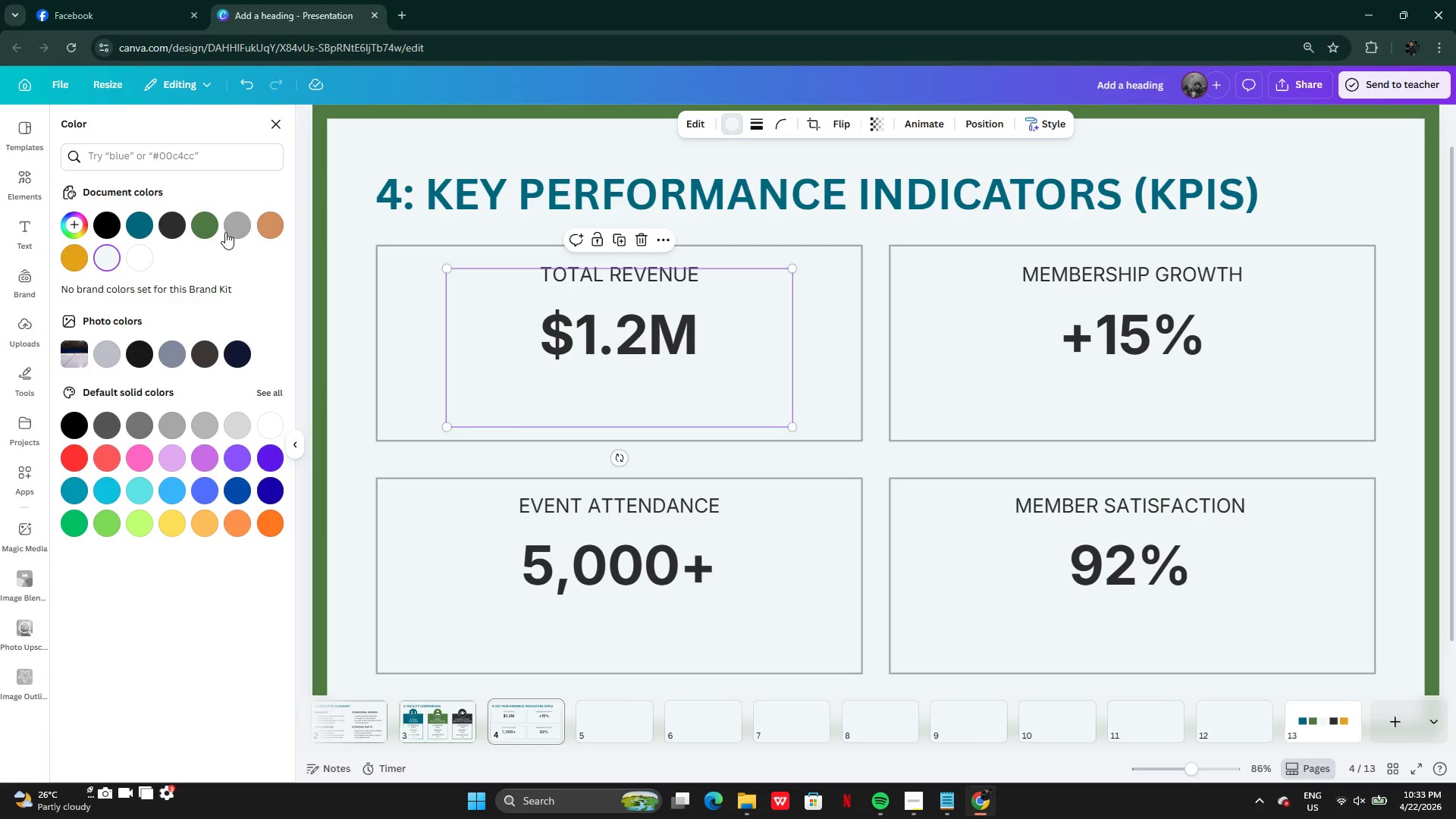 
left_click([231, 231])
 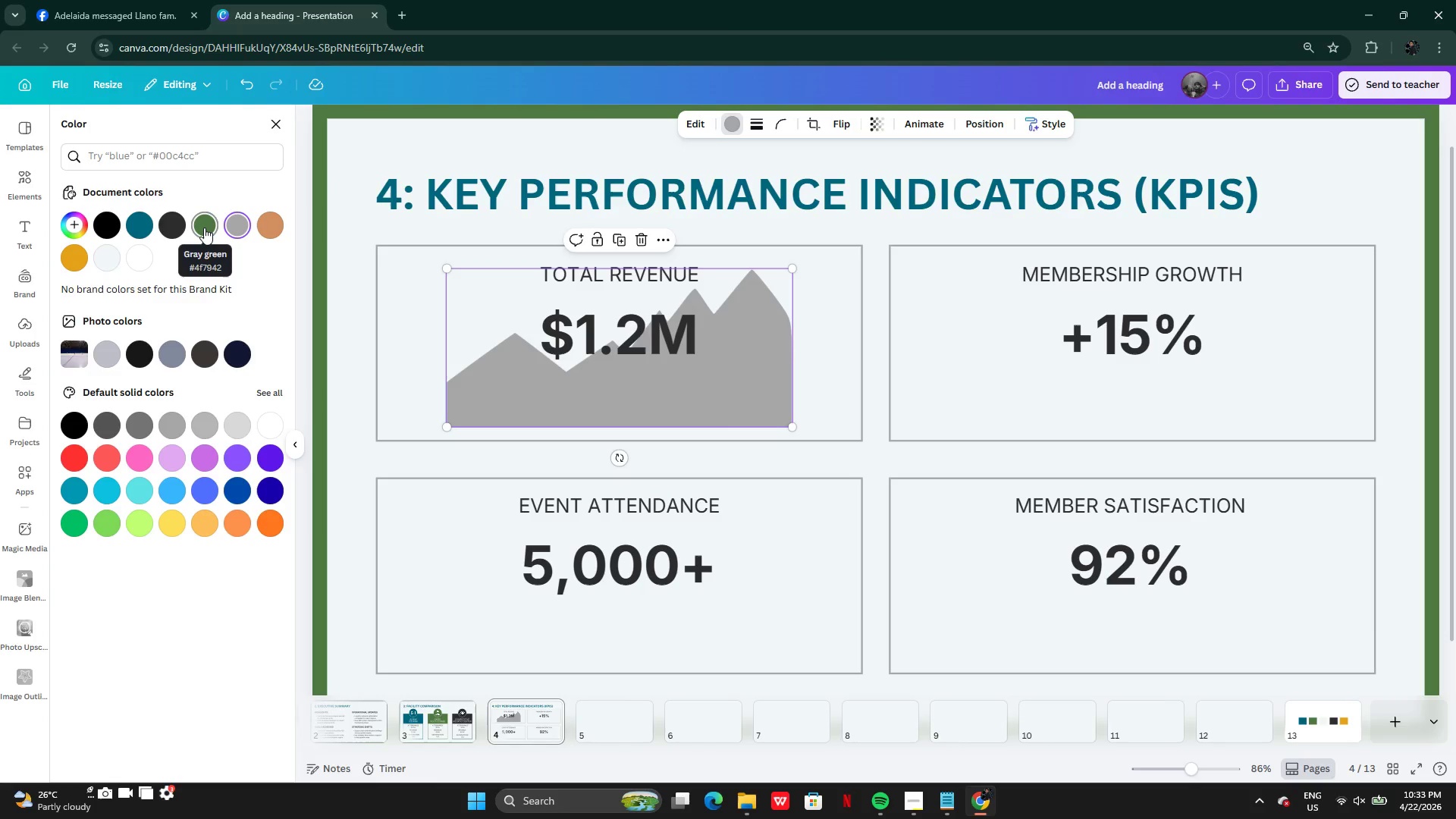 
left_click([204, 228])
 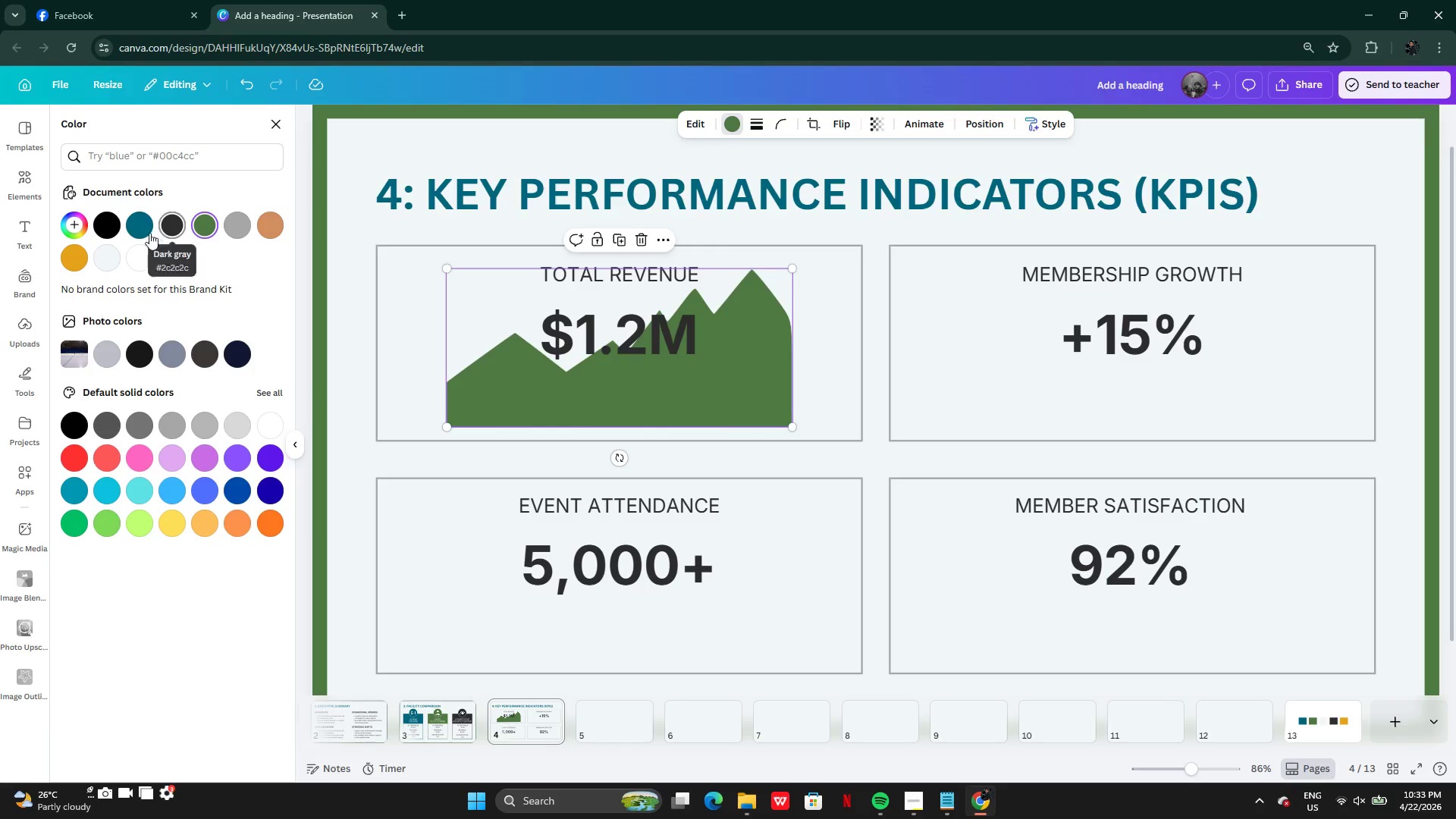 
left_click([141, 231])
 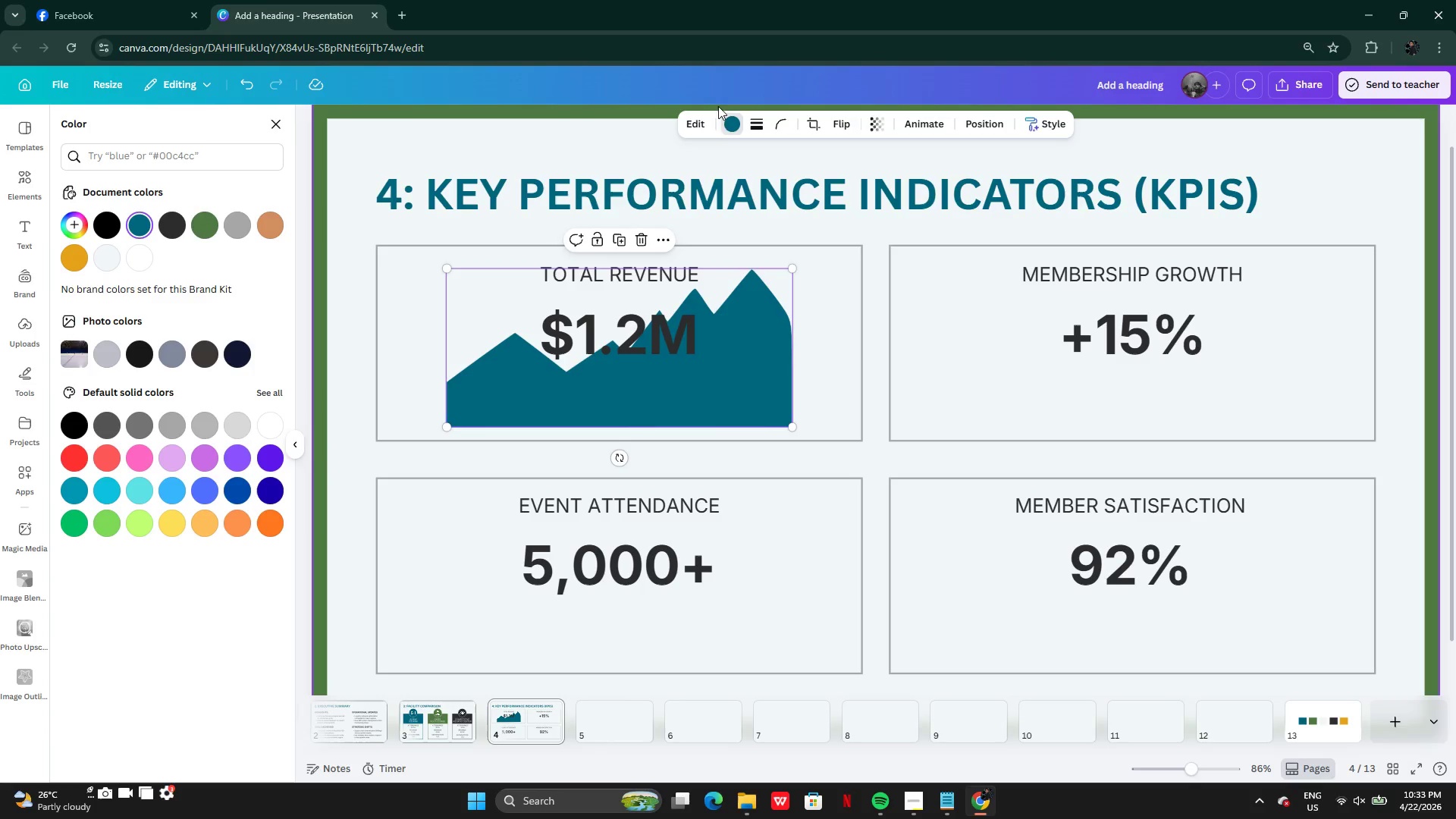 
left_click([727, 127])
 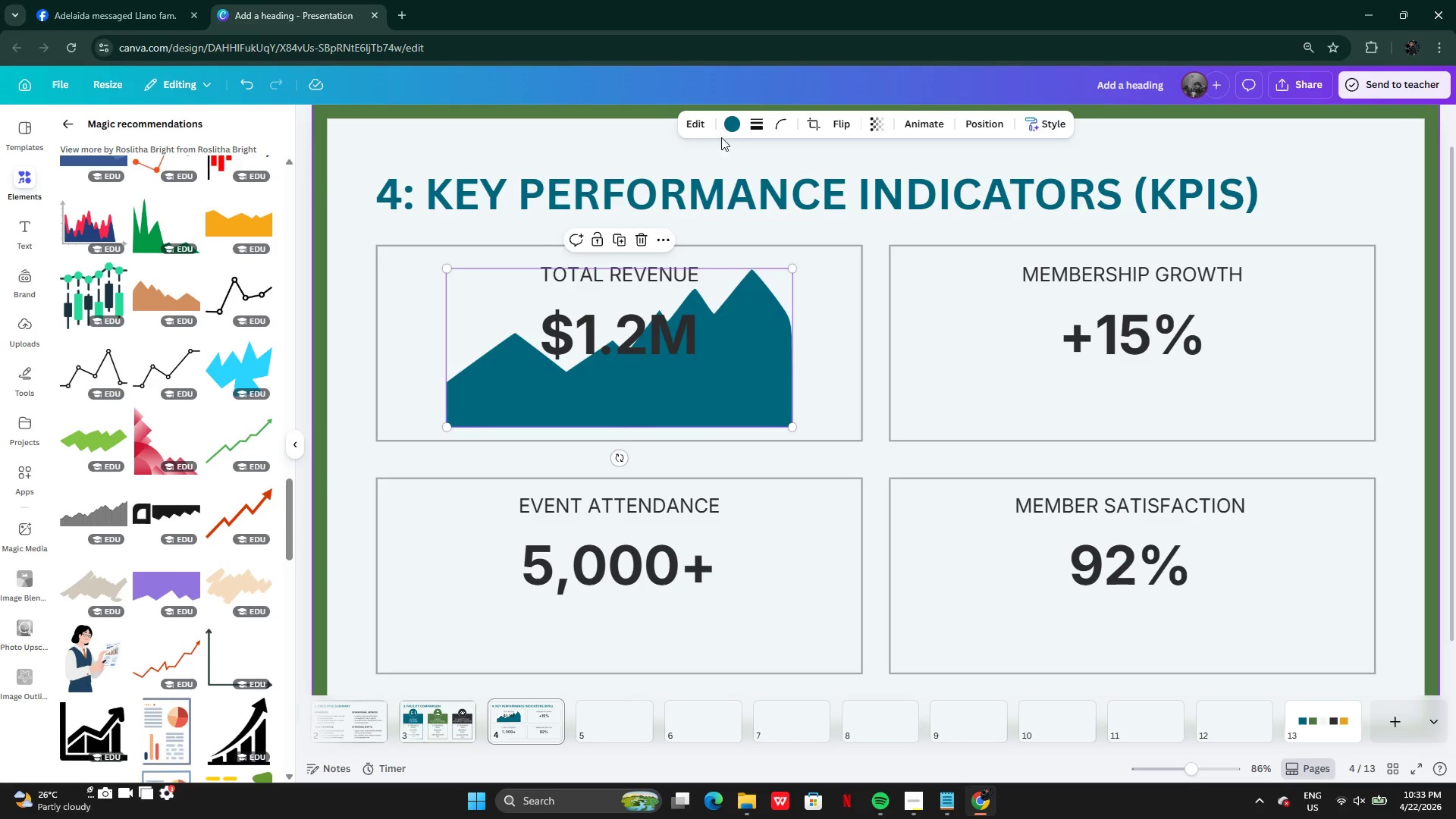 
left_click([733, 124])
 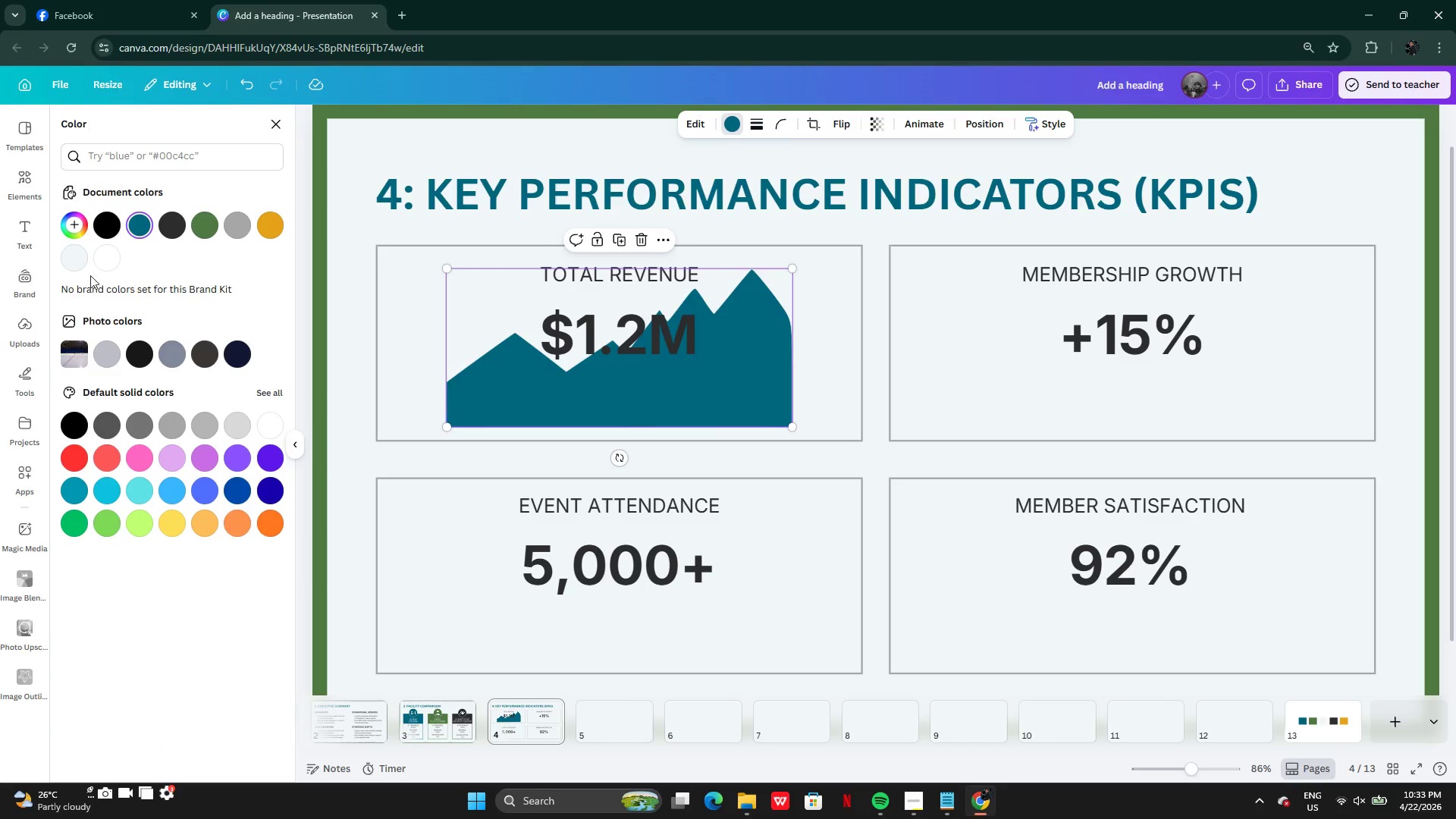 
left_click([85, 230])
 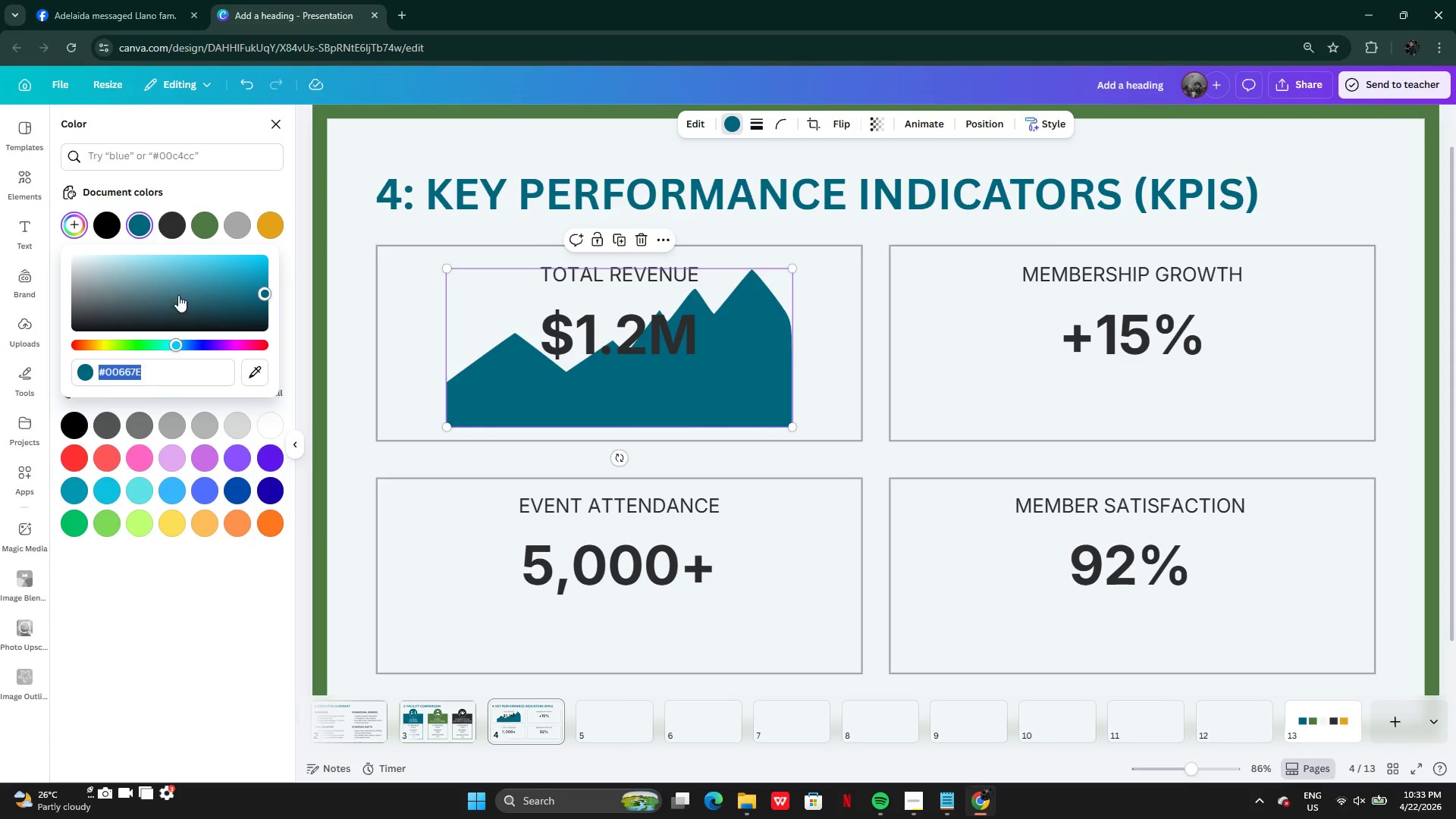 
left_click_drag(start_coordinate=[233, 280], to_coordinate=[74, 290])
 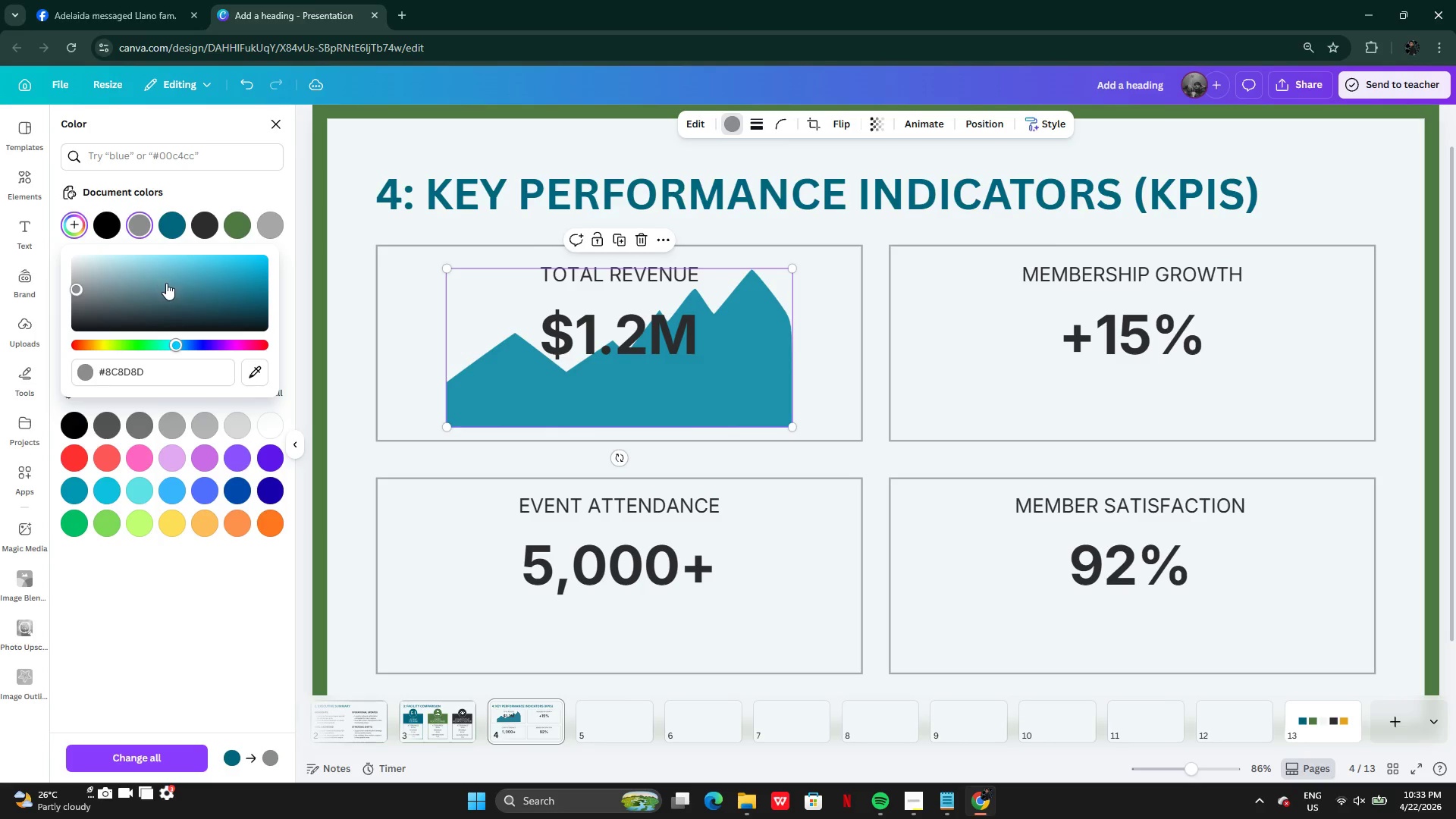 
left_click_drag(start_coordinate=[221, 281], to_coordinate=[226, 281])
 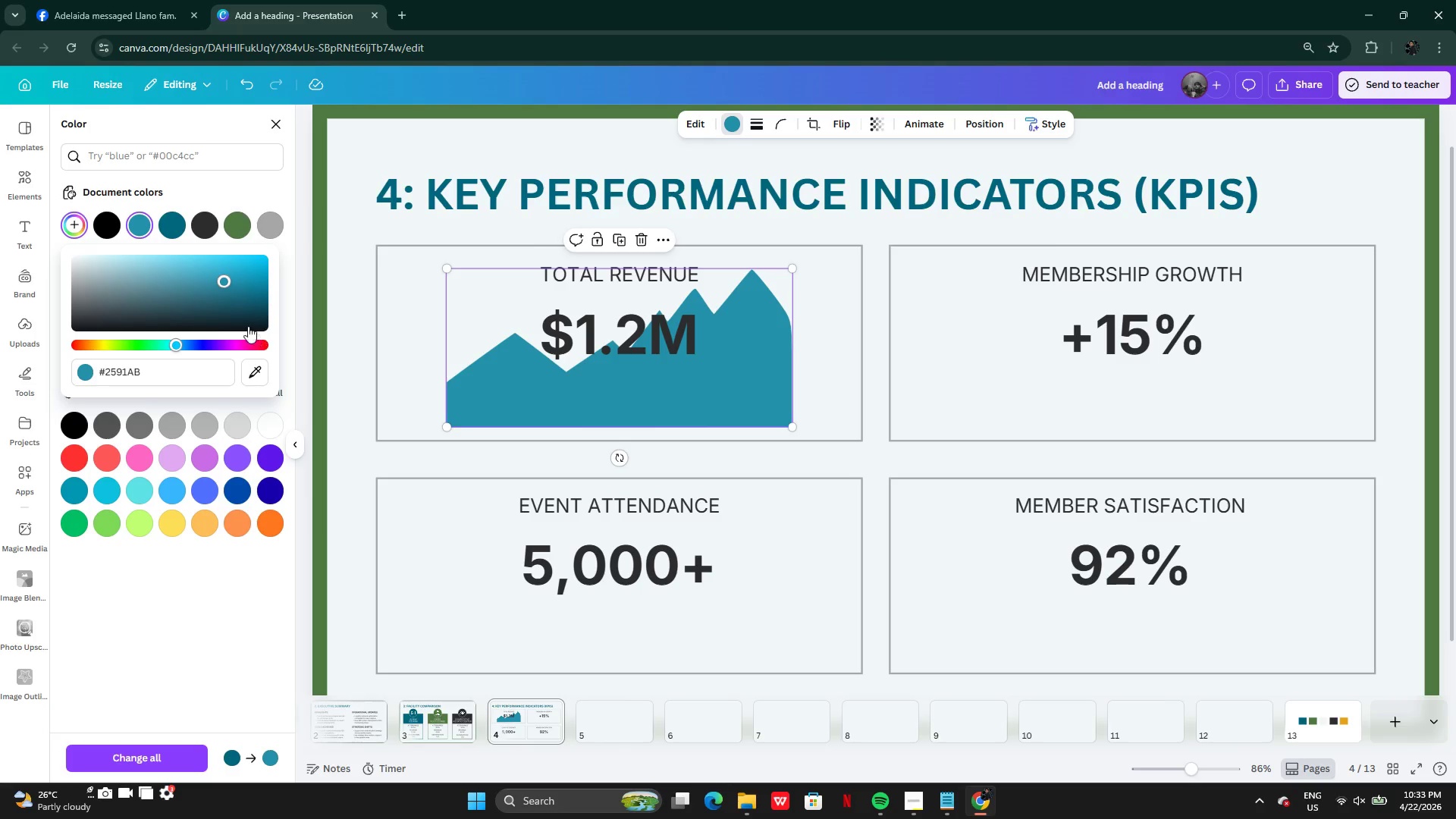 
left_click_drag(start_coordinate=[221, 297], to_coordinate=[228, 246])
 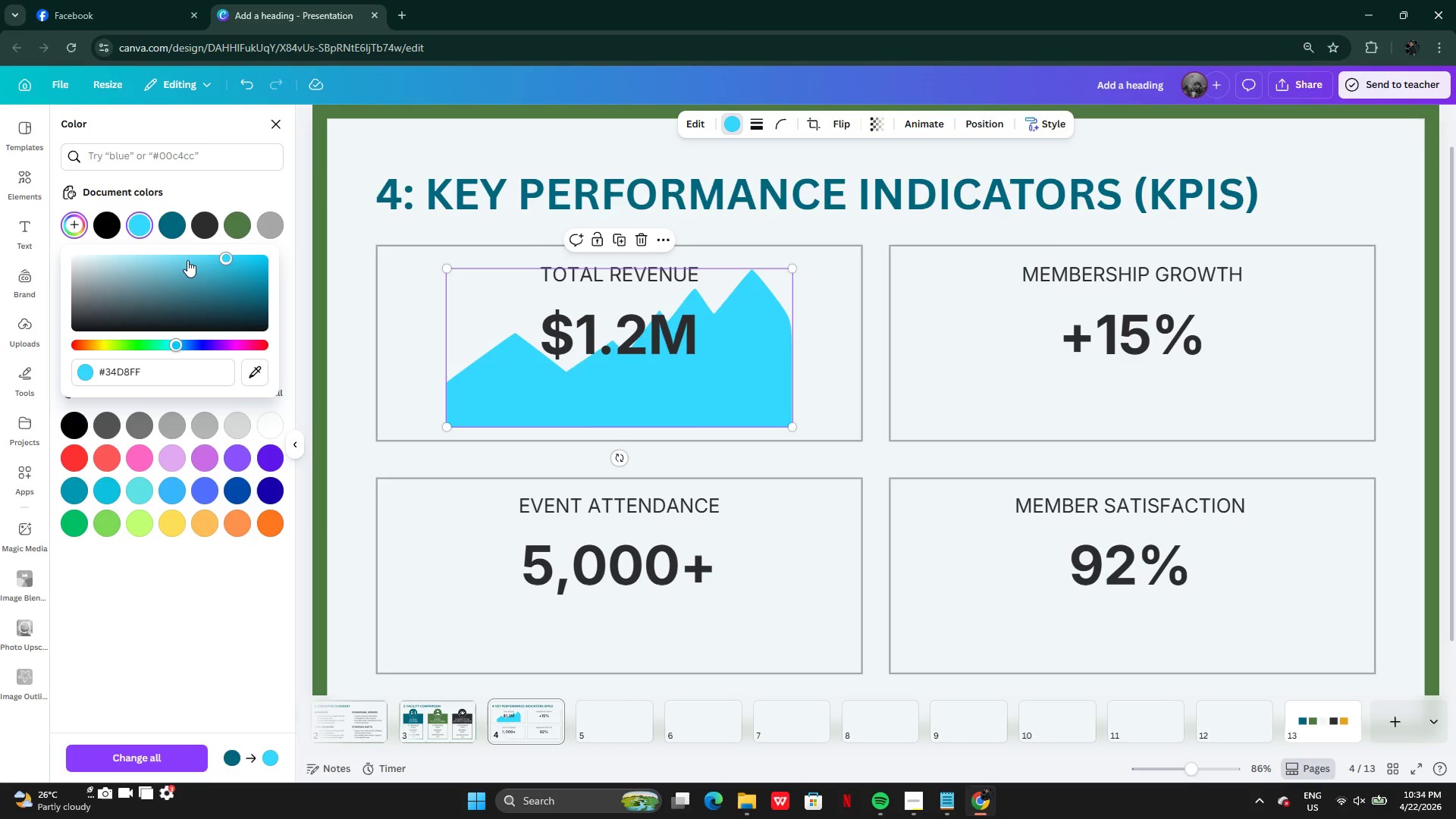 
left_click_drag(start_coordinate=[185, 261], to_coordinate=[171, 267])
 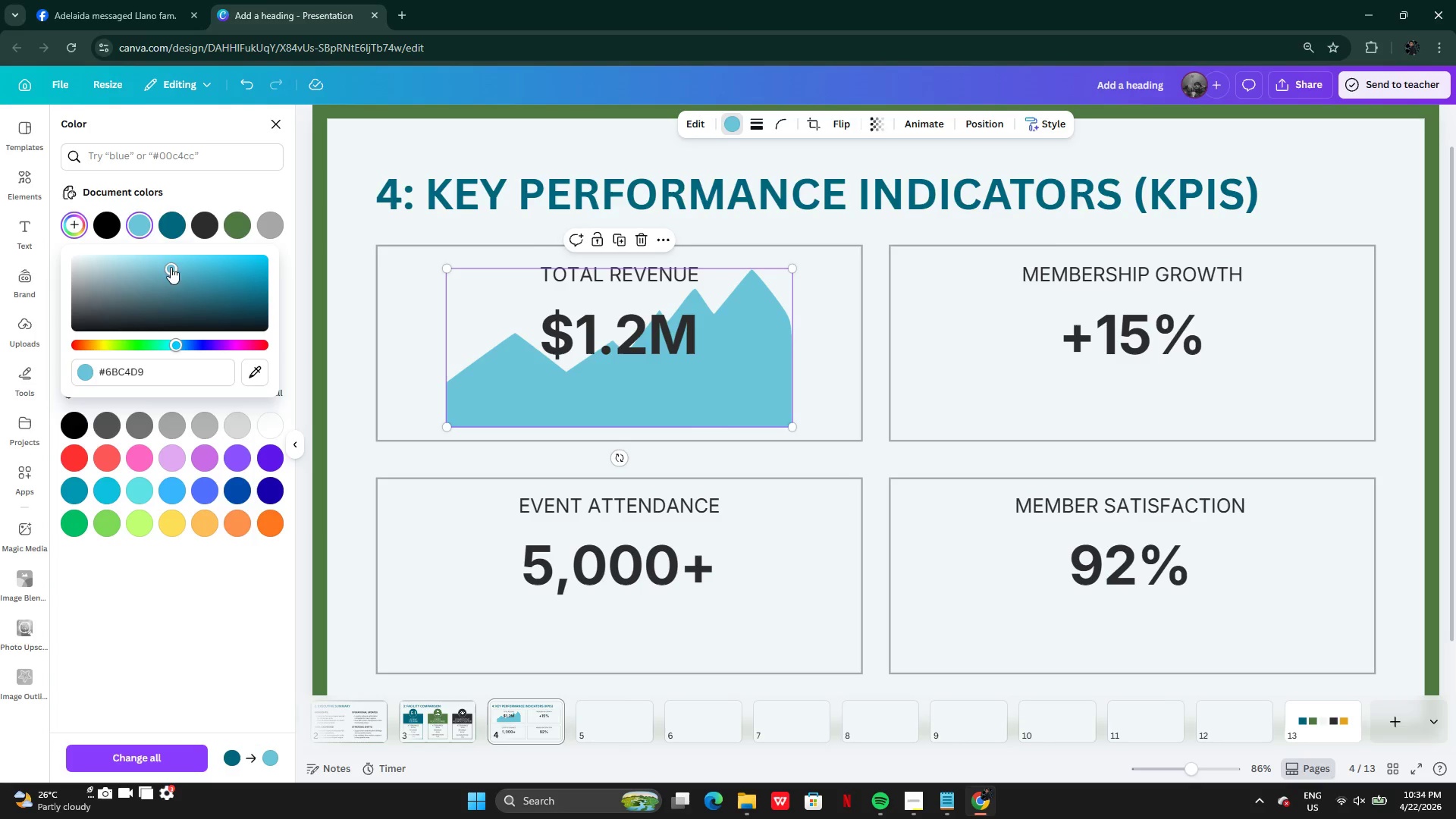 
left_click_drag(start_coordinate=[171, 267], to_coordinate=[140, 268])
 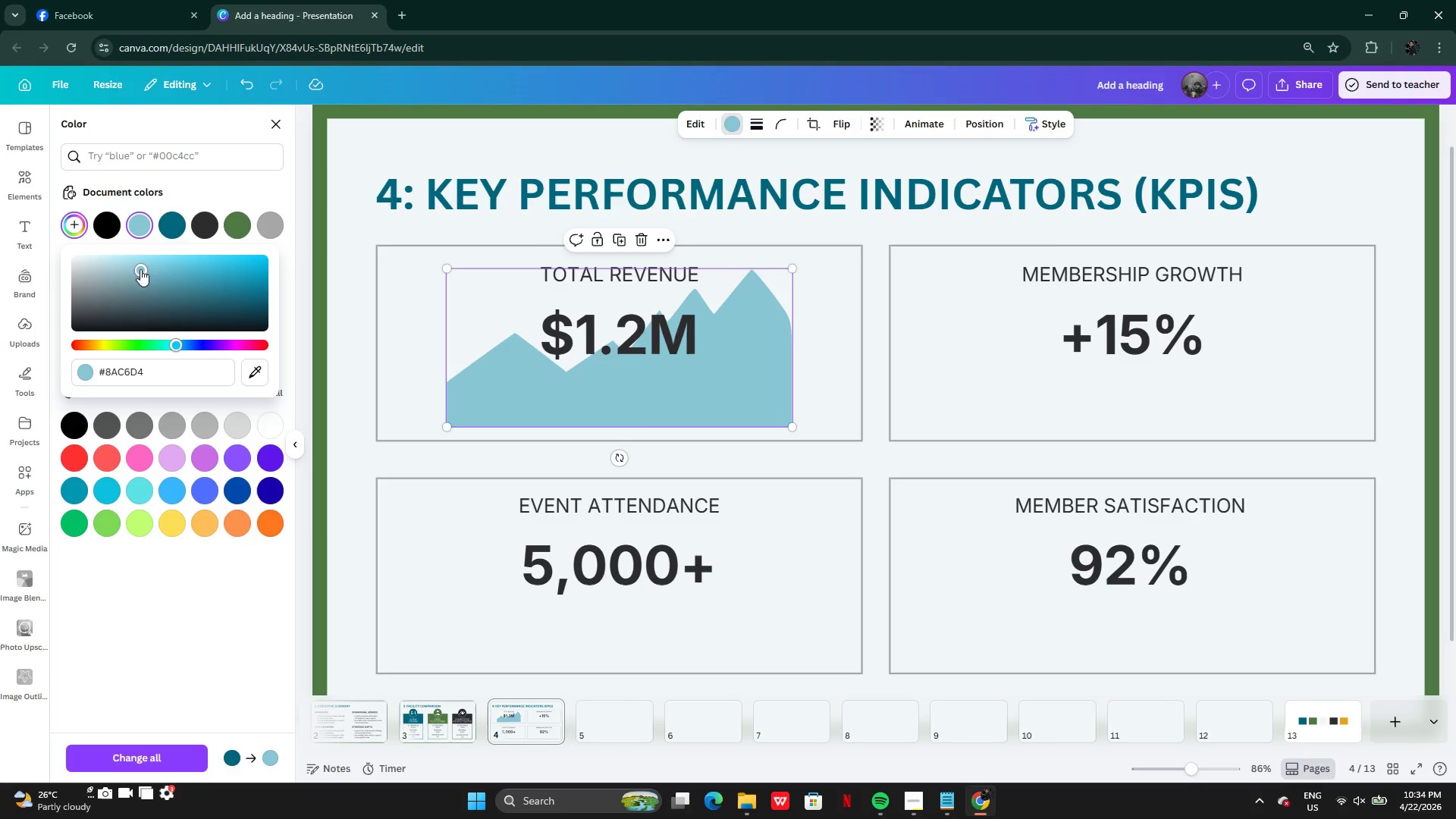 
left_click_drag(start_coordinate=[140, 269], to_coordinate=[124, 273])
 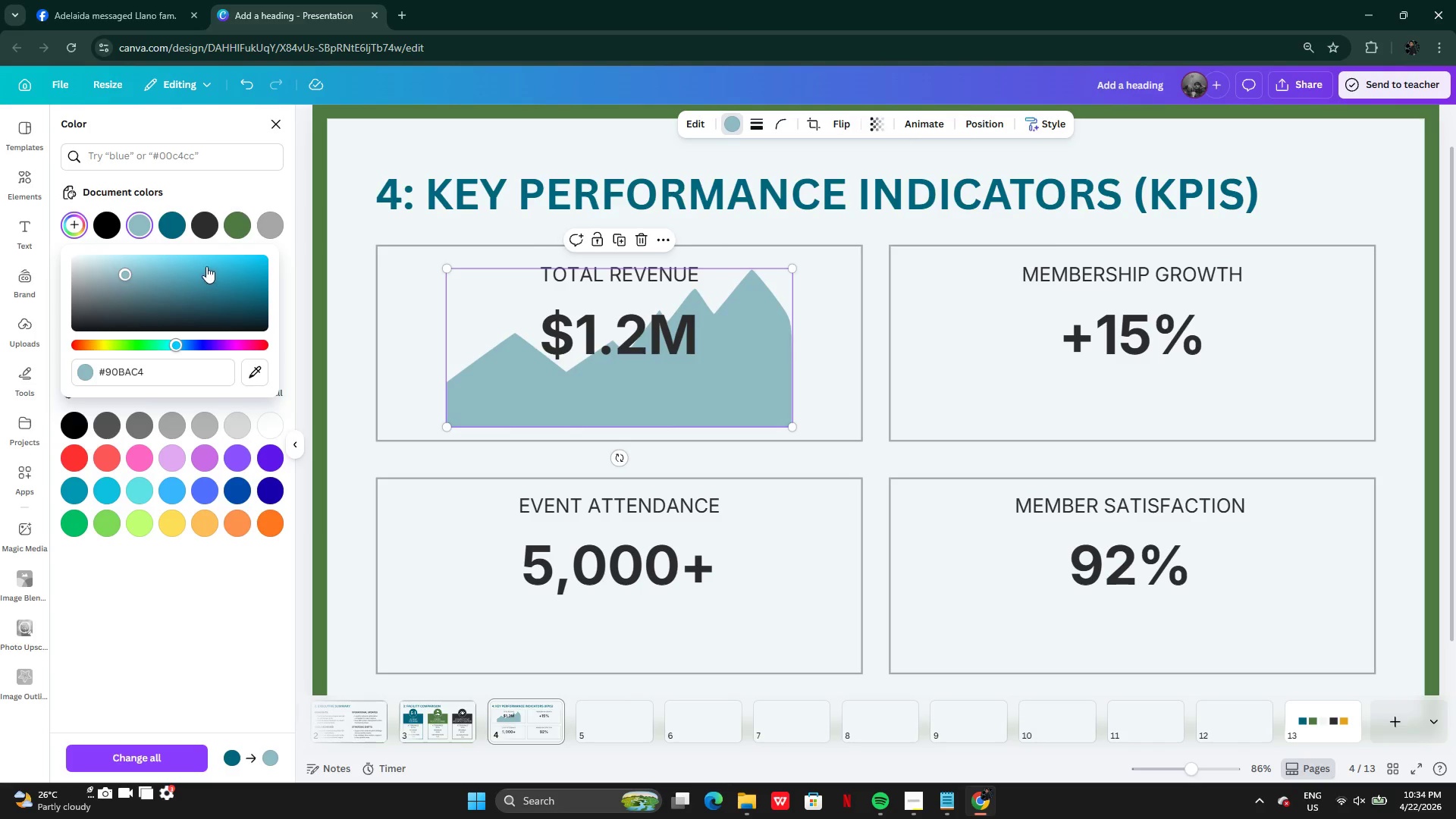 
left_click_drag(start_coordinate=[121, 273], to_coordinate=[148, 272])
 